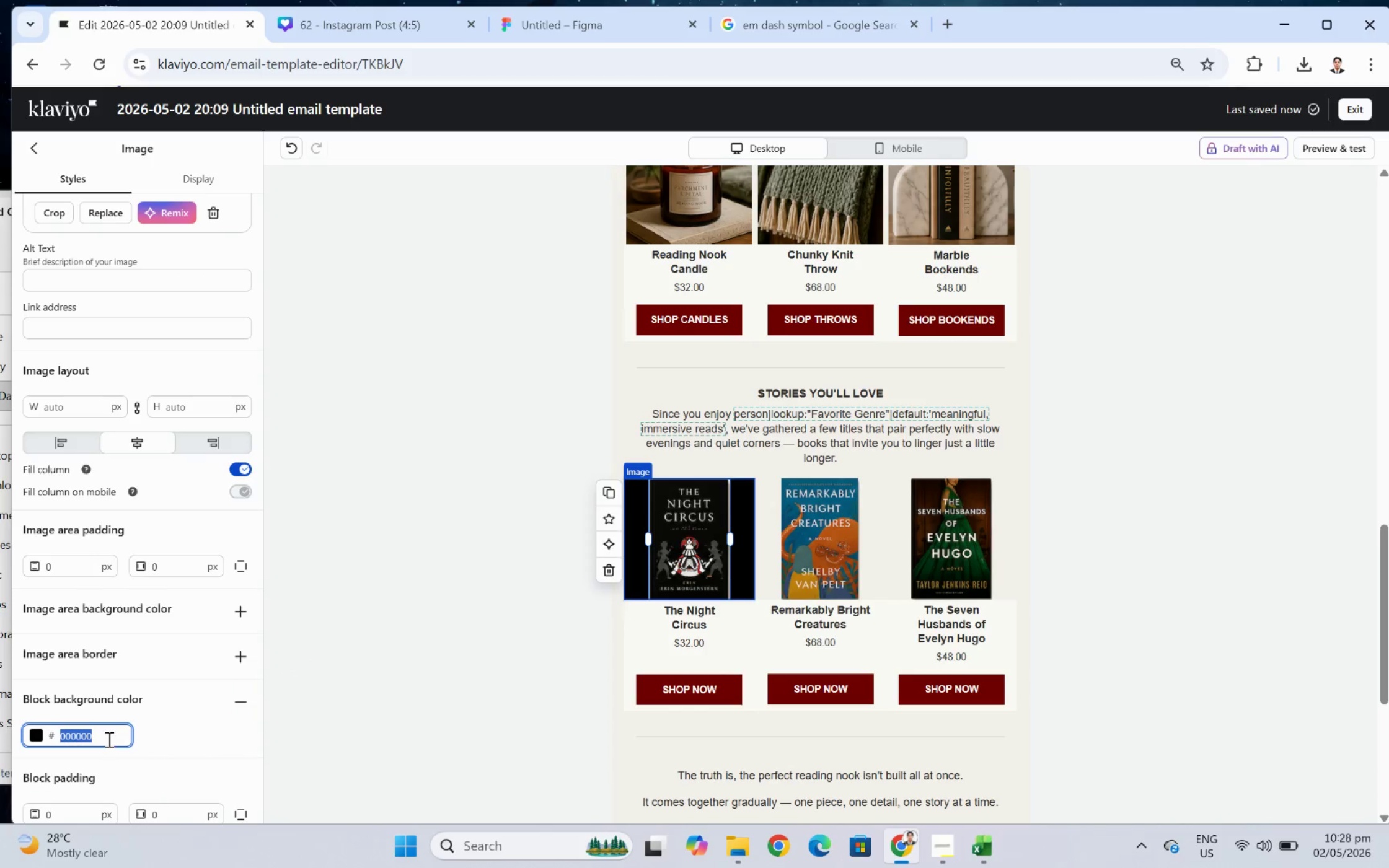 
key(Control+ControlLeft)
 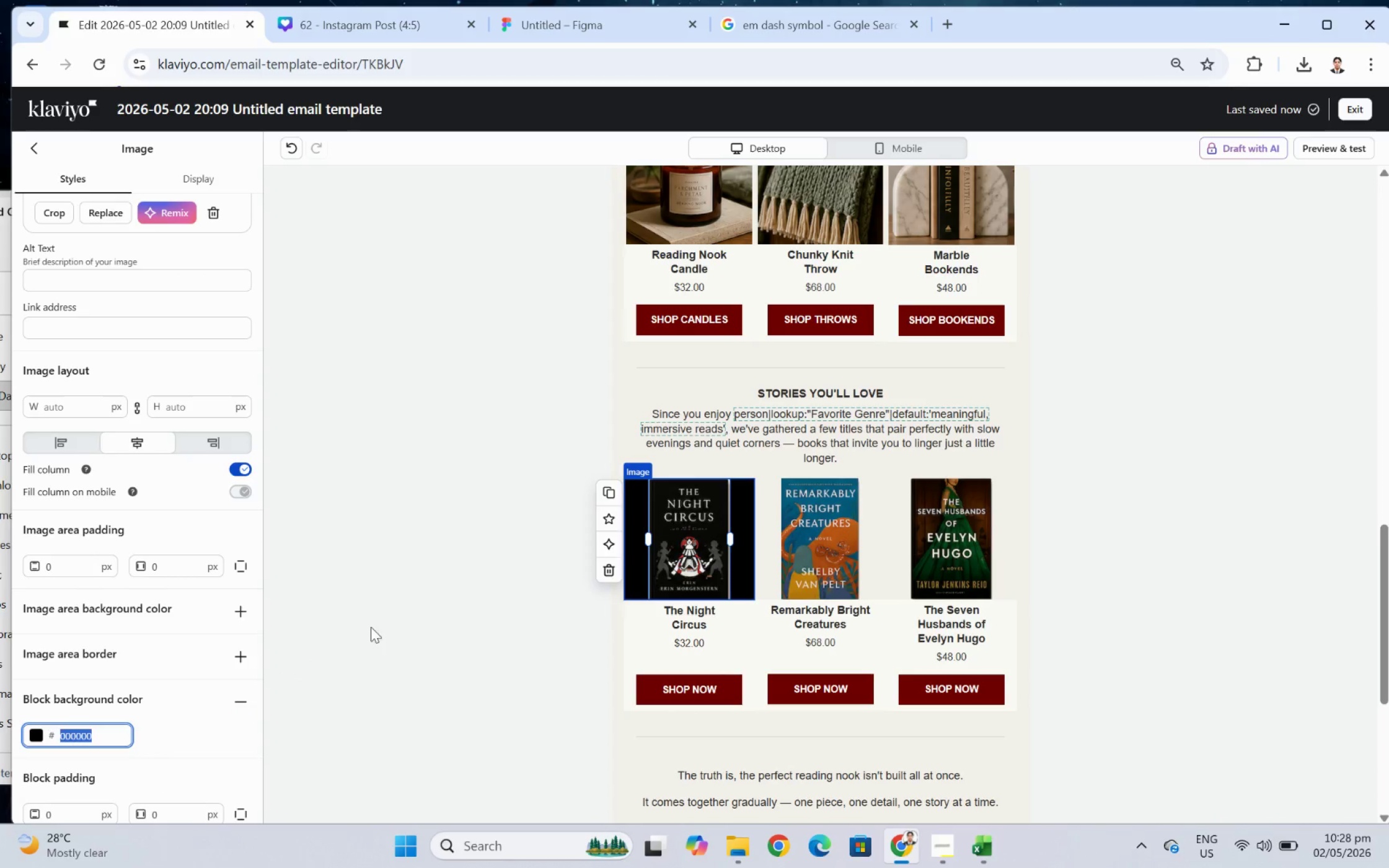 
key(Control+V)
 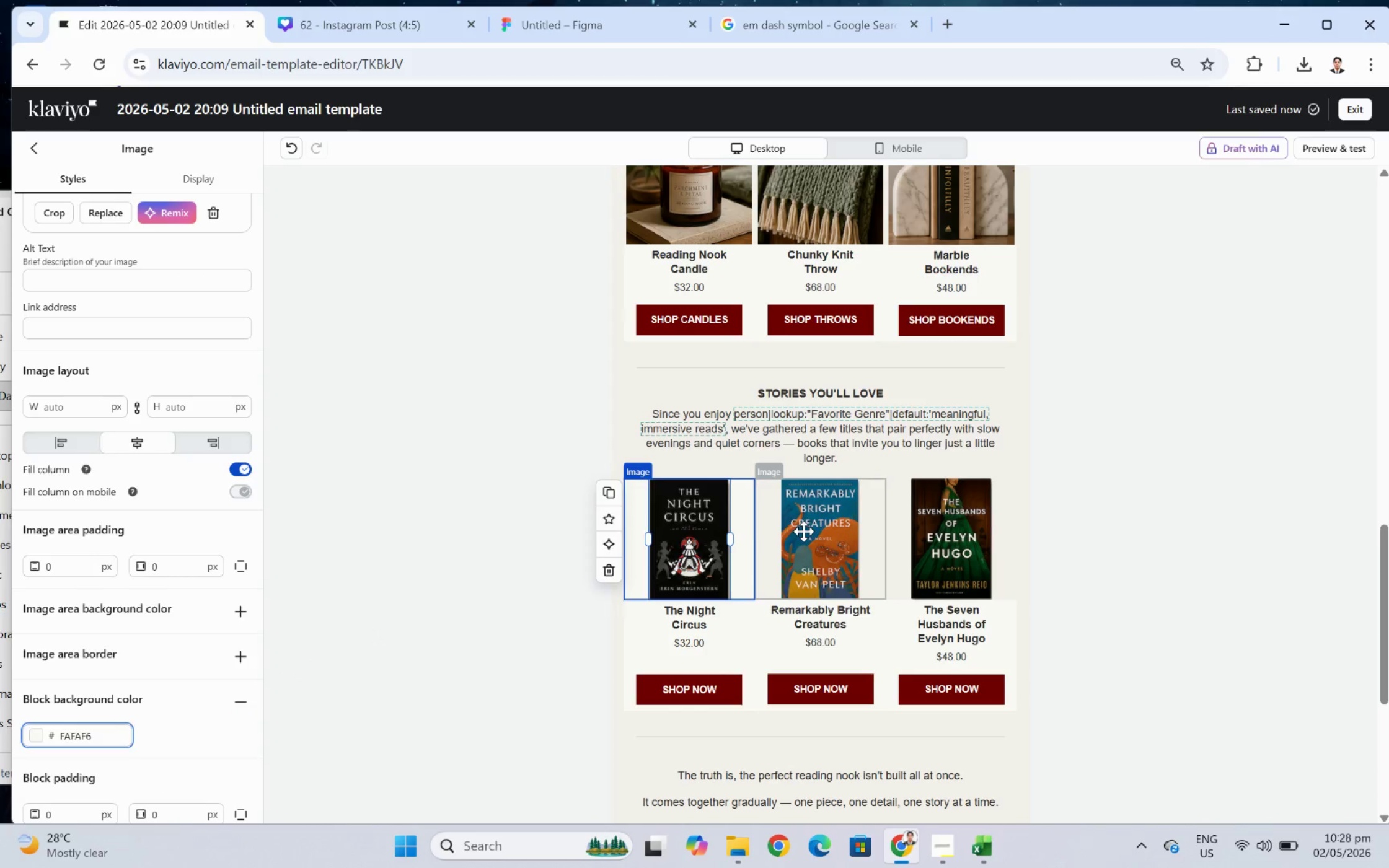 
left_click([806, 532])
 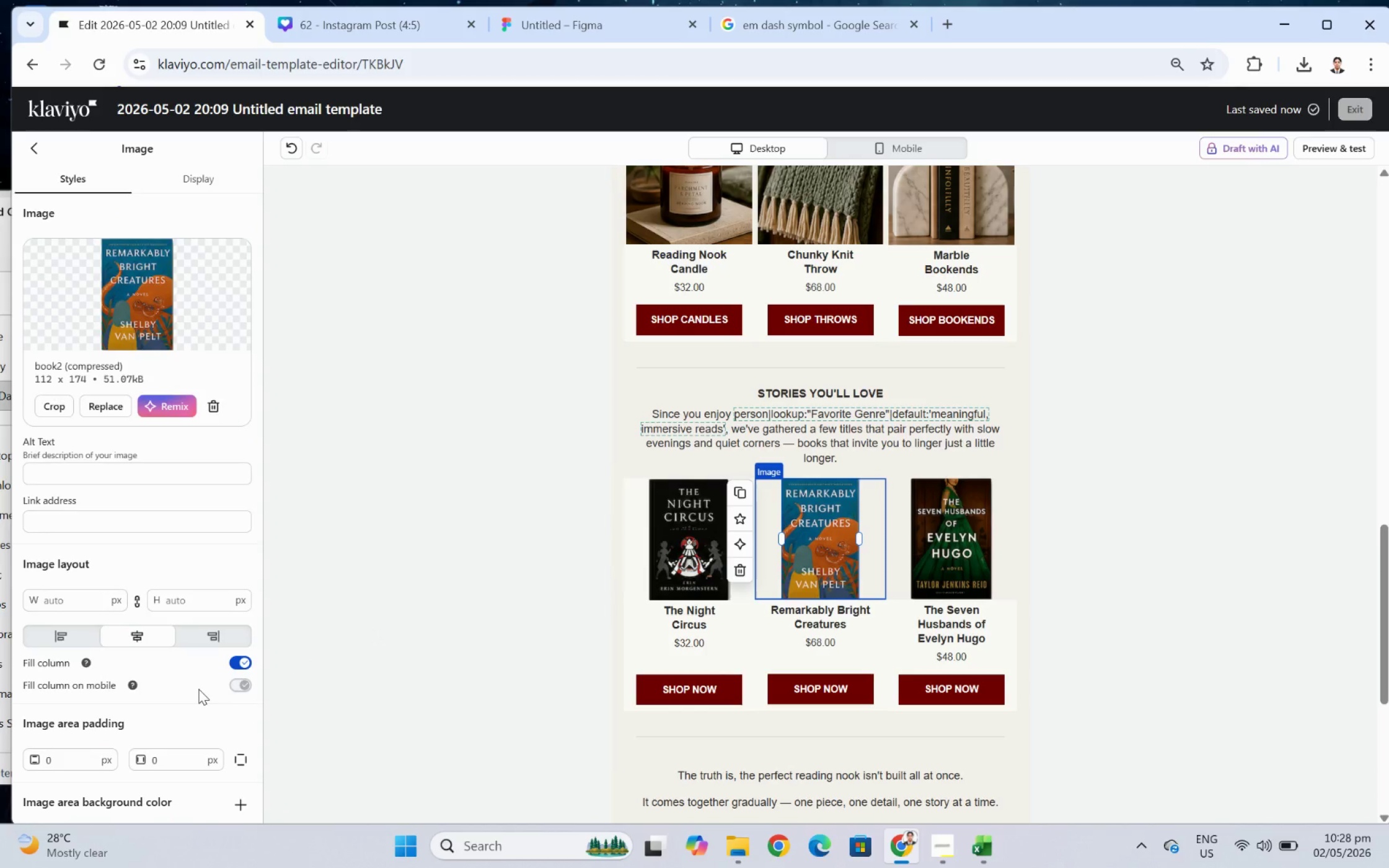 
scroll: coordinate [198, 693], scroll_direction: down, amount: 5.0
 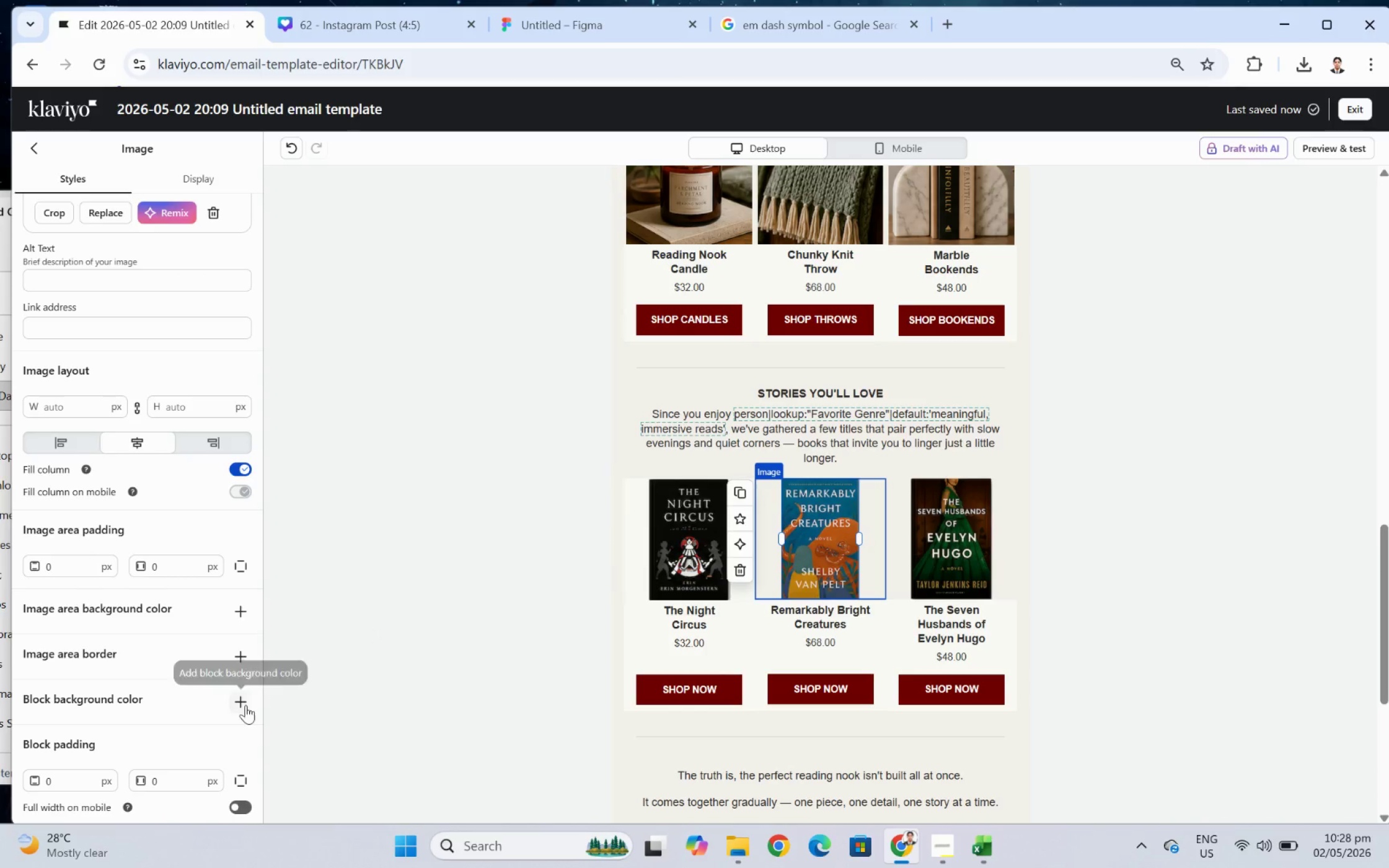 
left_click([247, 701])
 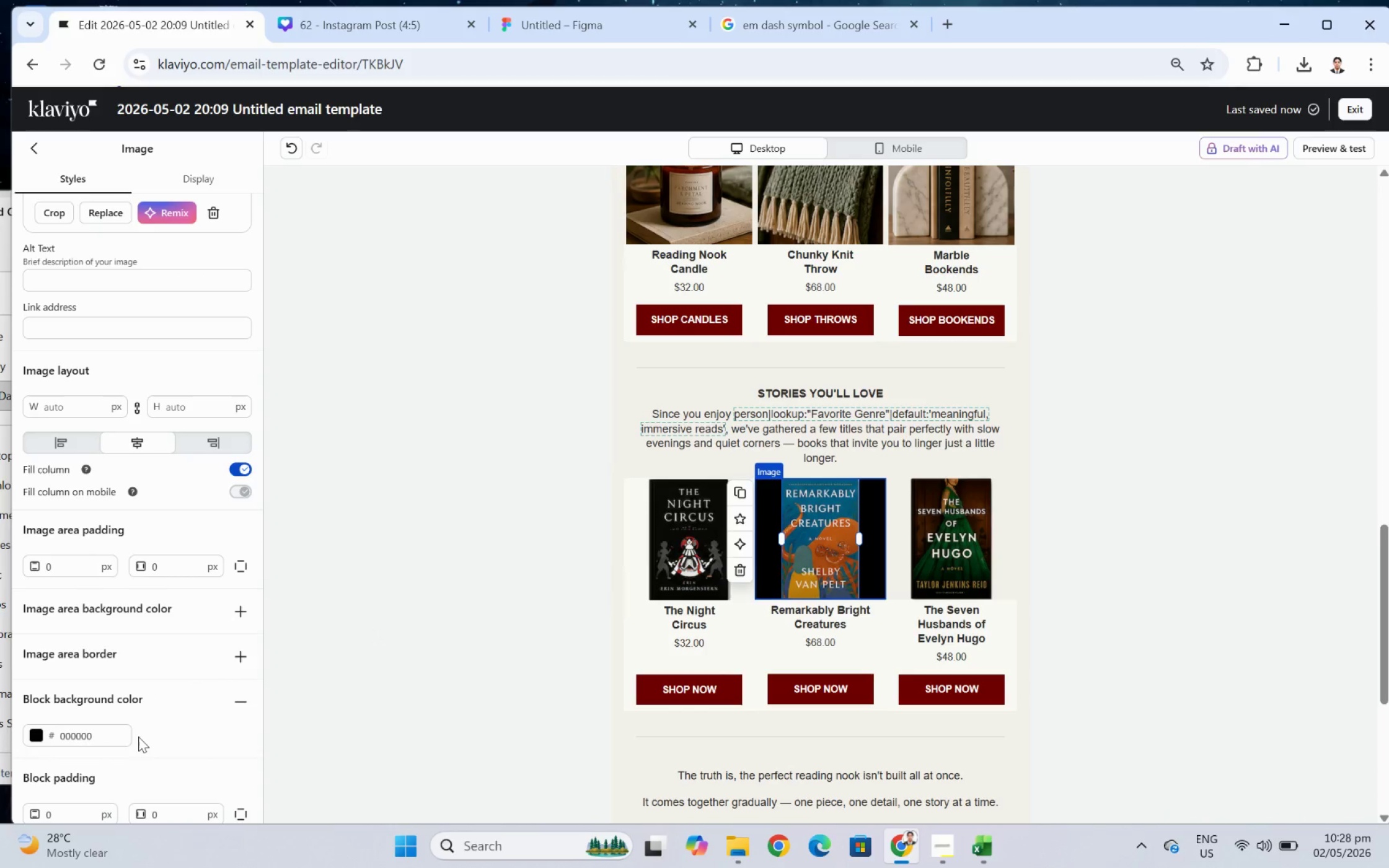 
left_click([127, 731])
 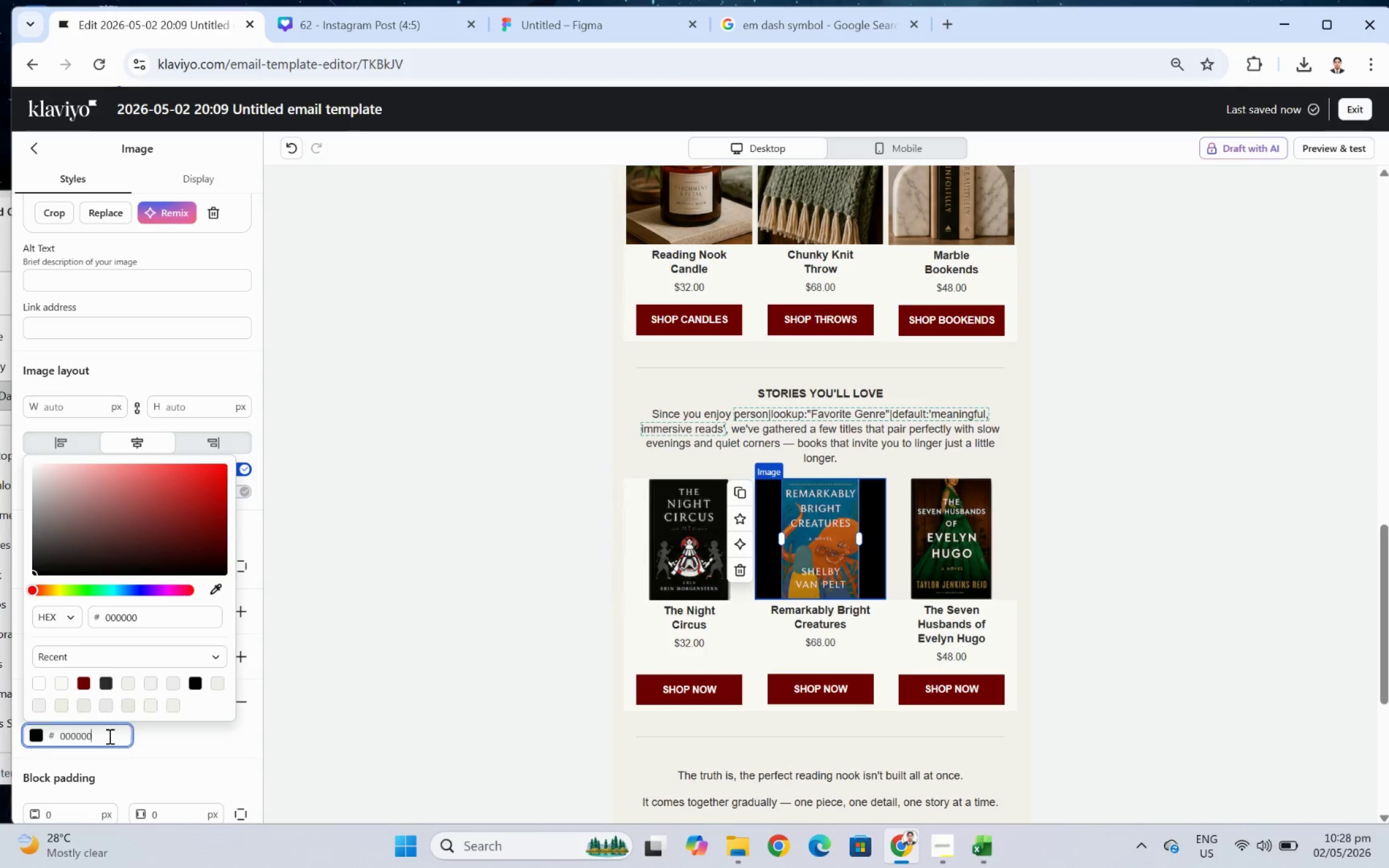 
double_click([108, 735])
 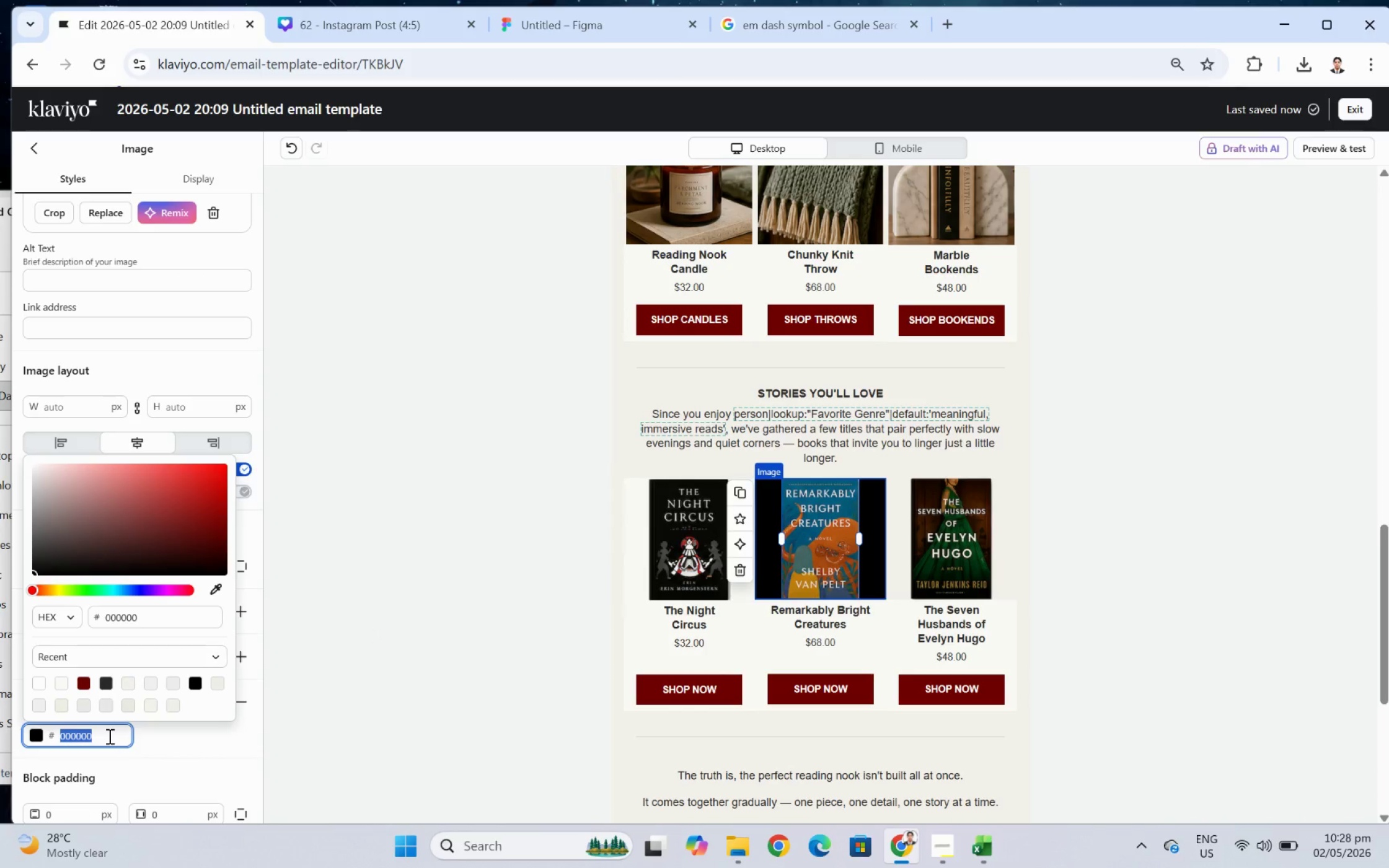 
key(Control+ControlLeft)
 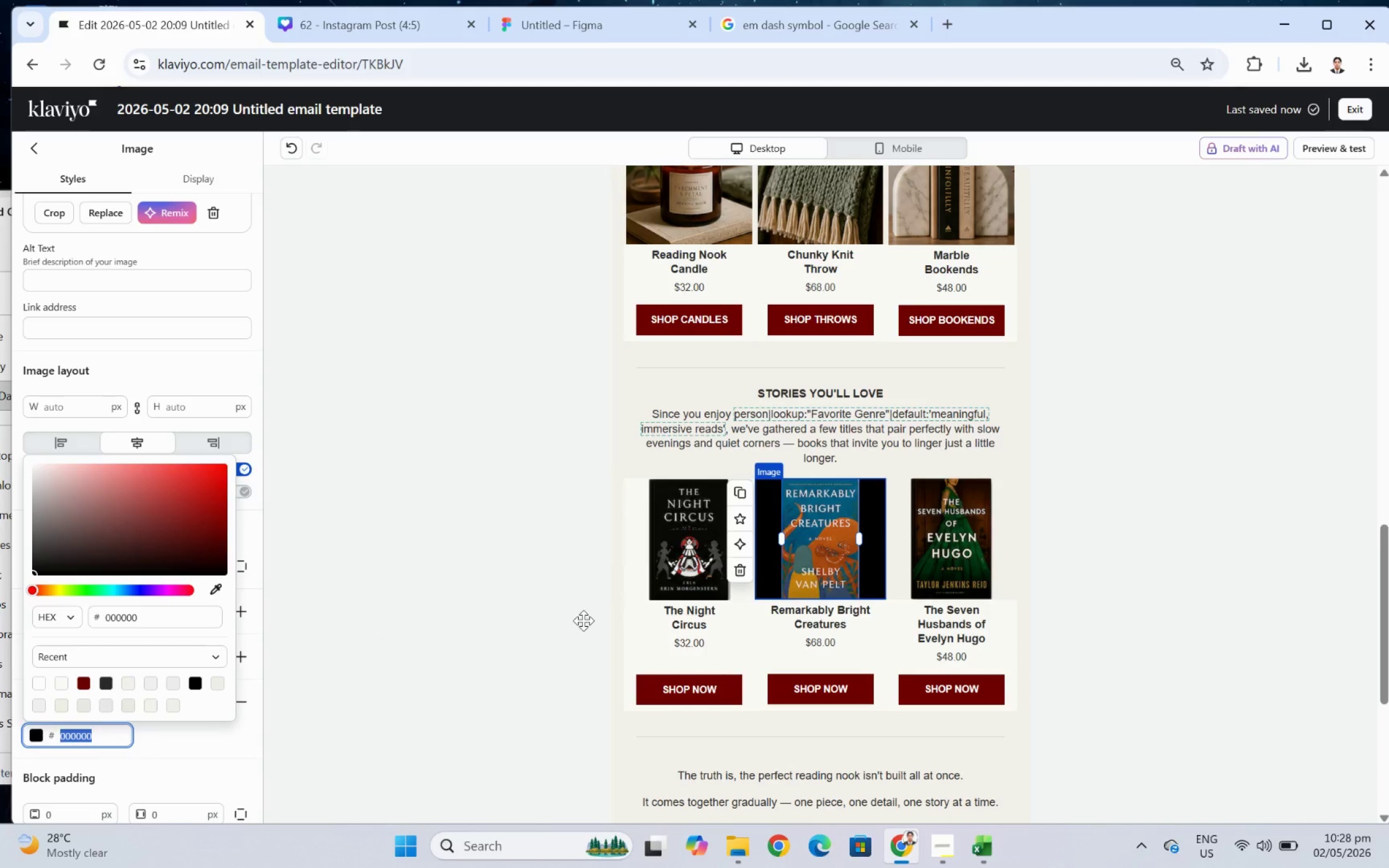 
key(Control+V)
 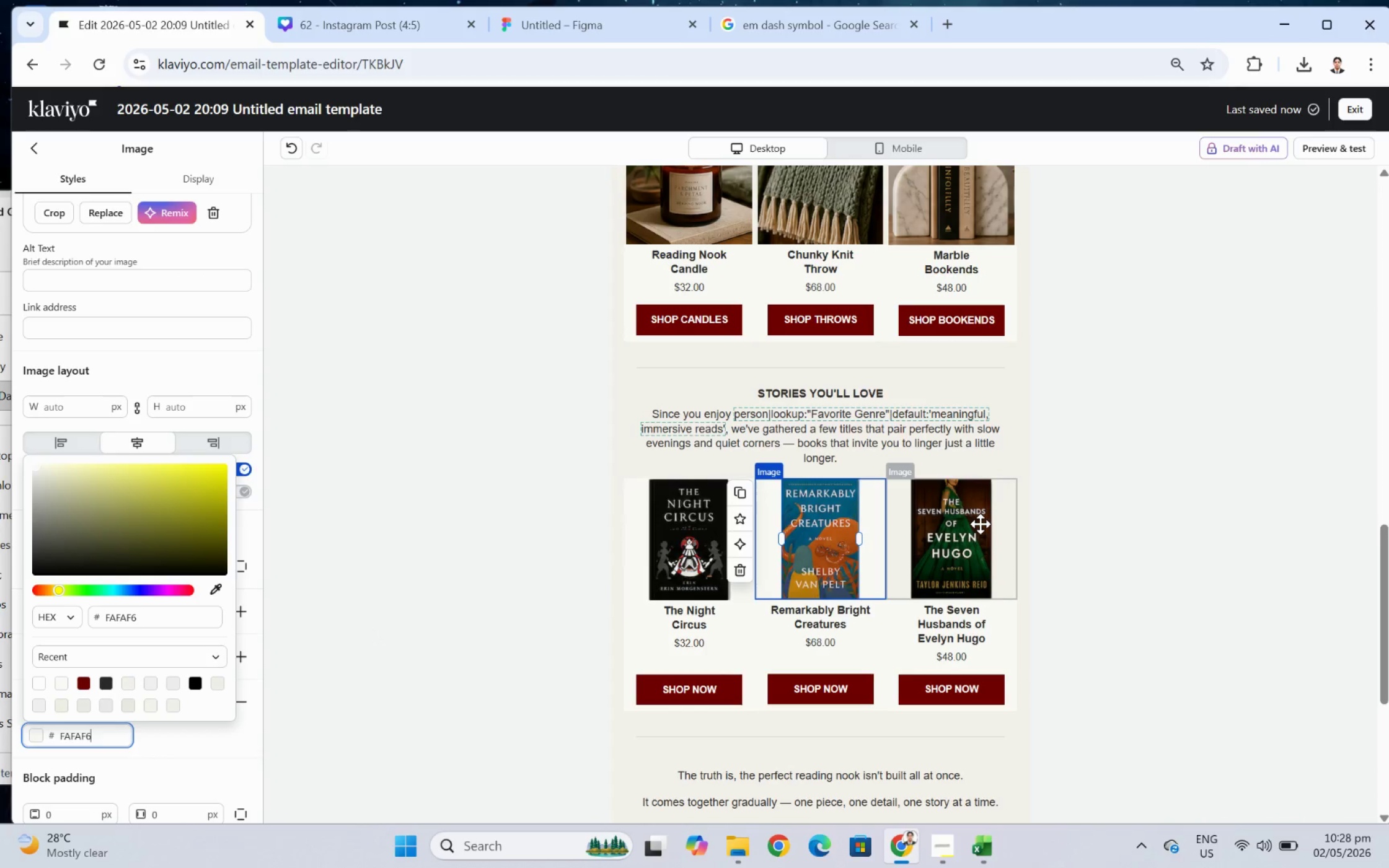 
left_click([979, 524])
 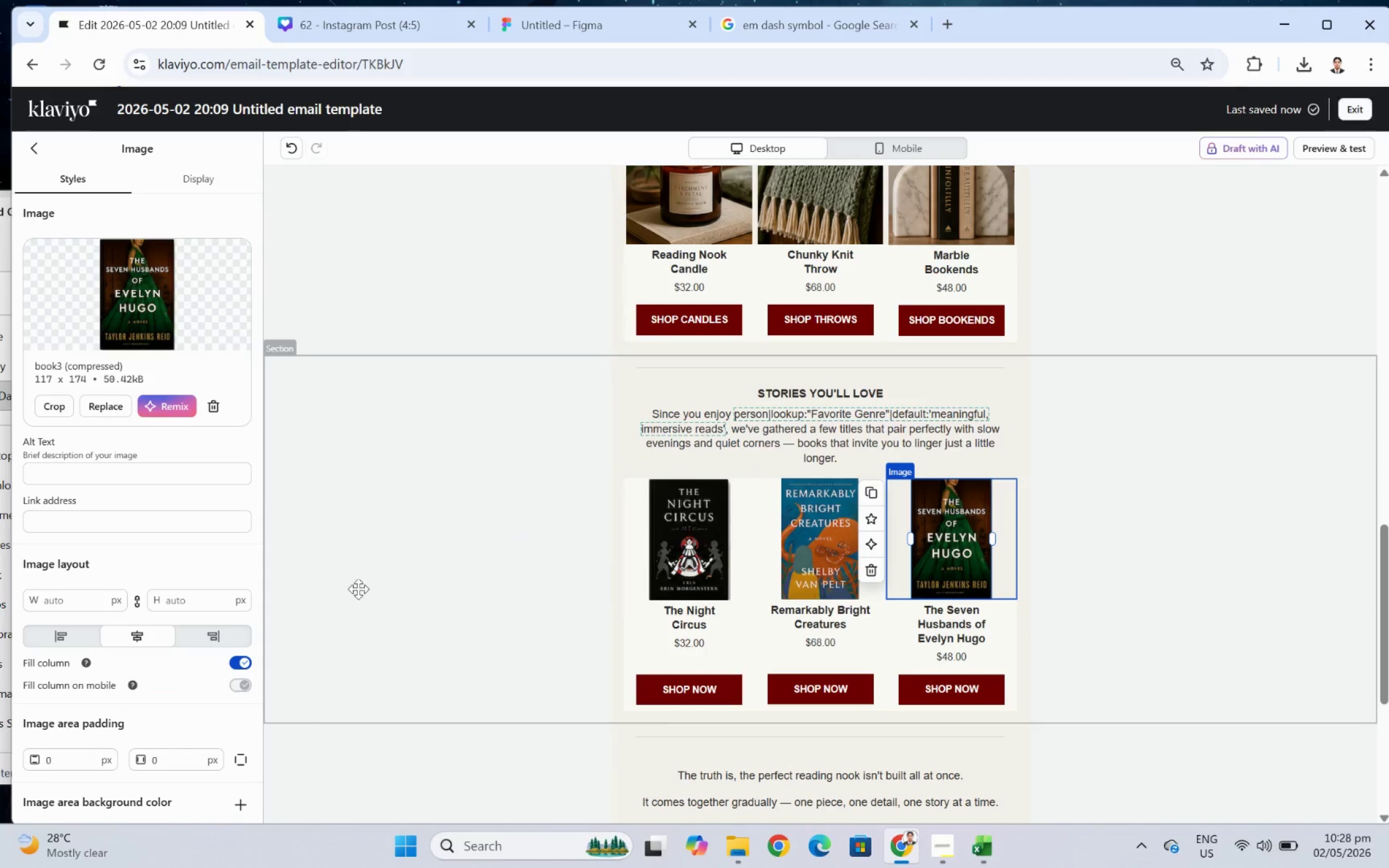 
scroll: coordinate [211, 621], scroll_direction: down, amount: 6.0
 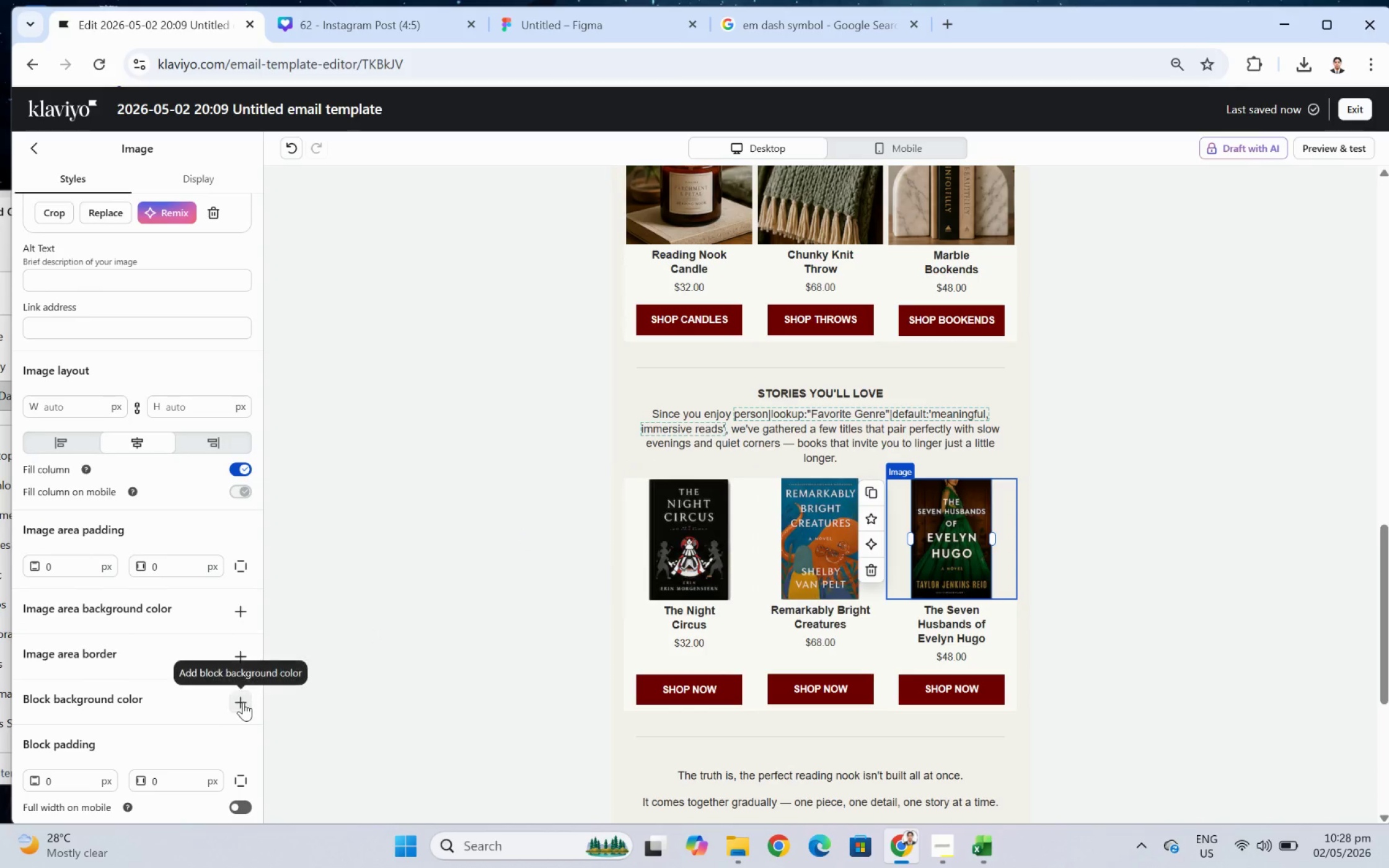 
left_click([243, 701])
 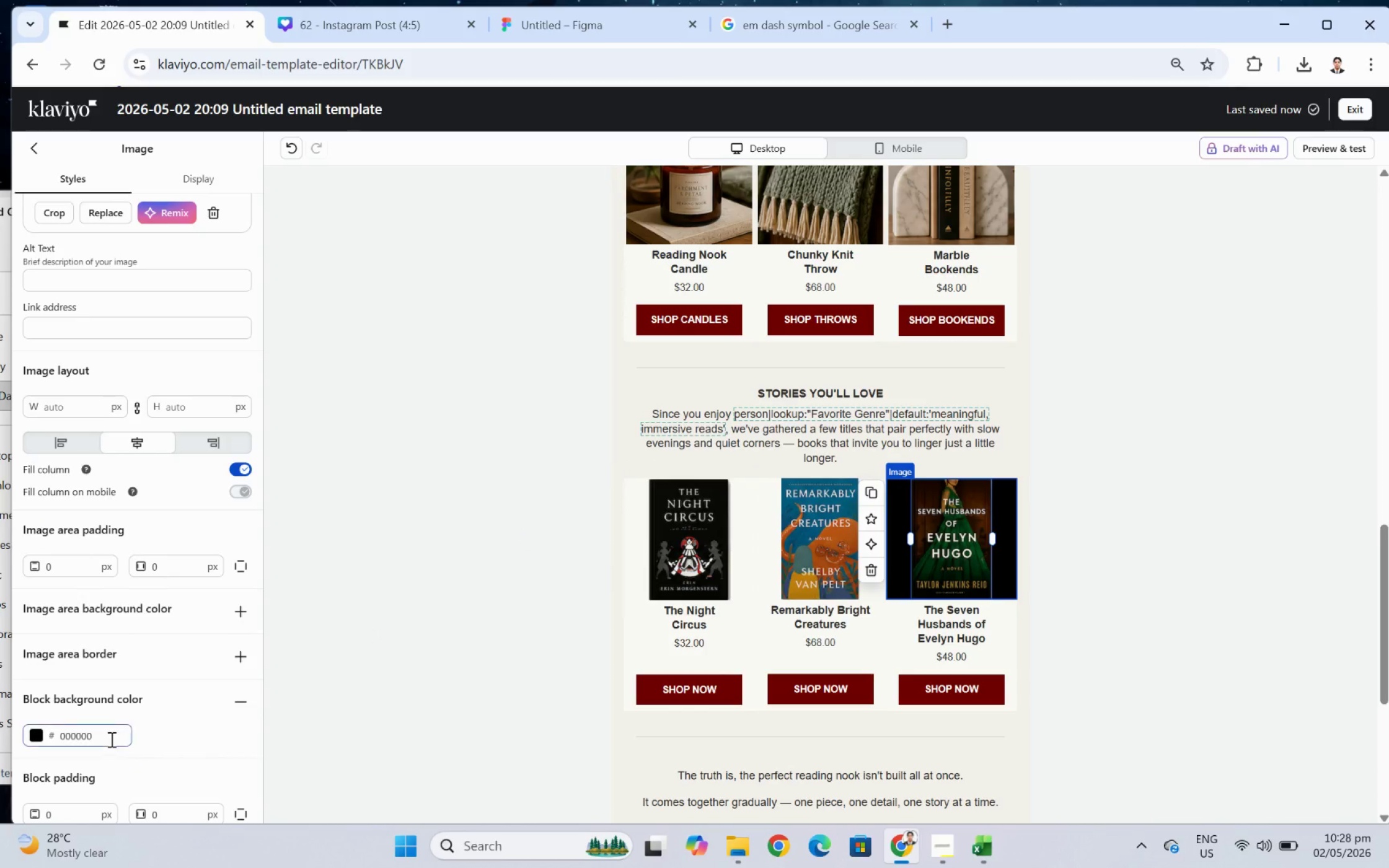 
double_click([110, 739])
 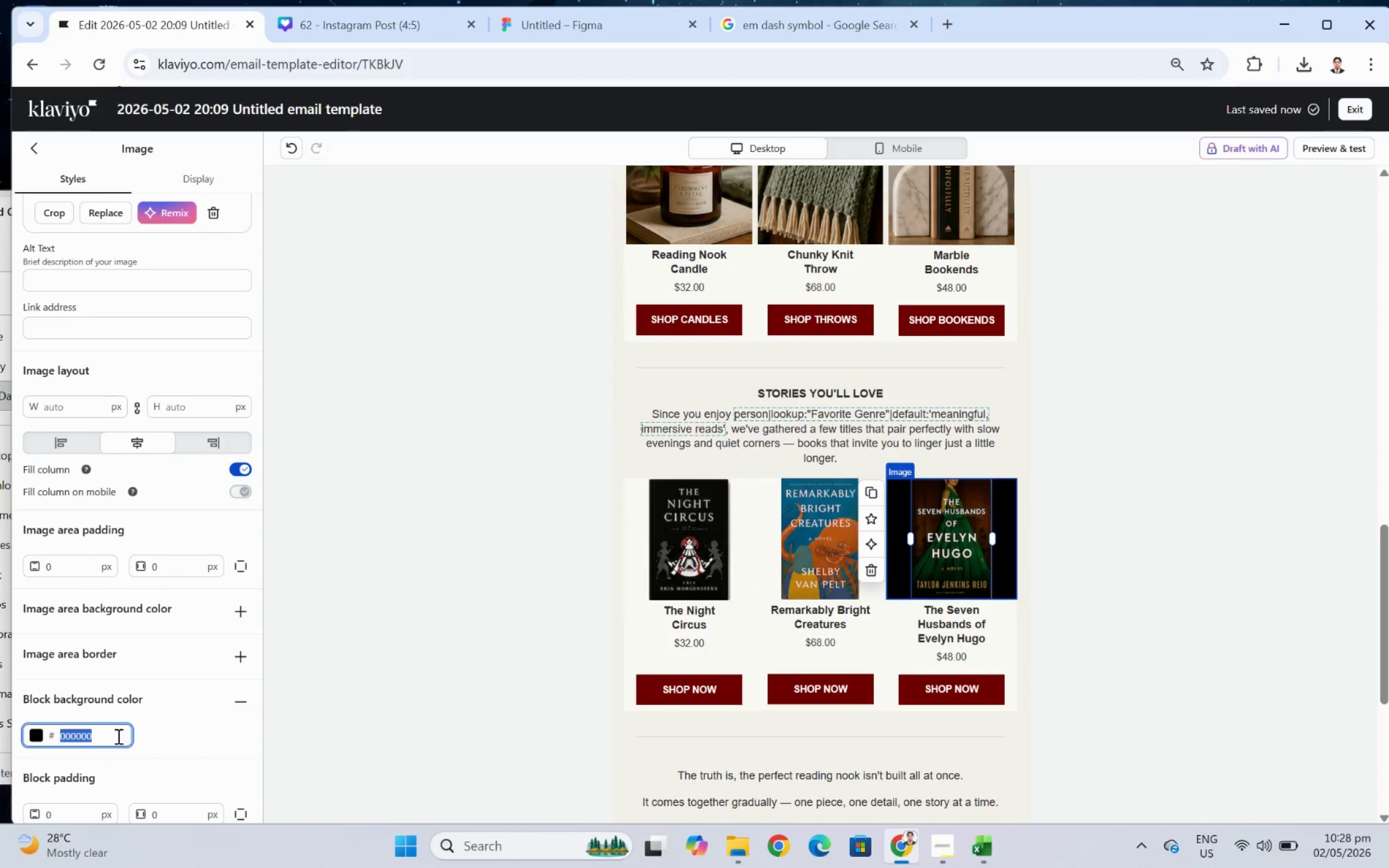 
key(Control+ControlLeft)
 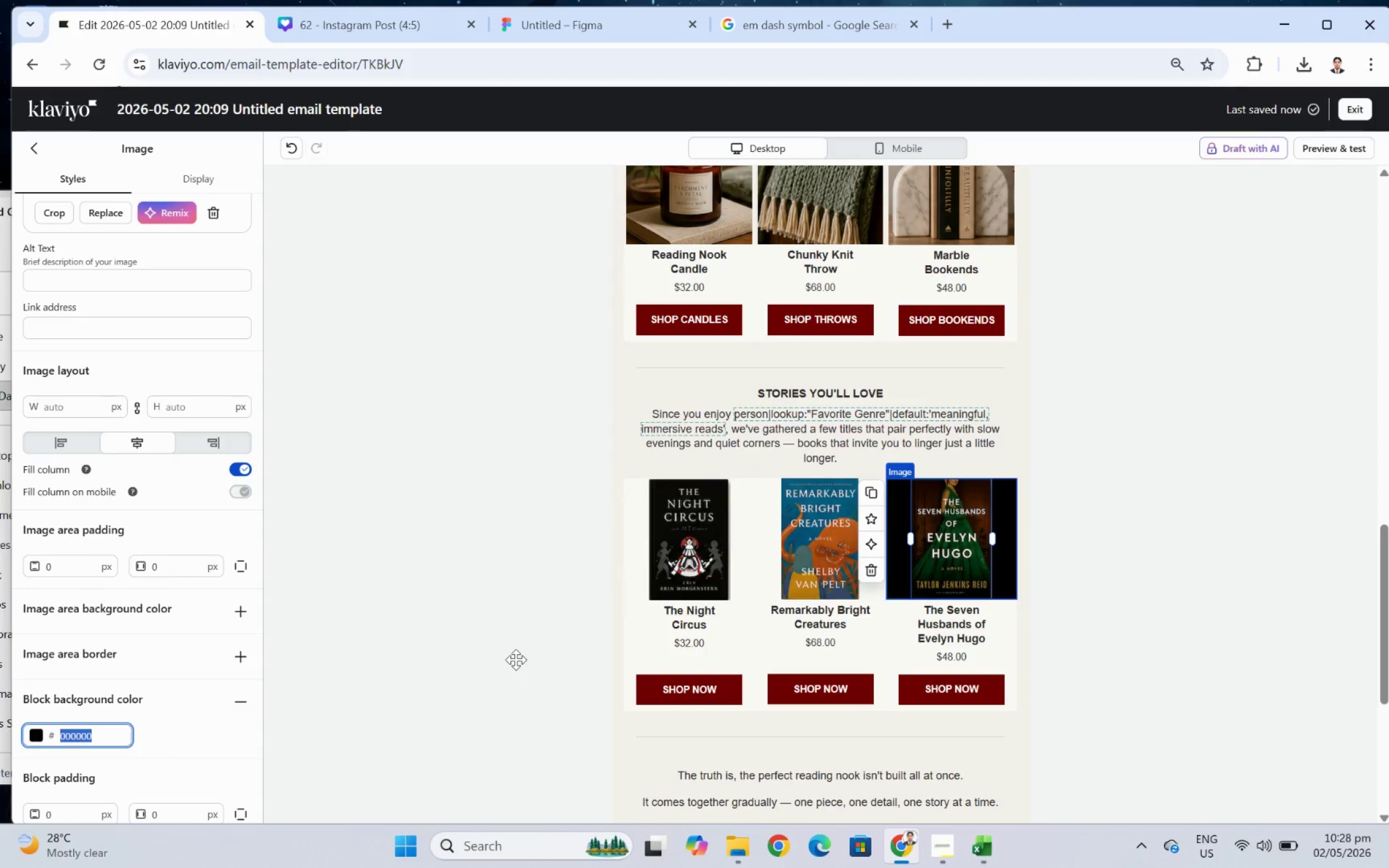 
key(Control+V)
 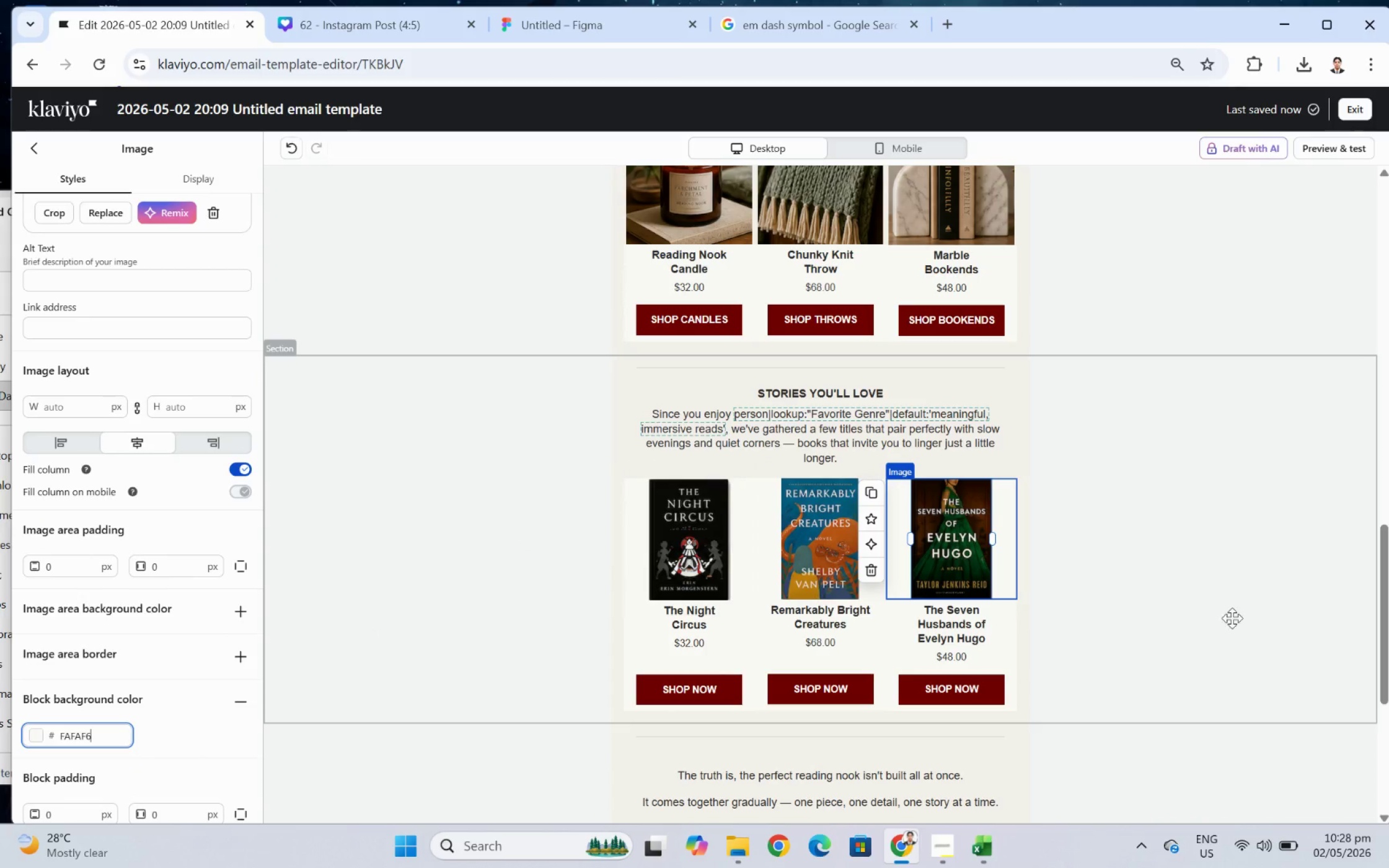 
left_click([1232, 620])
 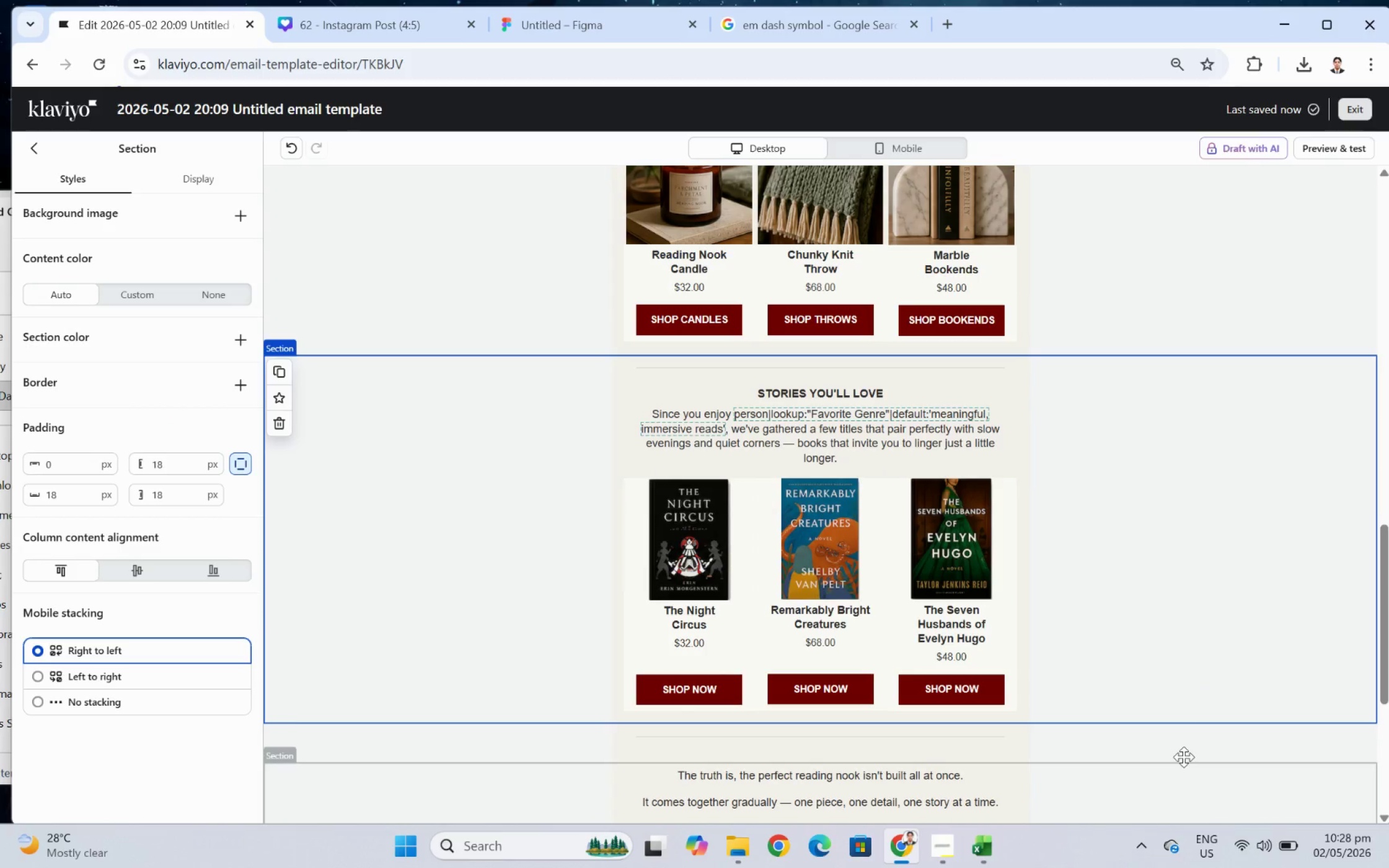 
wait(5.81)
 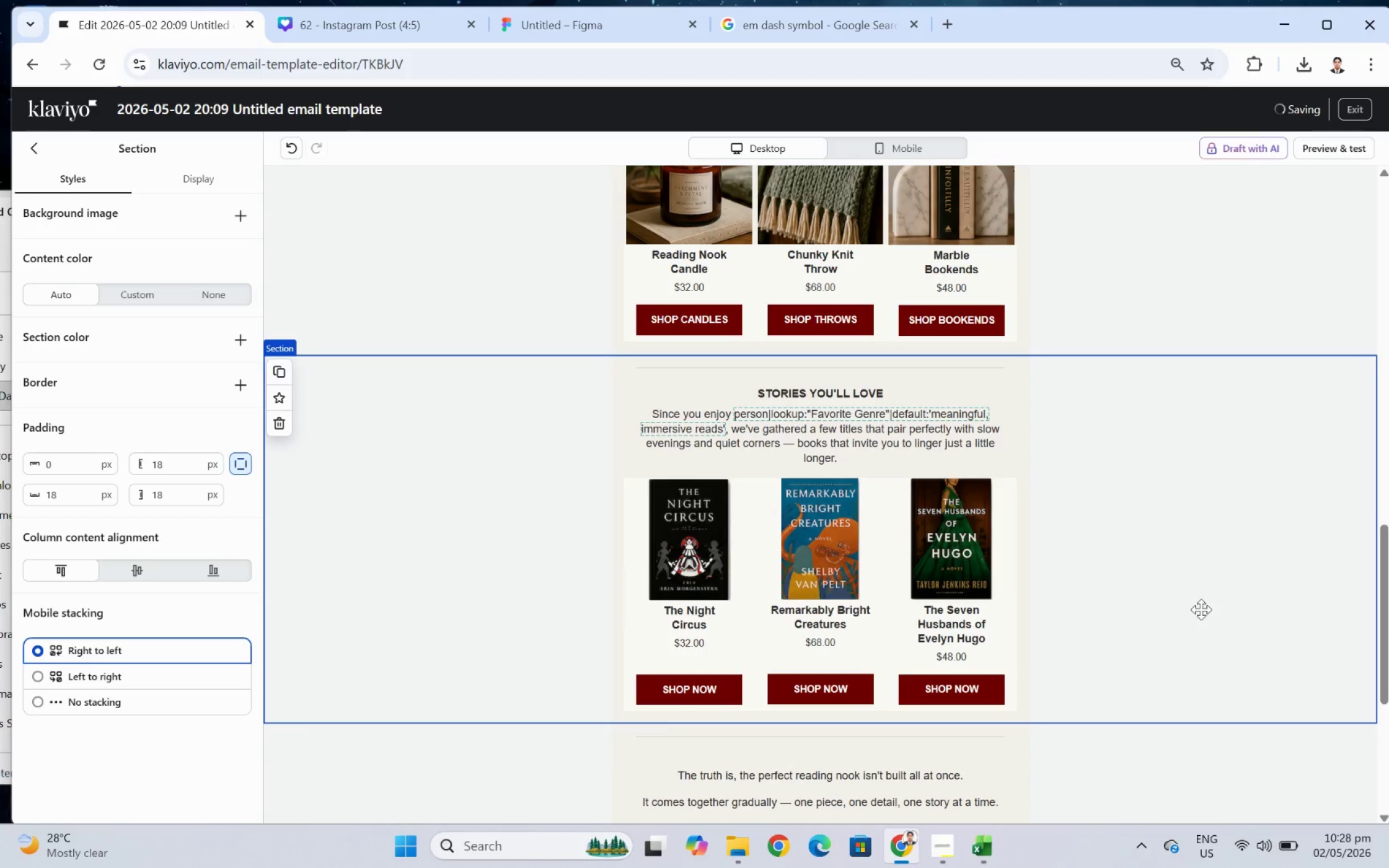 
left_click([710, 513])
 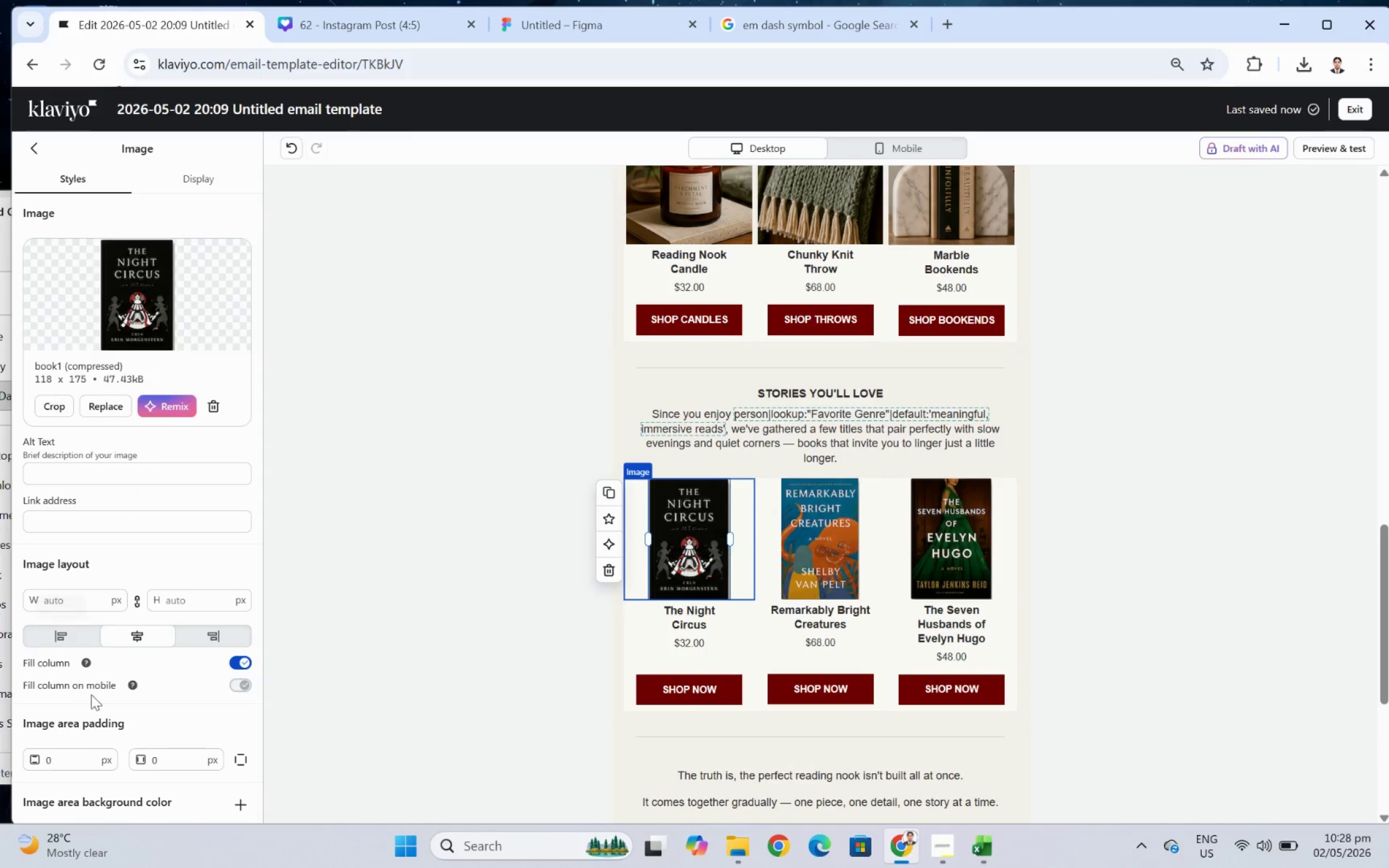 
scroll: coordinate [93, 701], scroll_direction: down, amount: 5.0
 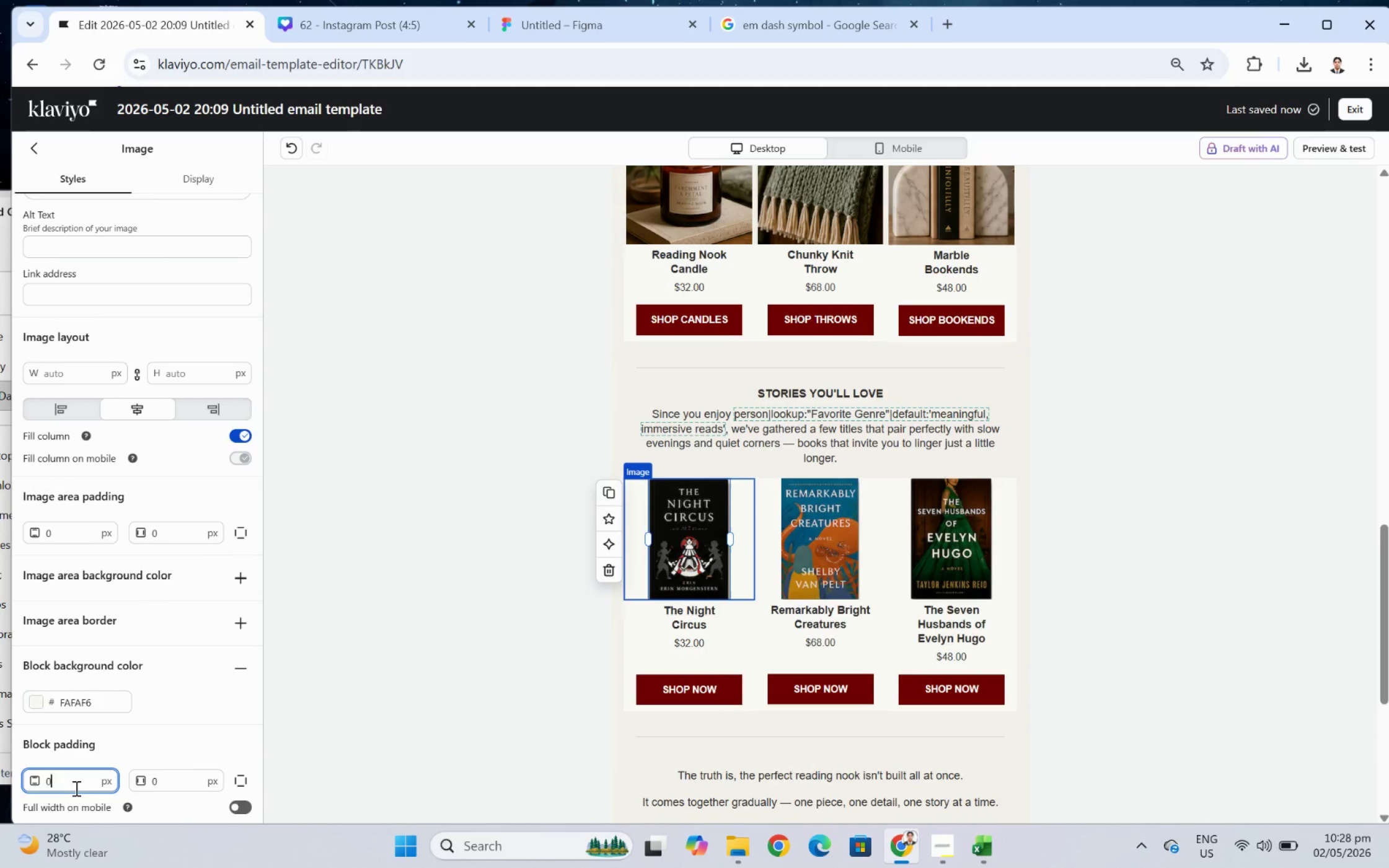 
double_click([75, 787])
 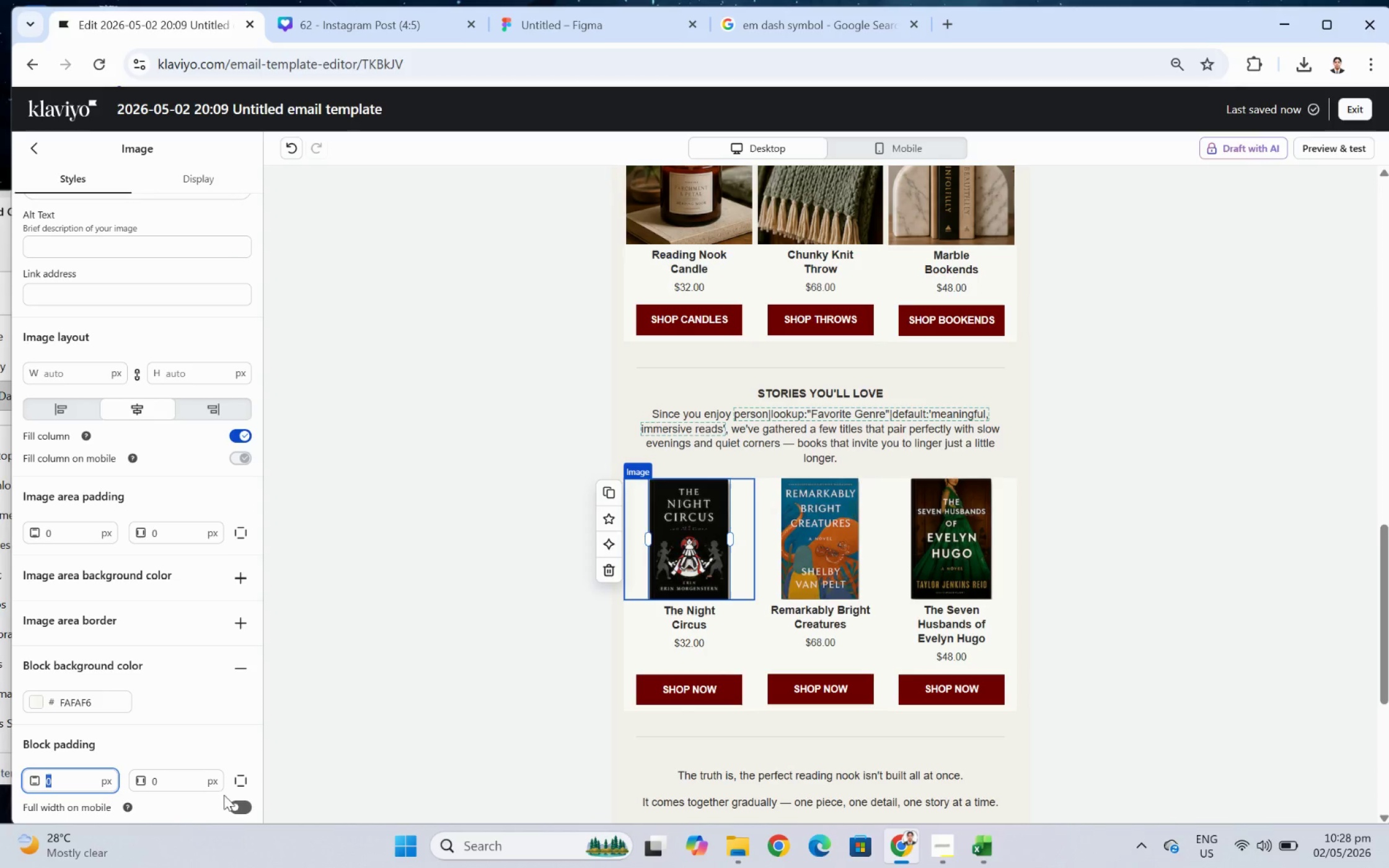 
wait(7.19)
 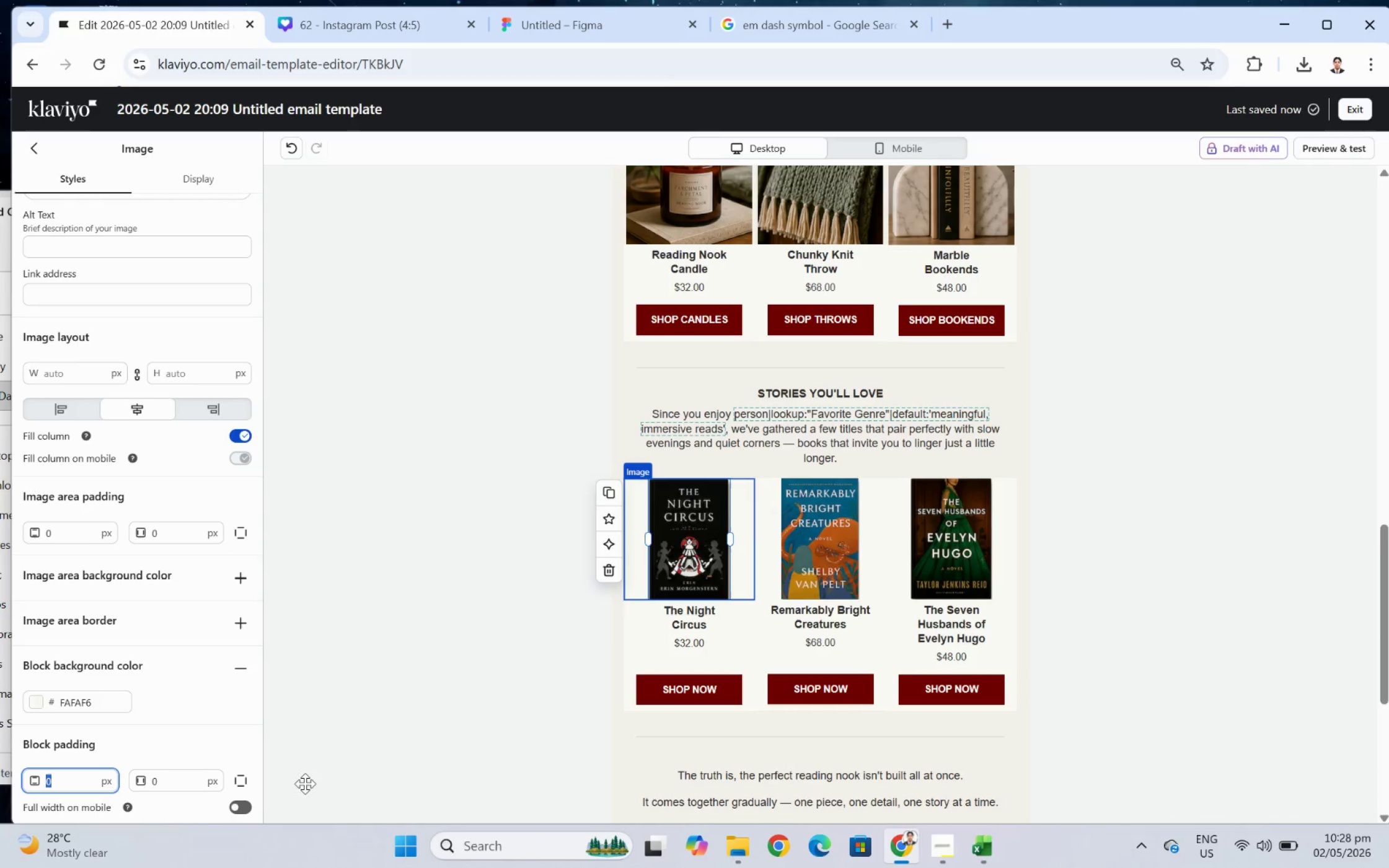 
left_click([1181, 745])
 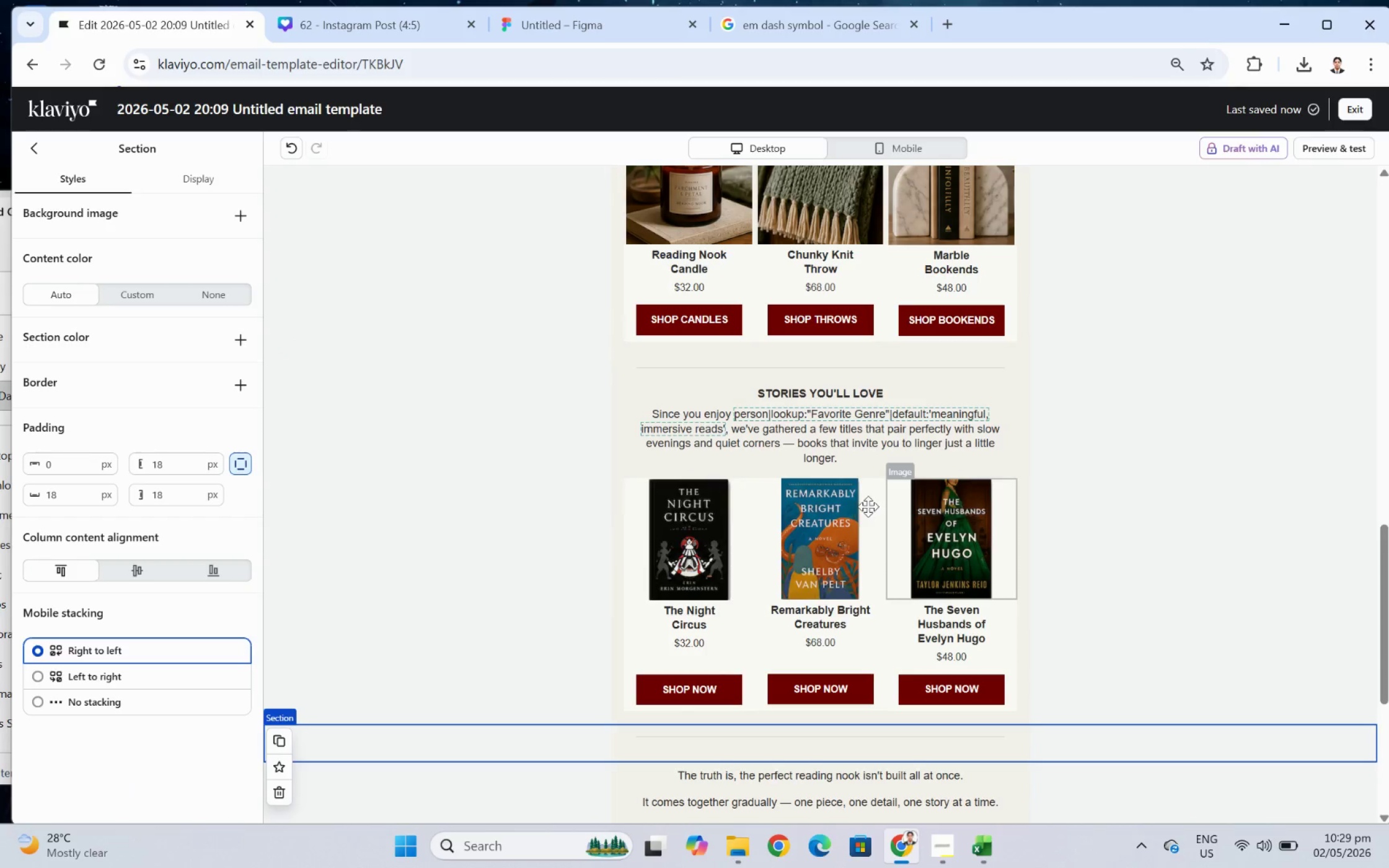 
wait(5.8)
 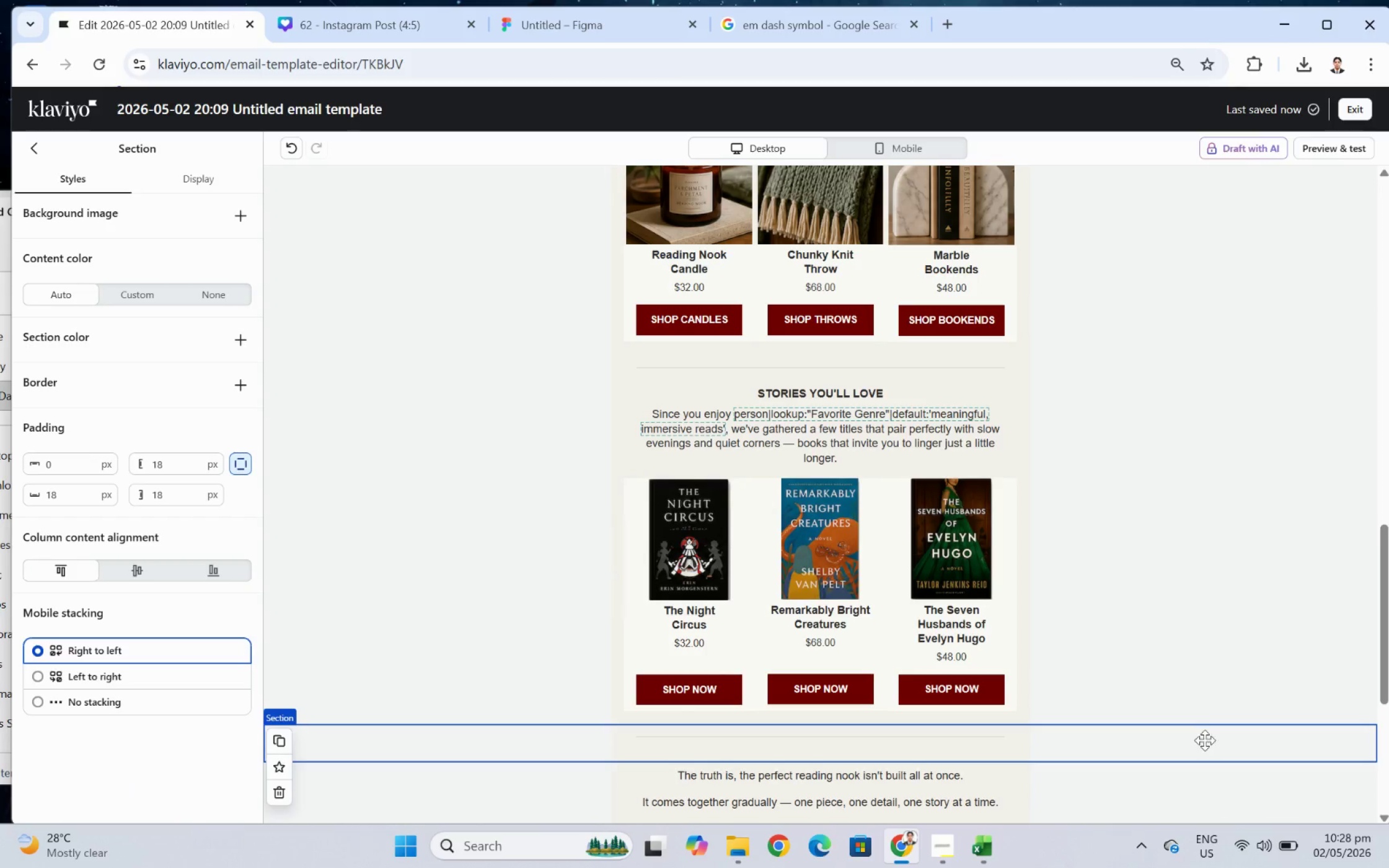 
left_click([661, 524])
 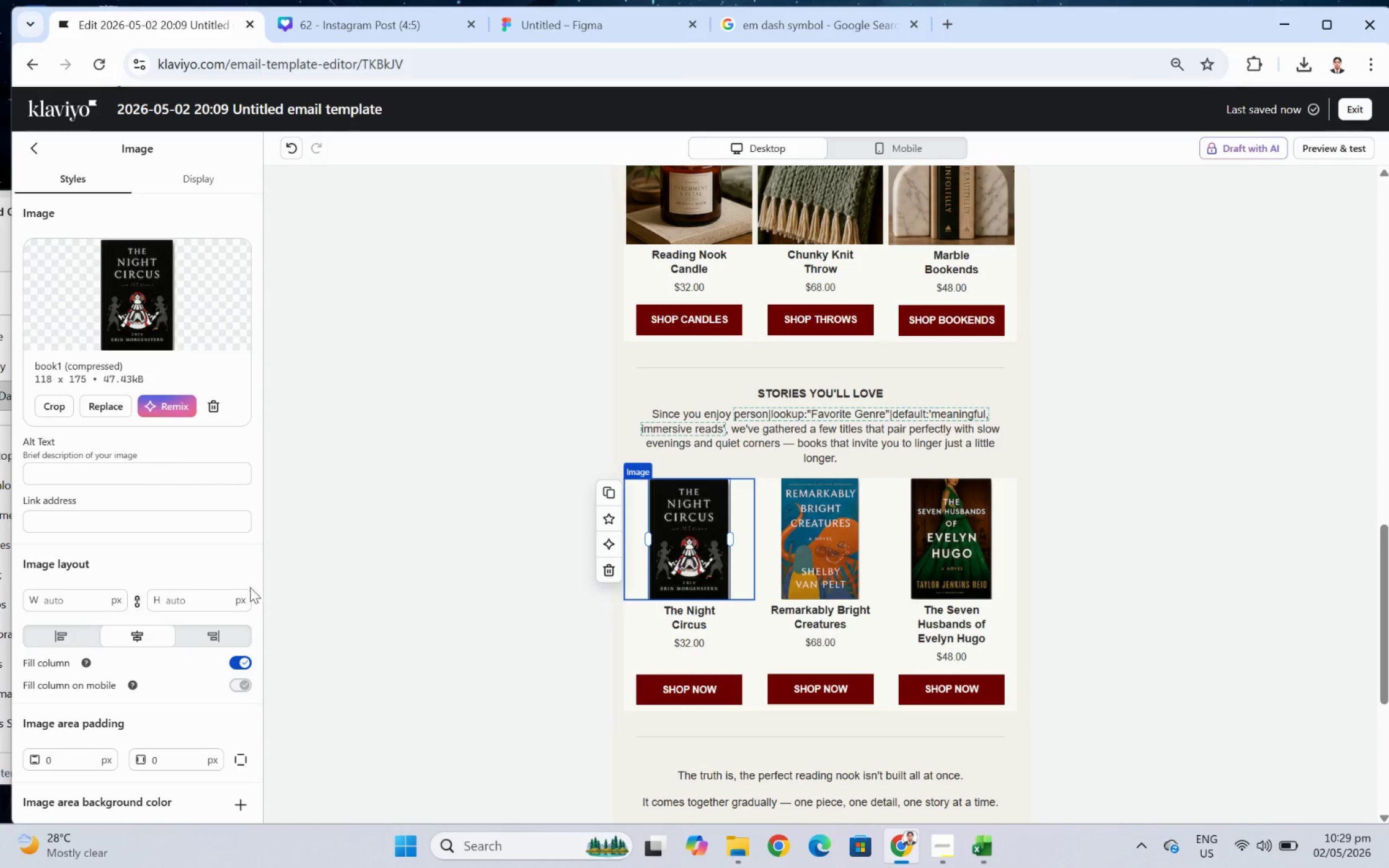 
scroll: coordinate [218, 692], scroll_direction: down, amount: 5.0
 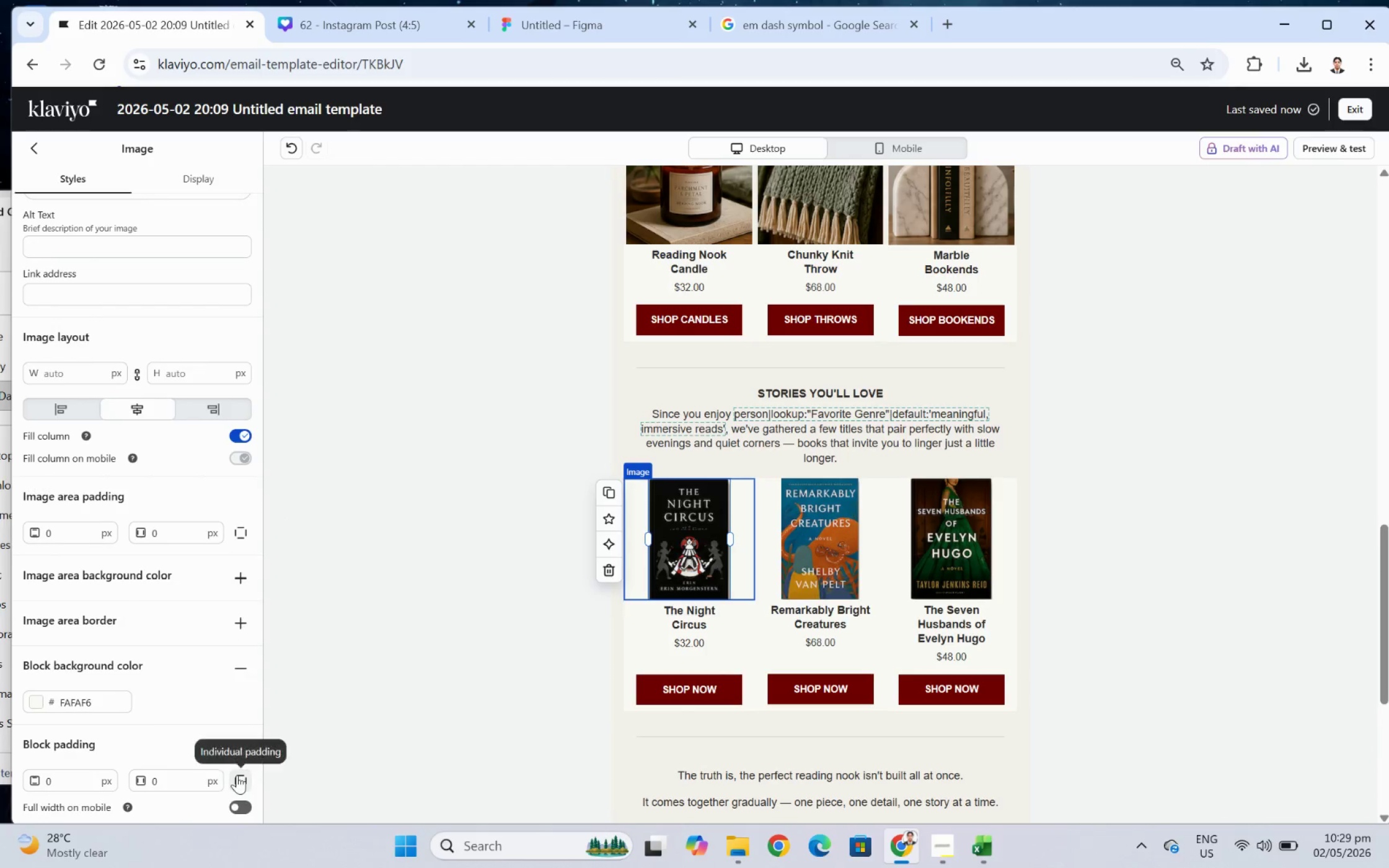 
left_click([237, 774])
 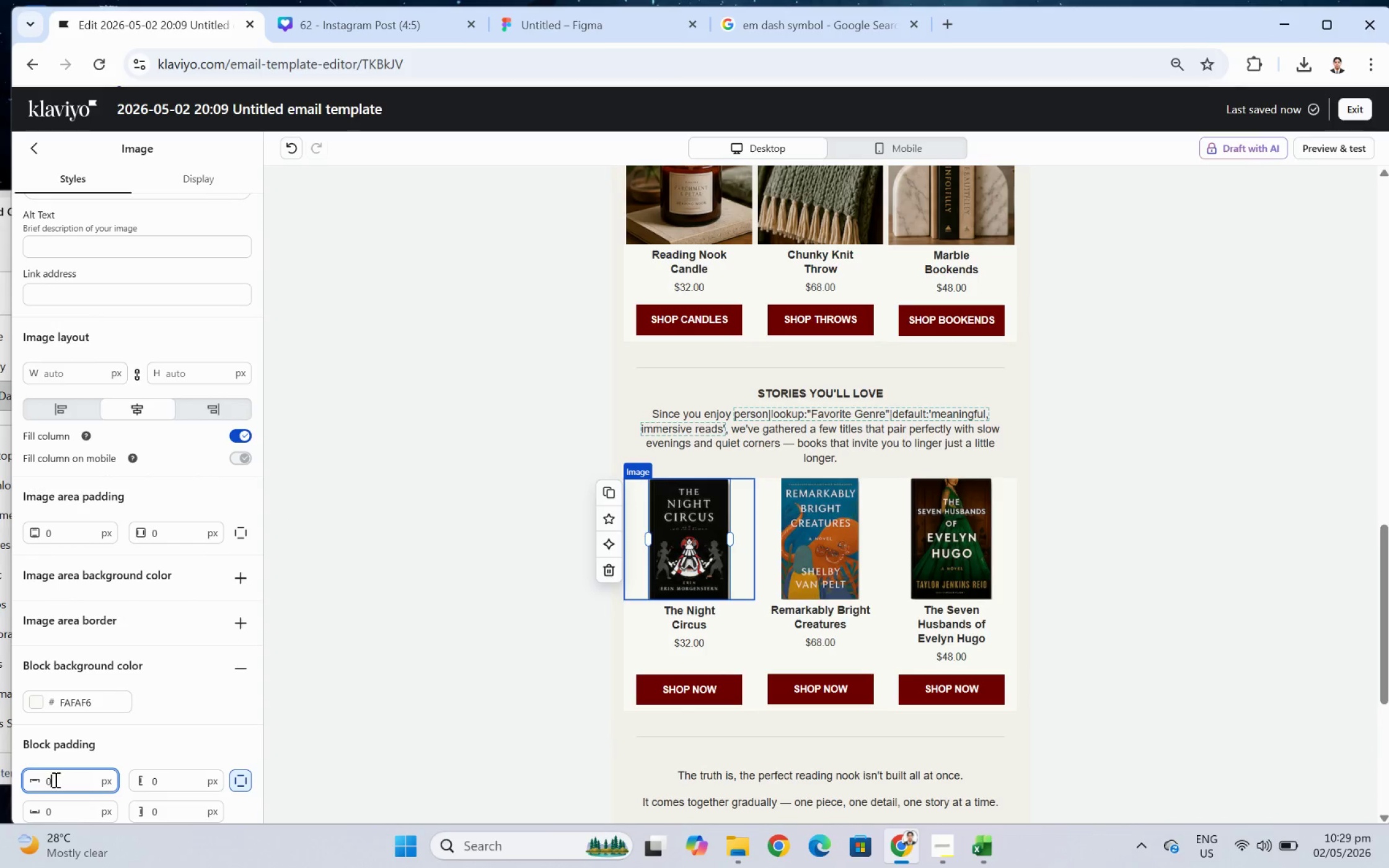 
double_click([55, 779])
 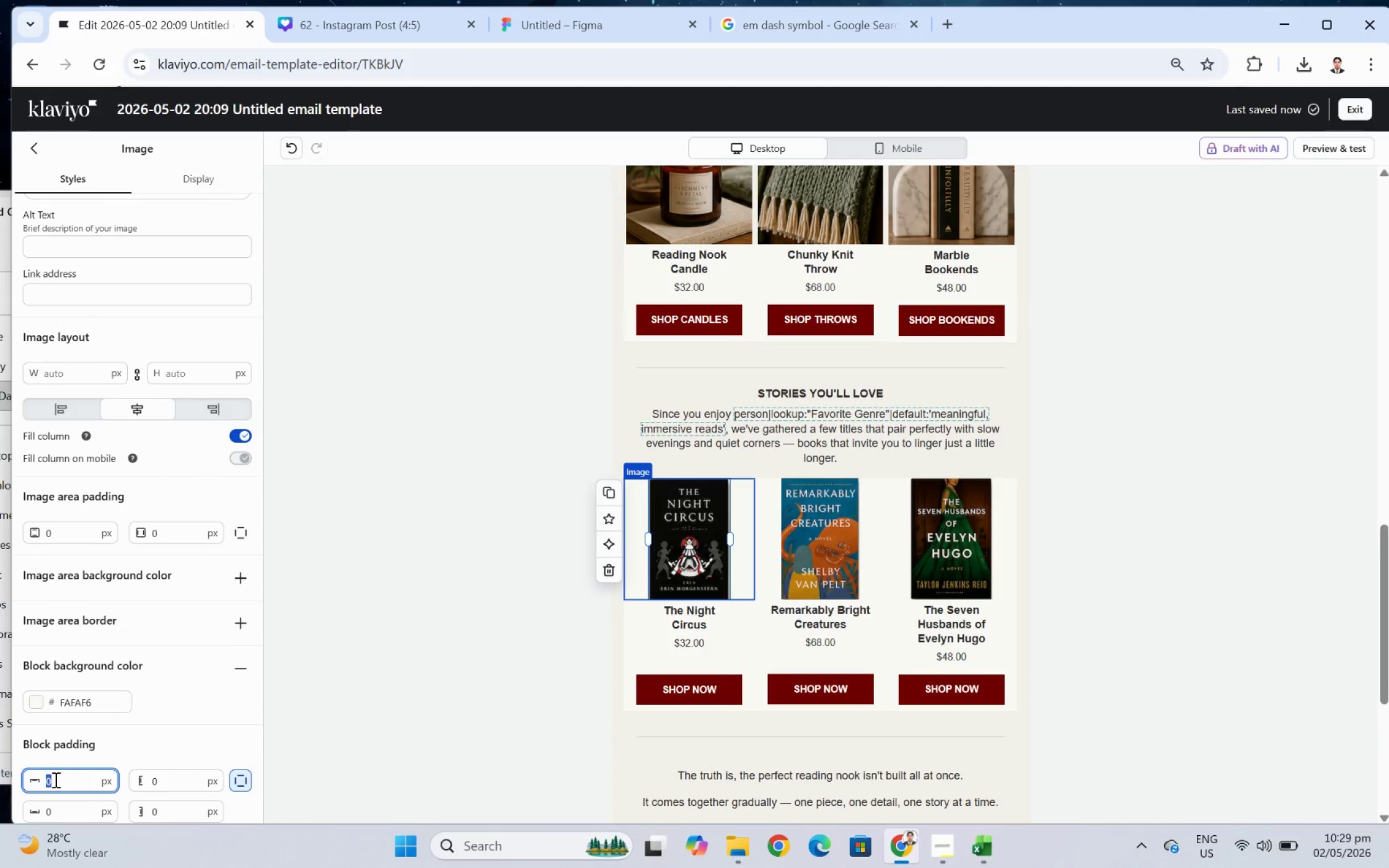 
triple_click([55, 779])
 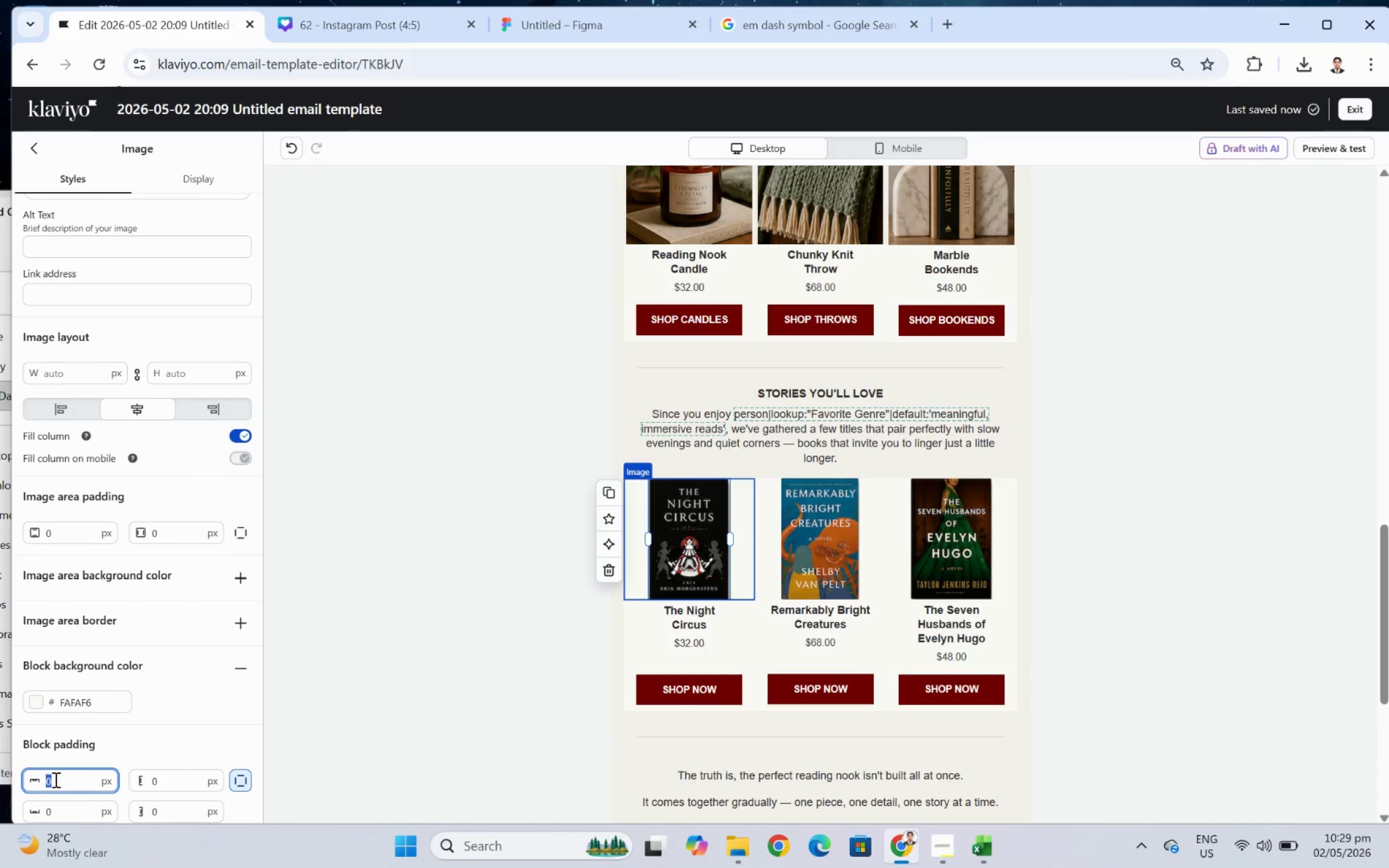 
key(Numpad9)
 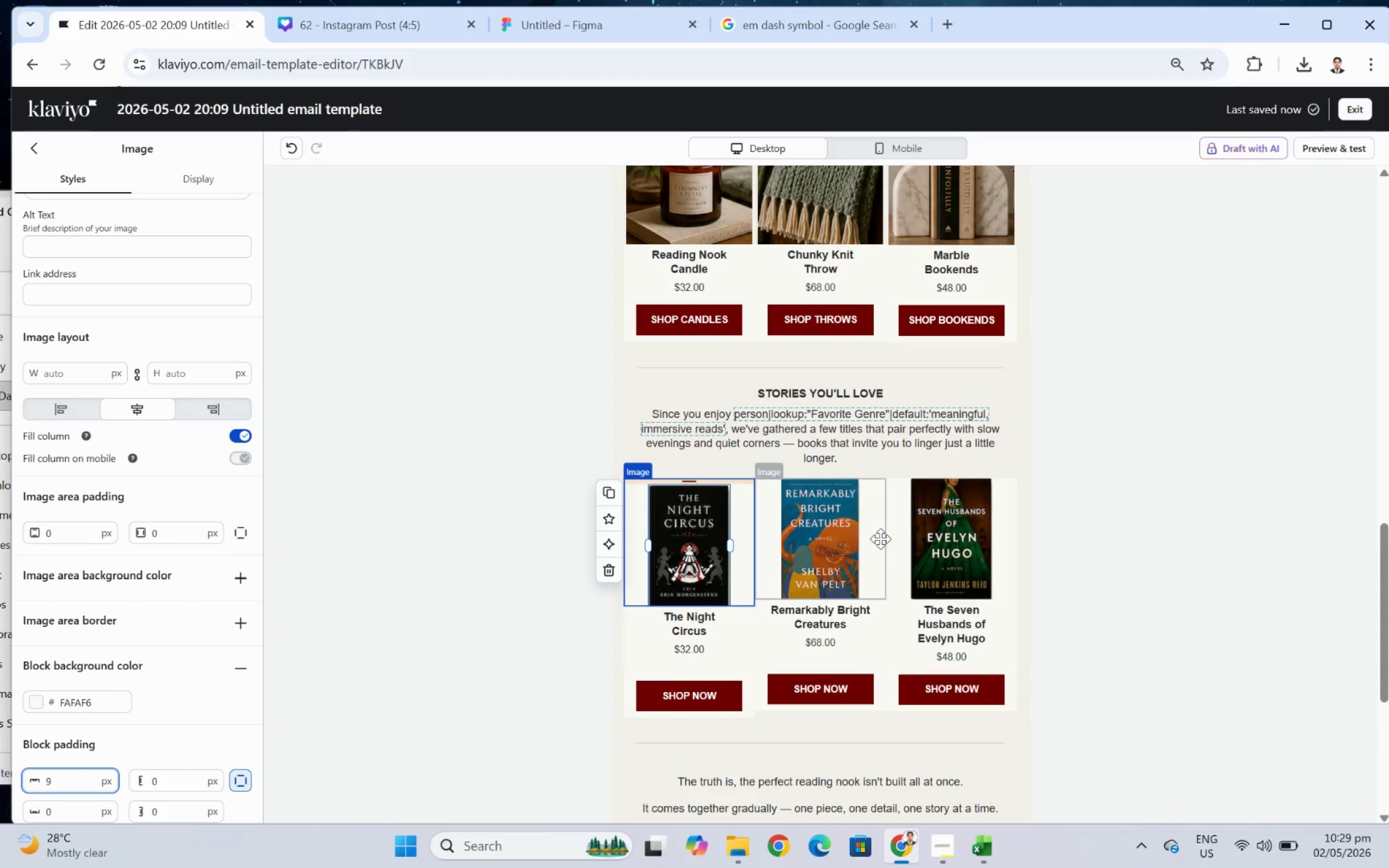 
left_click([849, 542])
 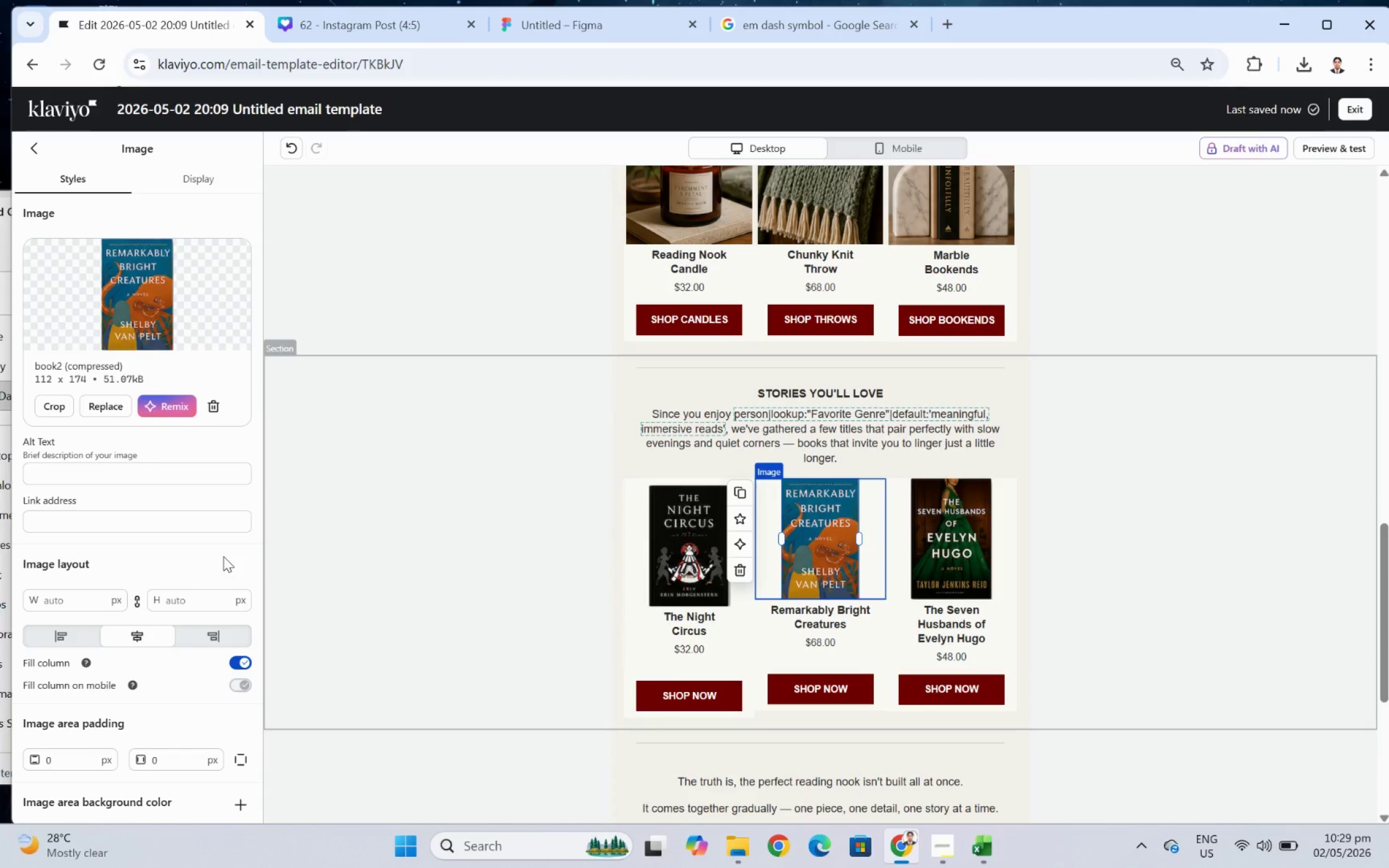 
scroll: coordinate [221, 743], scroll_direction: down, amount: 7.0
 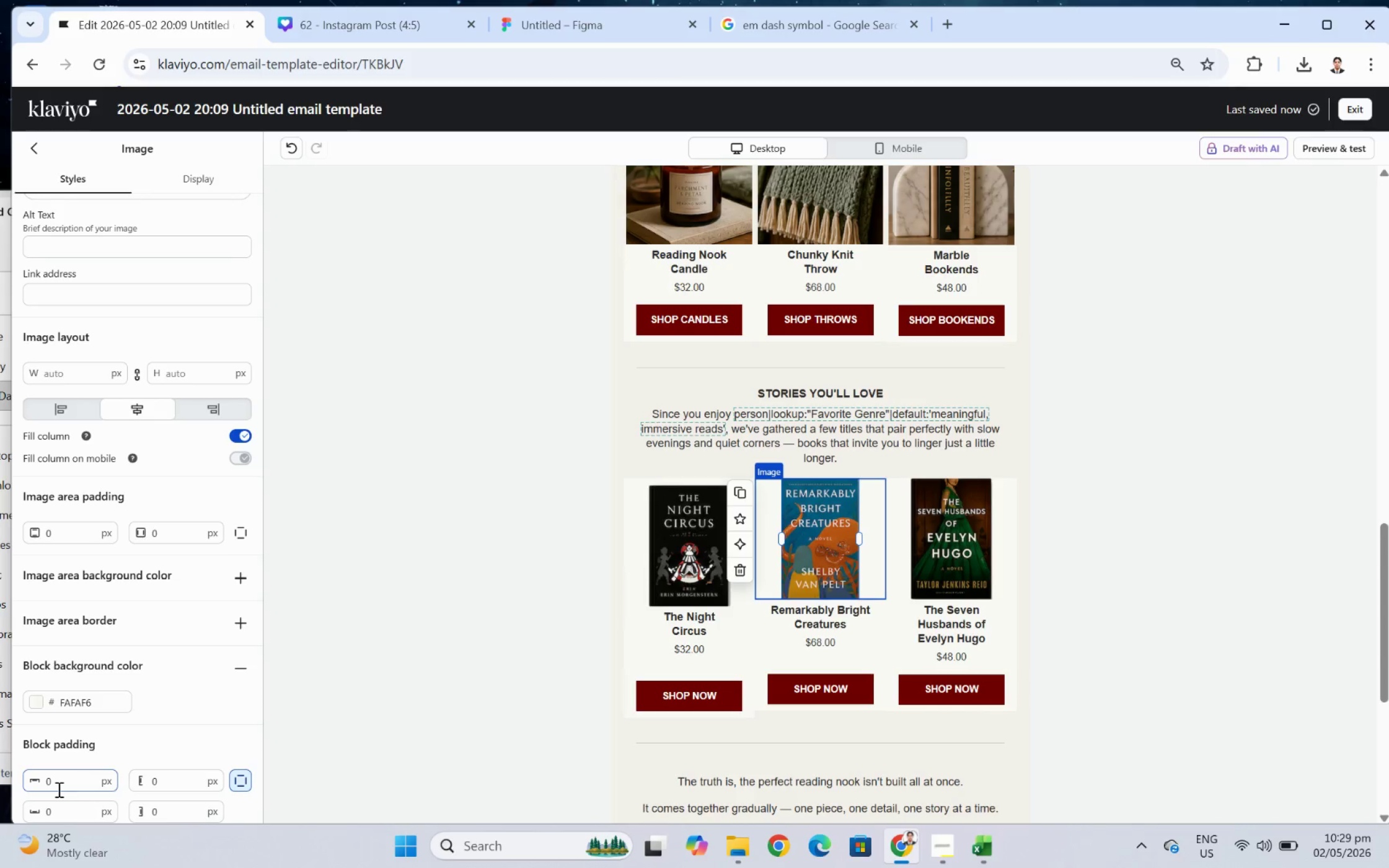 
double_click([58, 789])
 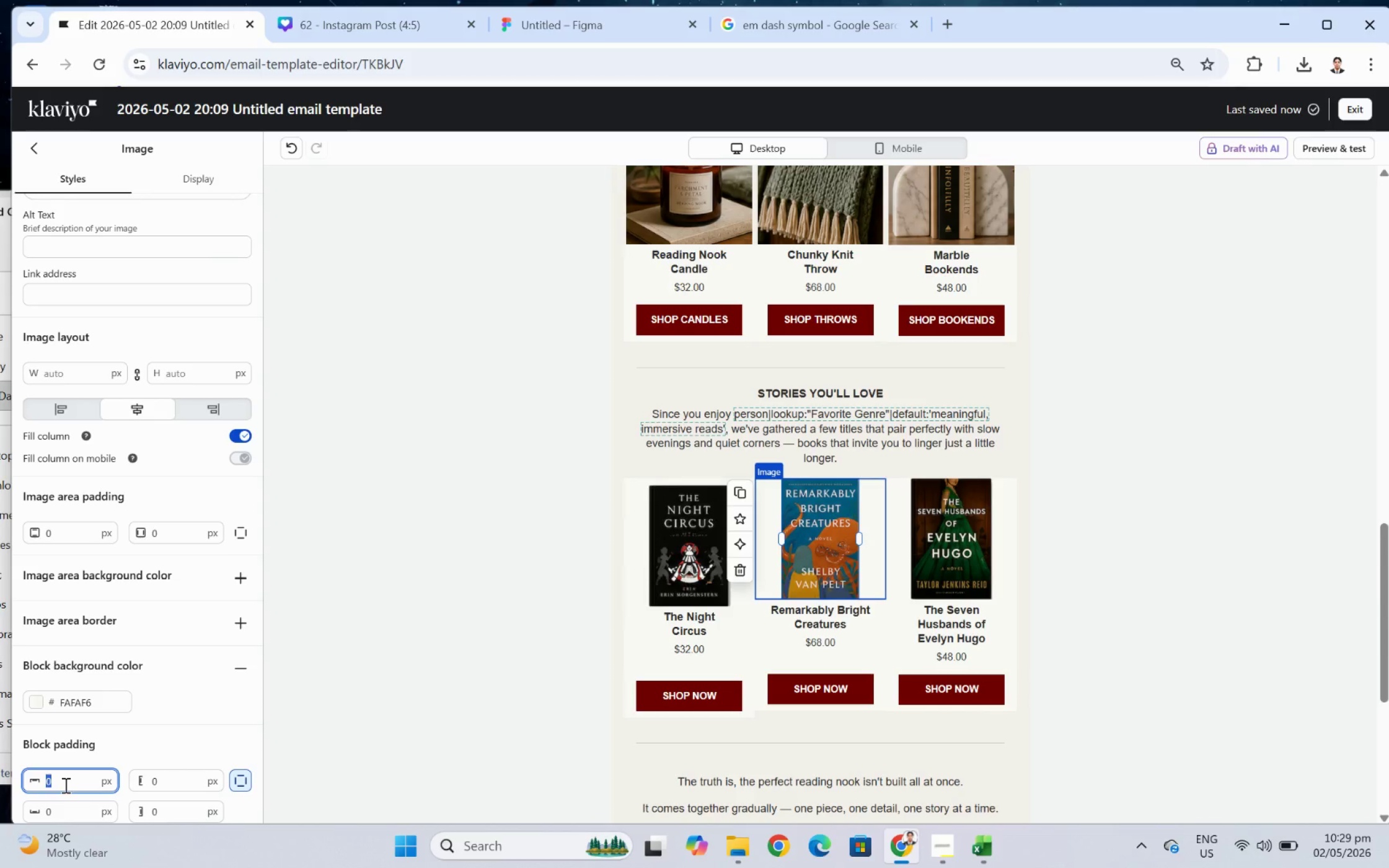 
key(Numpad9)
 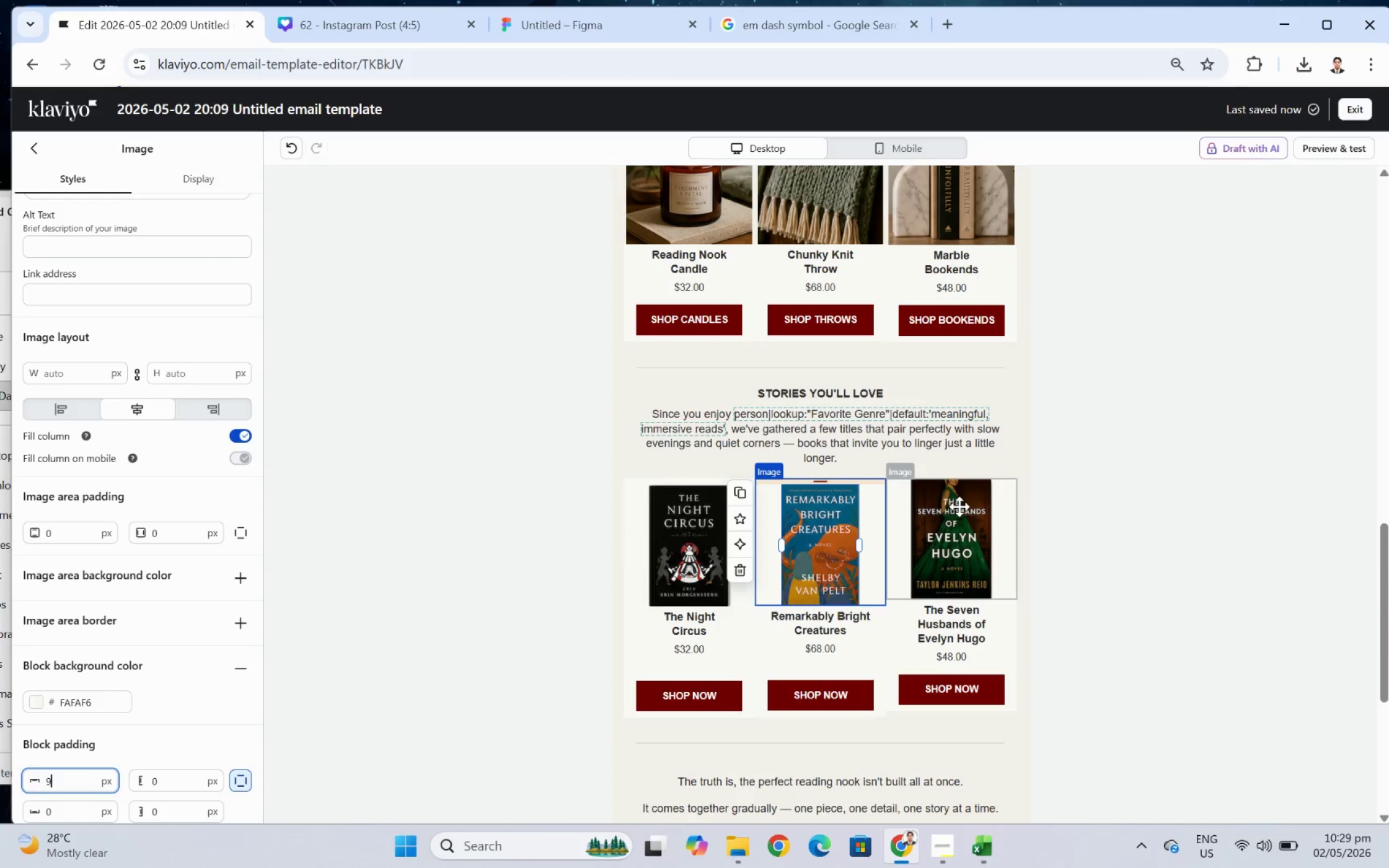 
left_click([959, 506])
 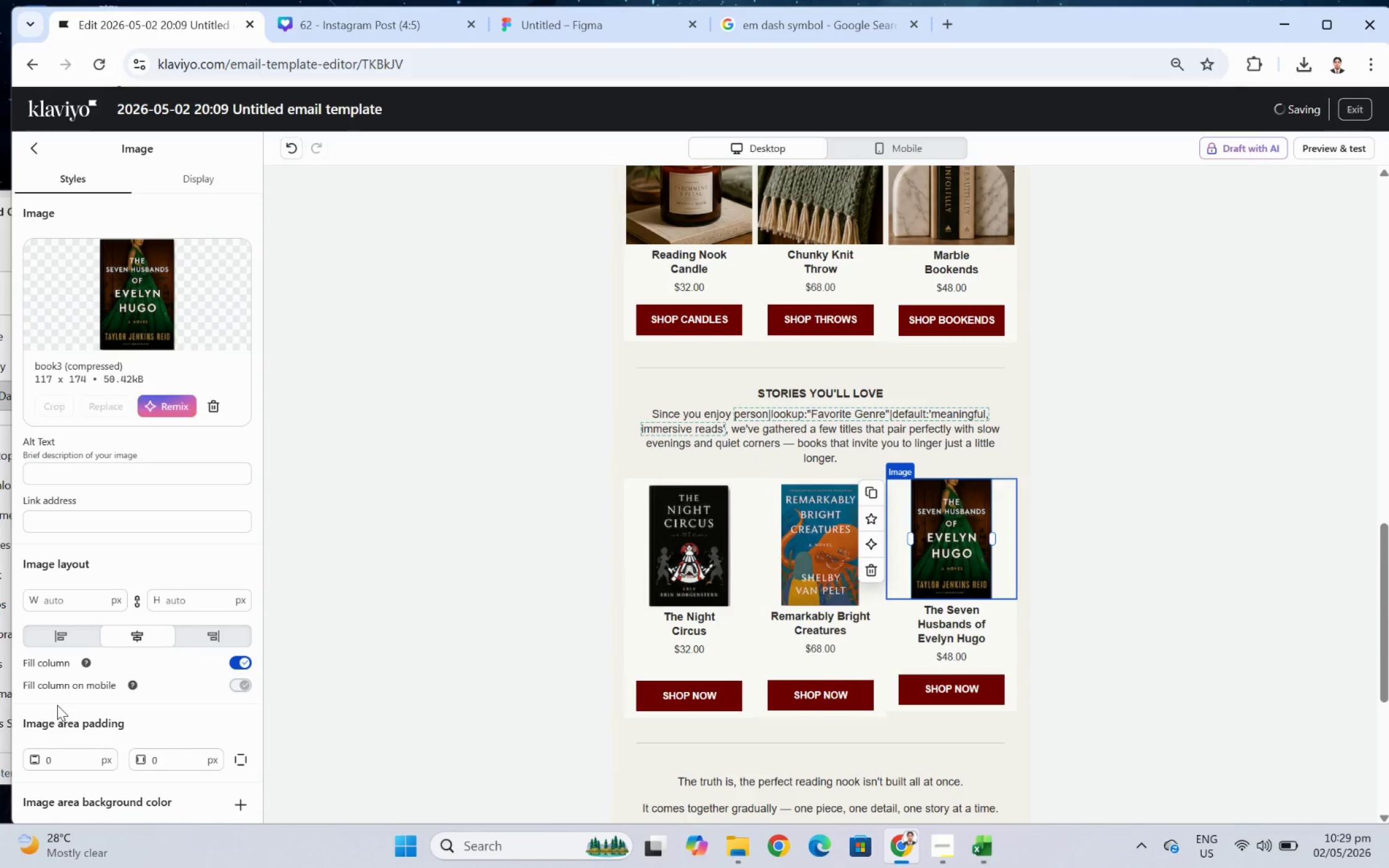 
scroll: coordinate [179, 742], scroll_direction: down, amount: 7.0
 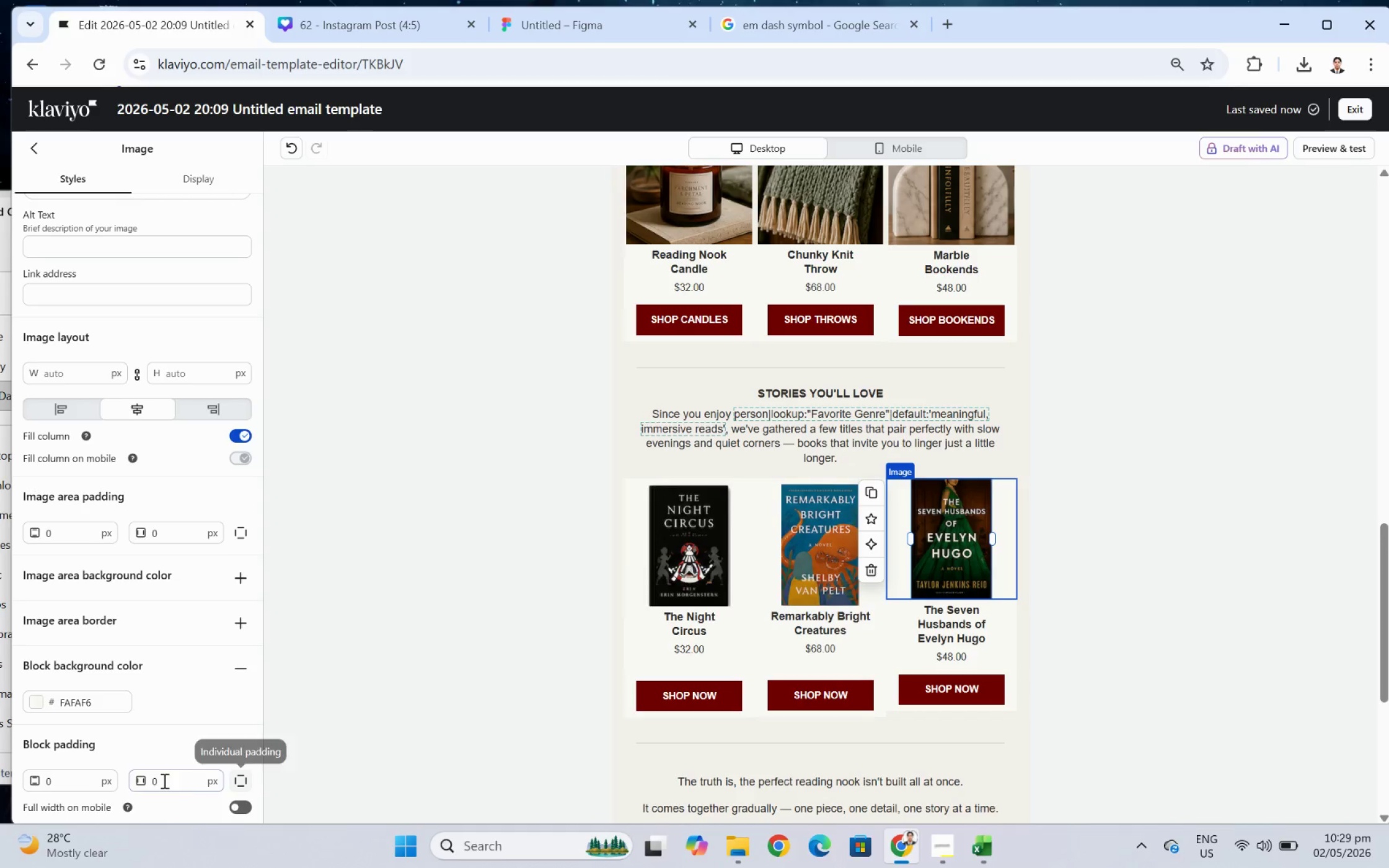 
left_click([241, 777])
 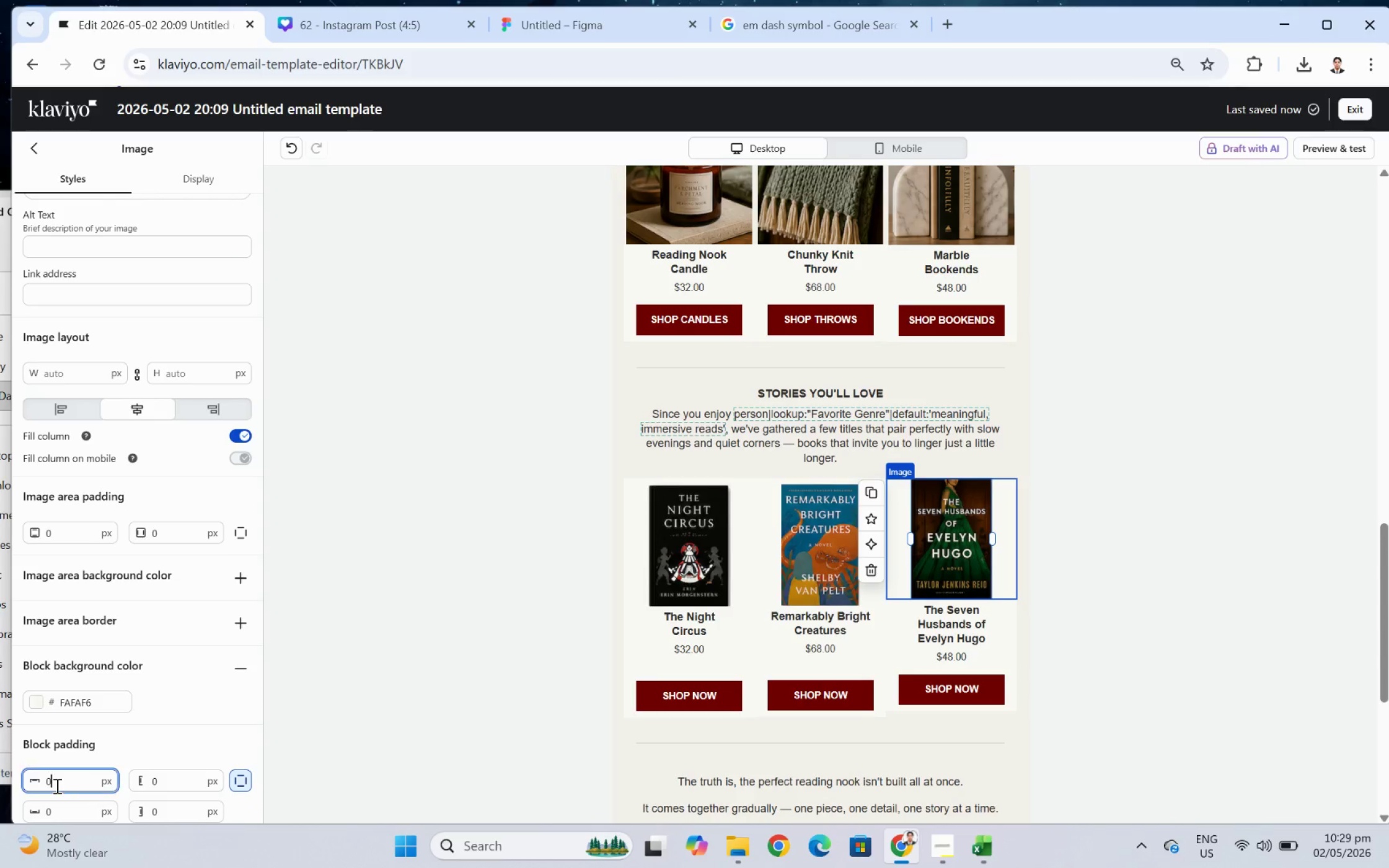 
double_click([56, 785])
 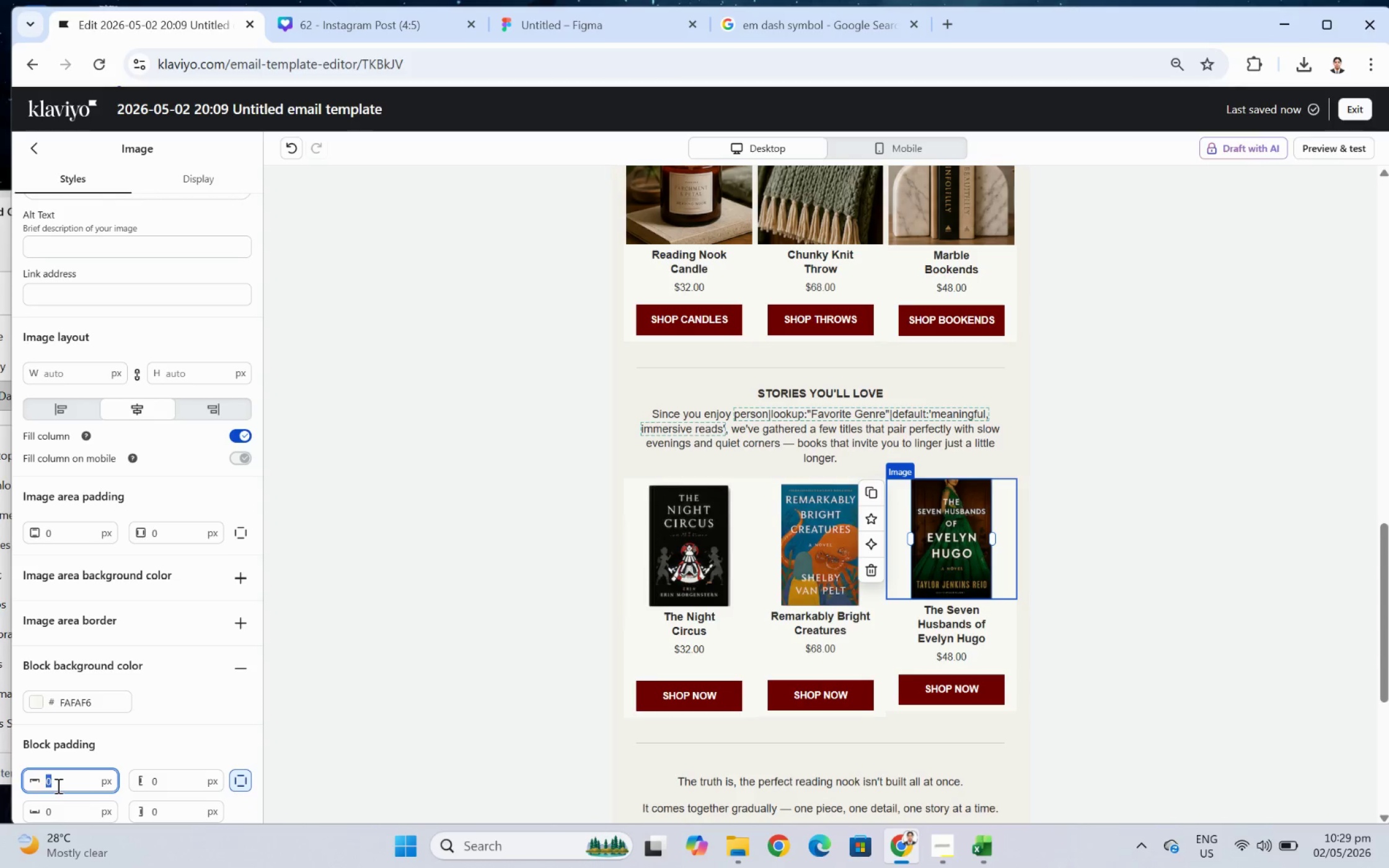 
key(Numpad9)
 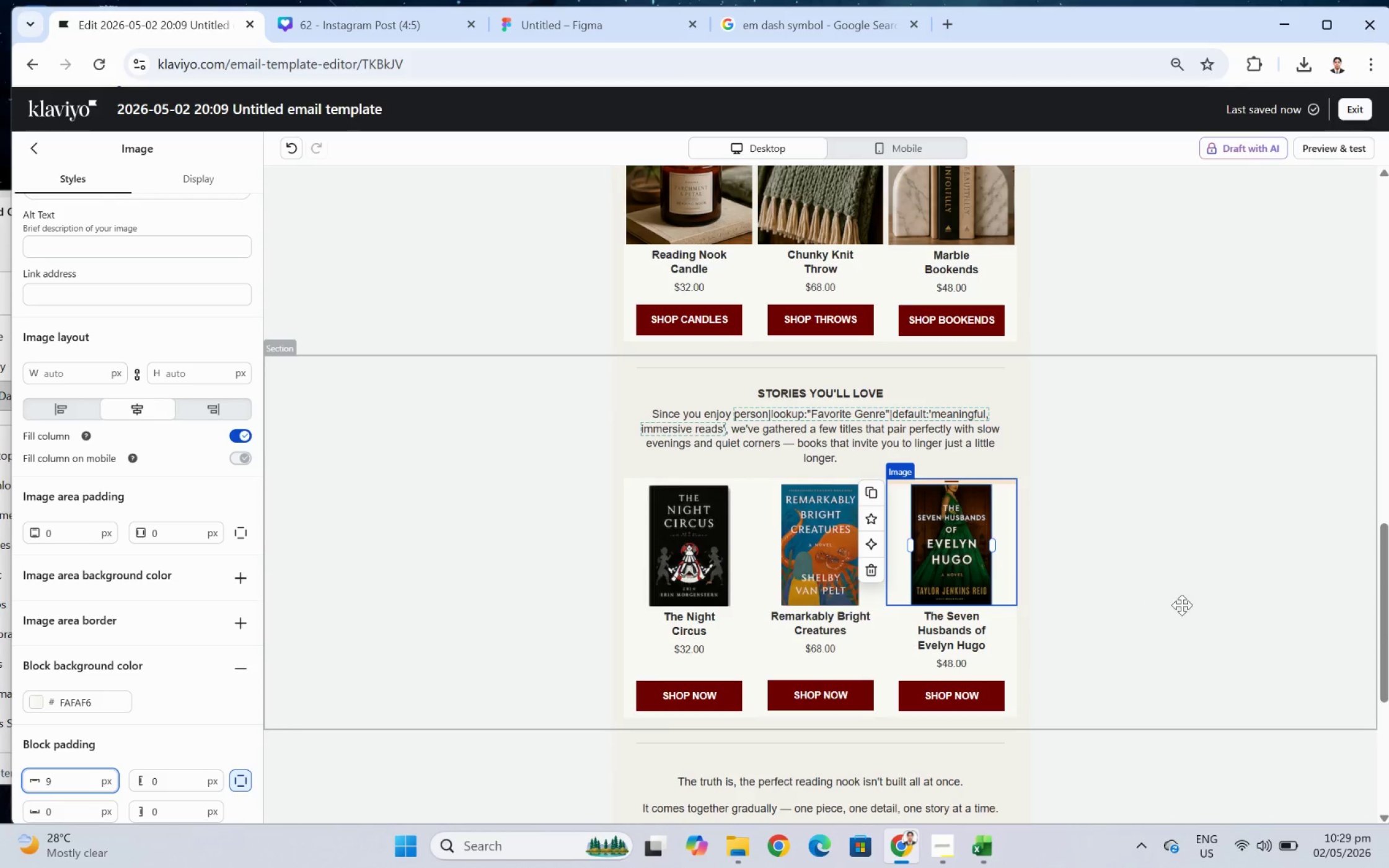 
left_click([1181, 605])
 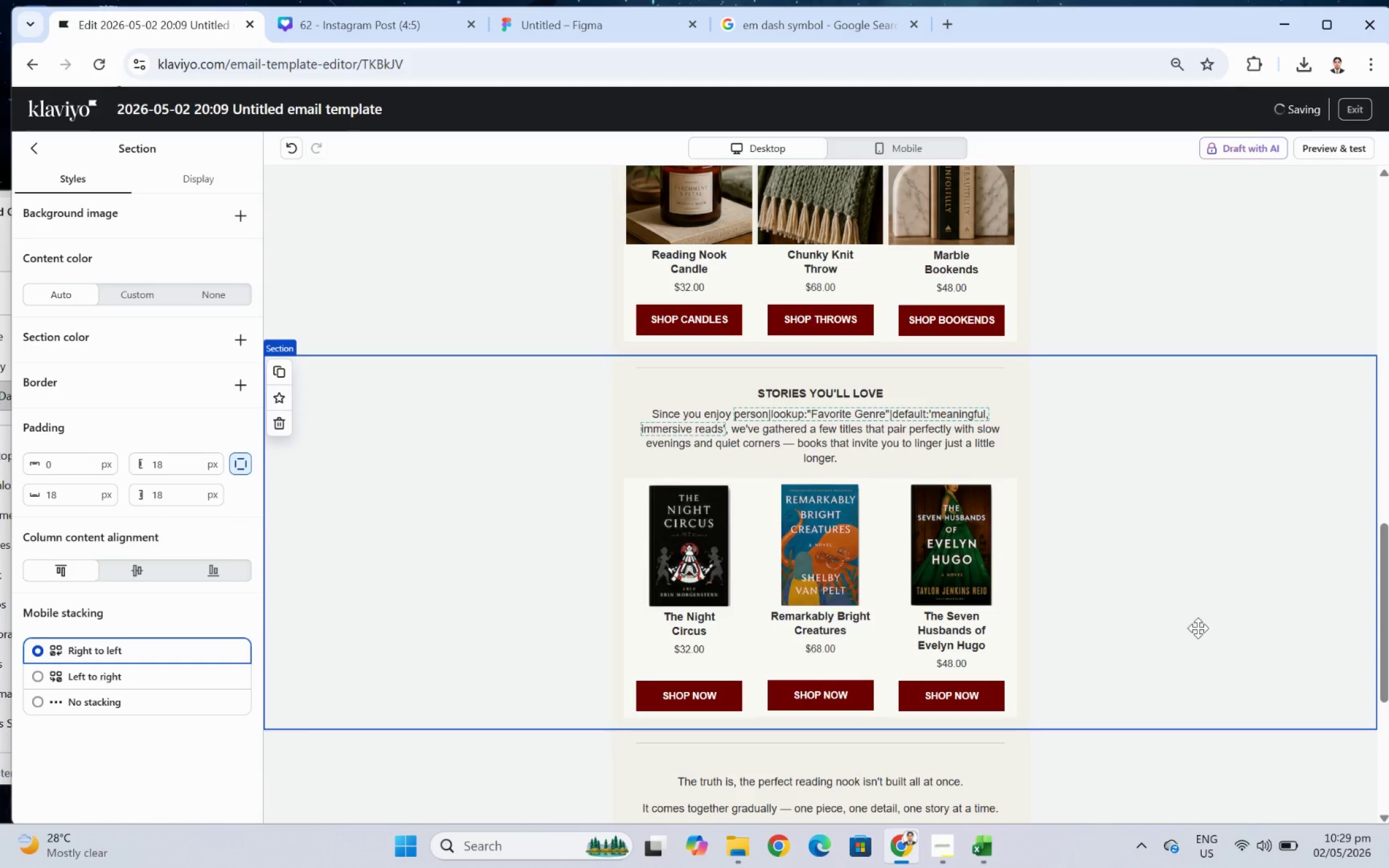 
left_click([1194, 660])
 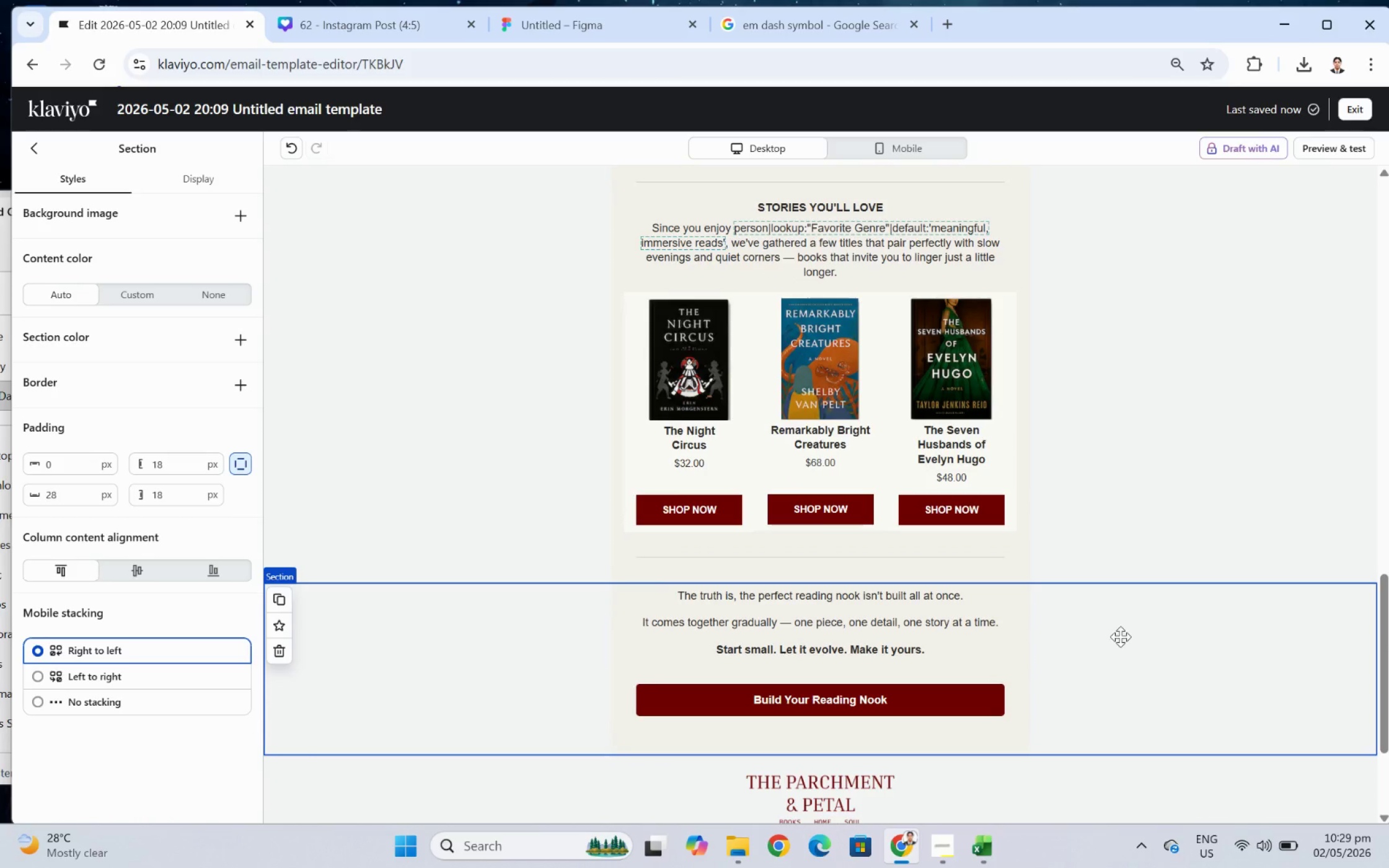 
scroll: coordinate [1197, 631], scroll_direction: down, amount: 2.0
 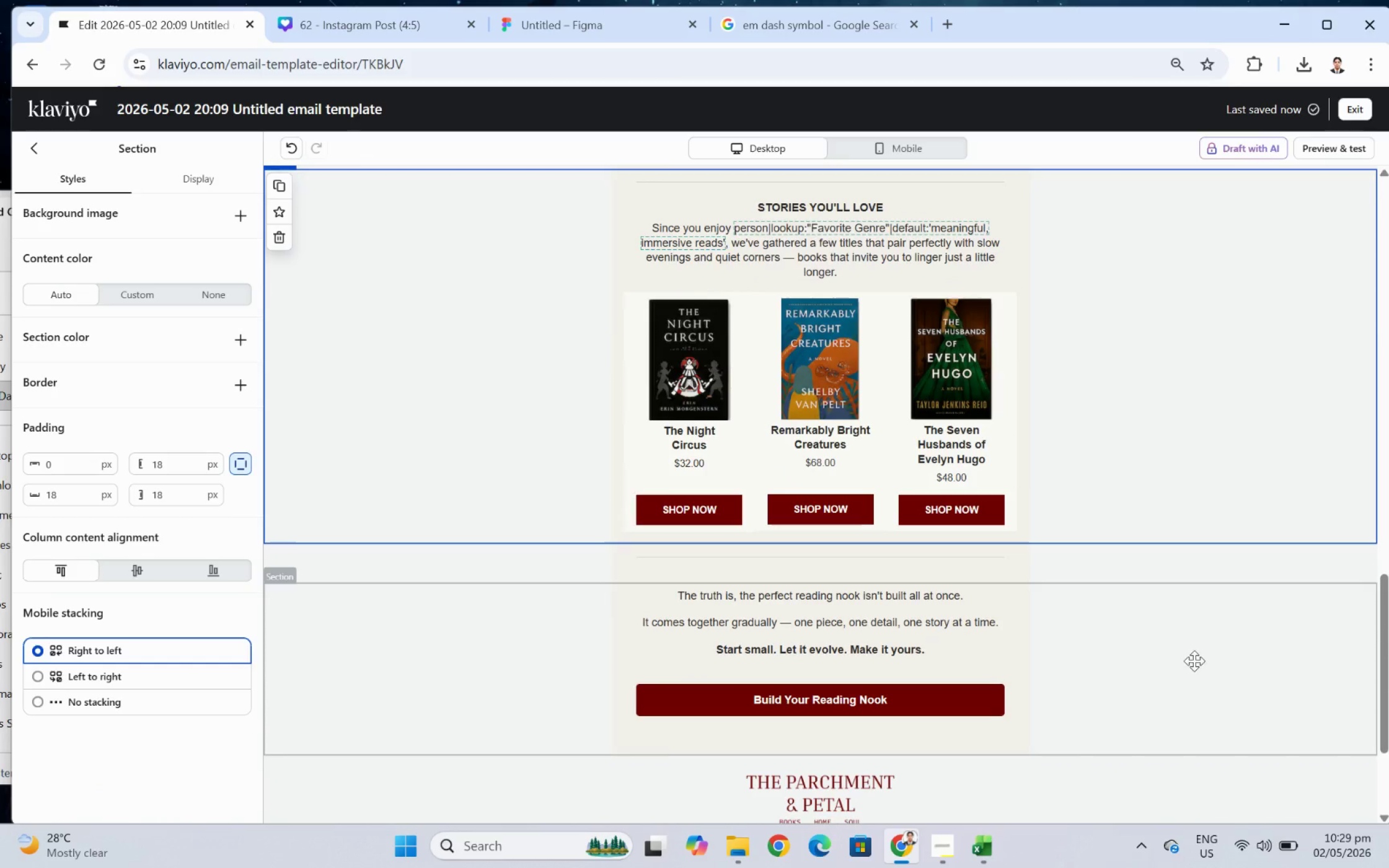 
wait(5.97)
 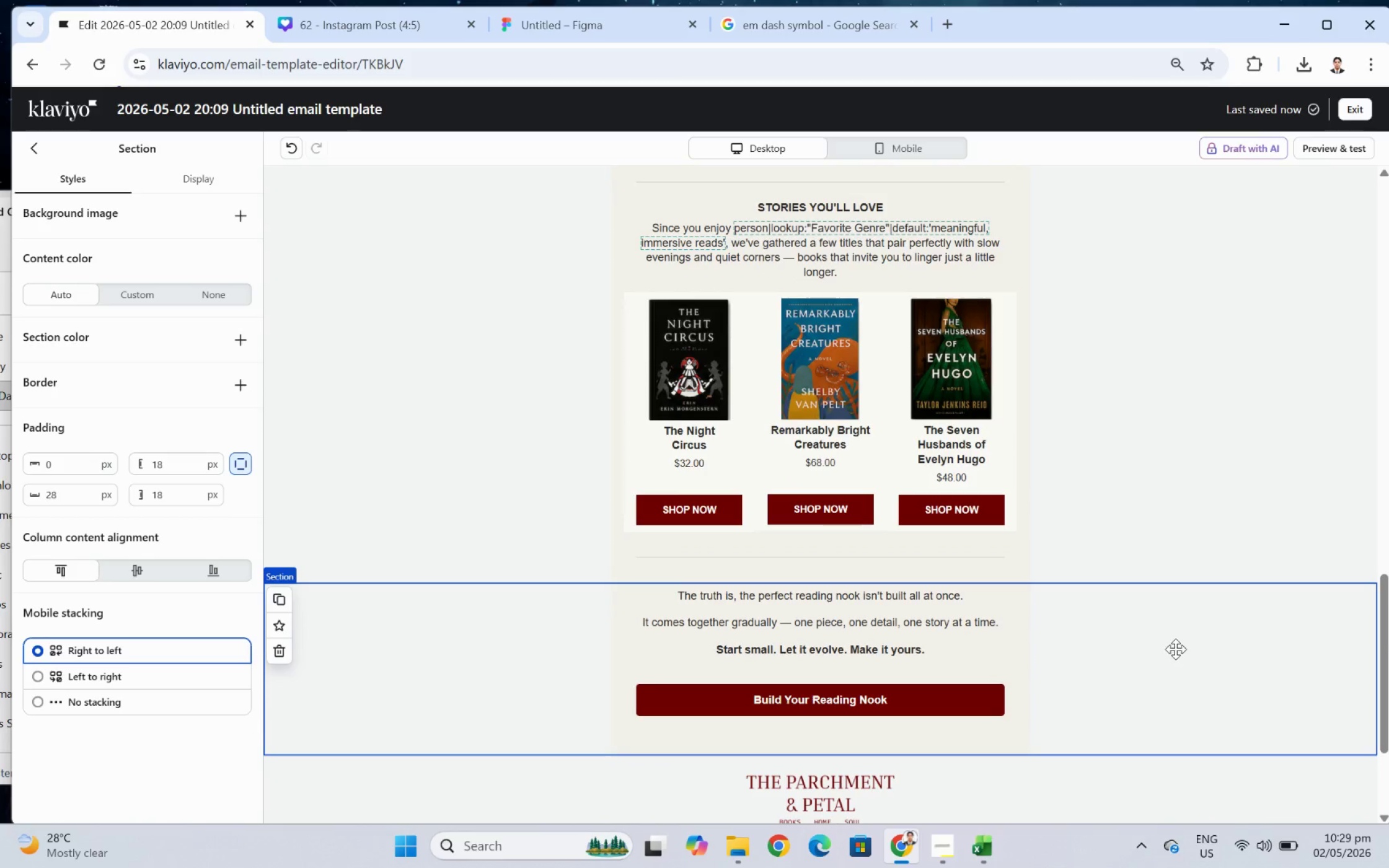 
left_click([1201, 740])
 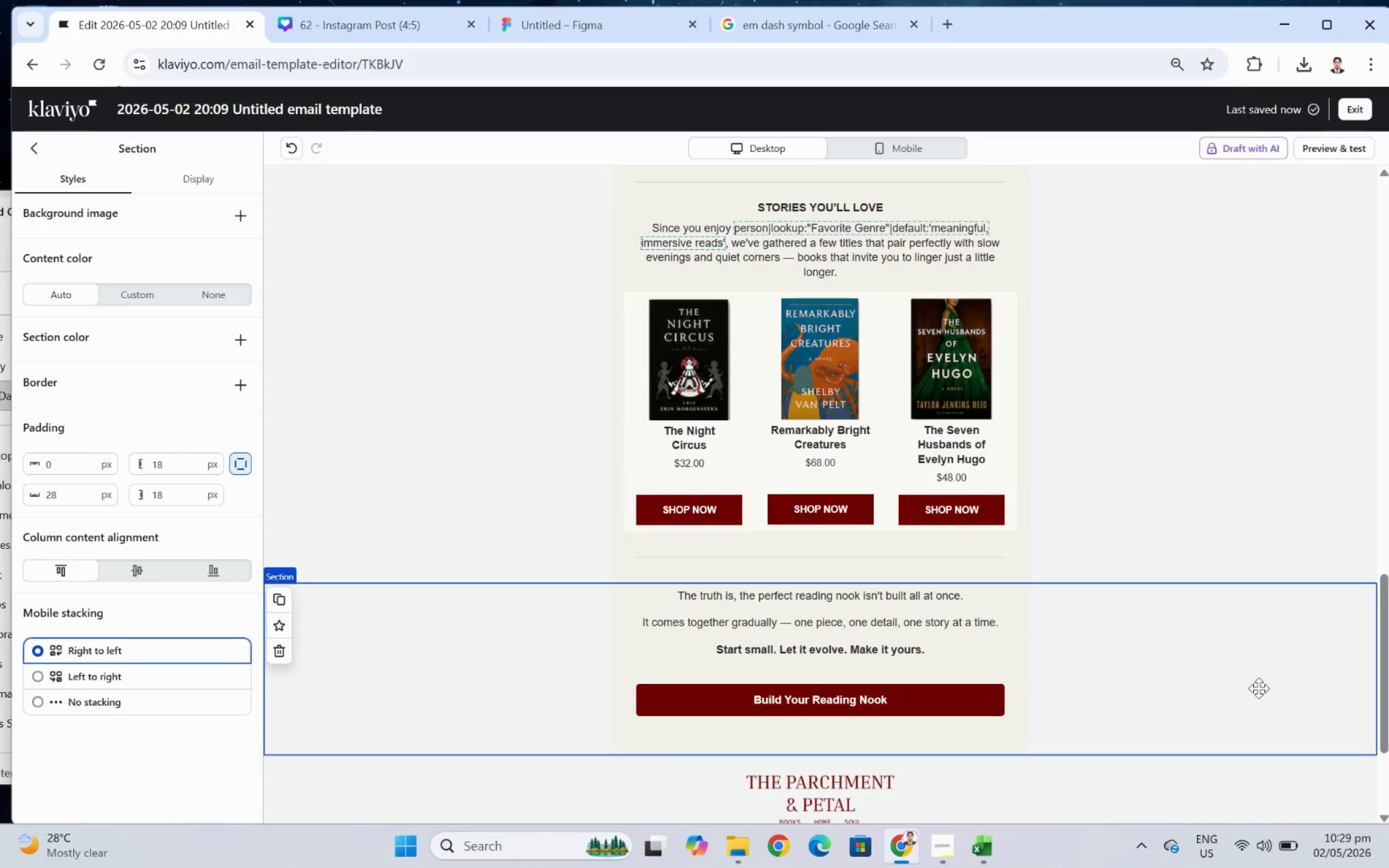 
scroll: coordinate [1251, 678], scroll_direction: up, amount: 2.0
 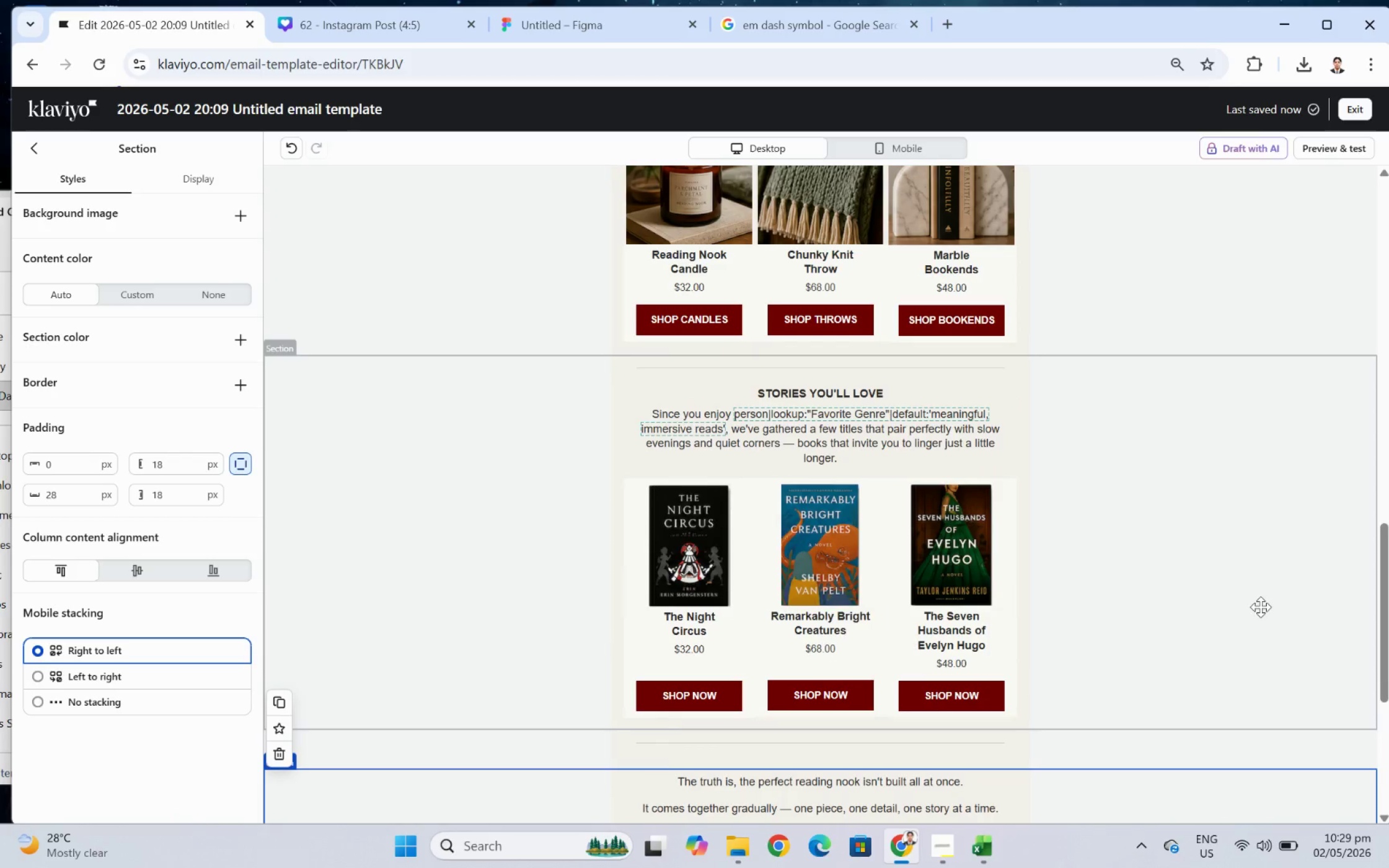 
left_click([1260, 607])
 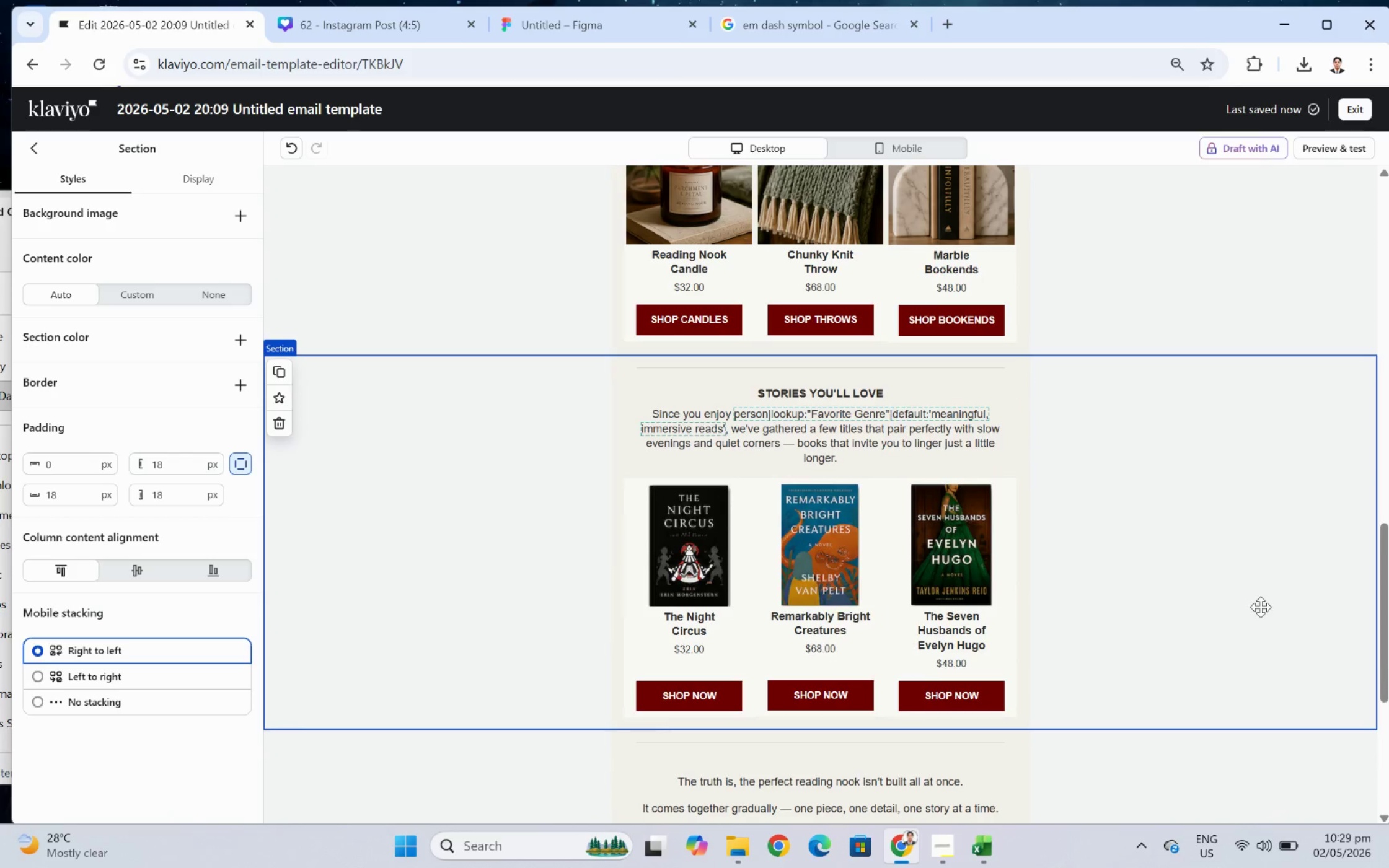 
scroll: coordinate [1260, 607], scroll_direction: down, amount: 1.0
 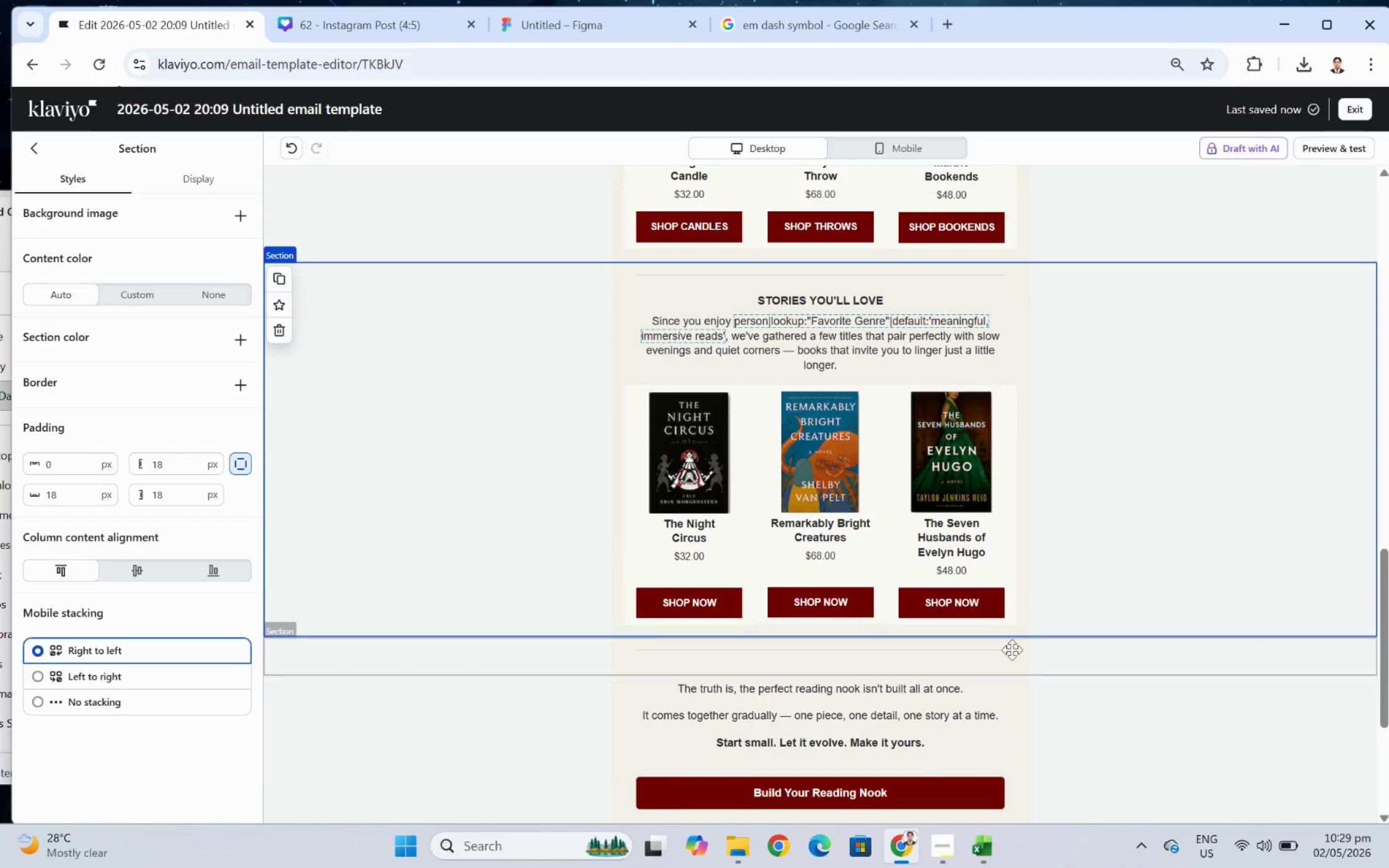 
left_click([966, 597])
 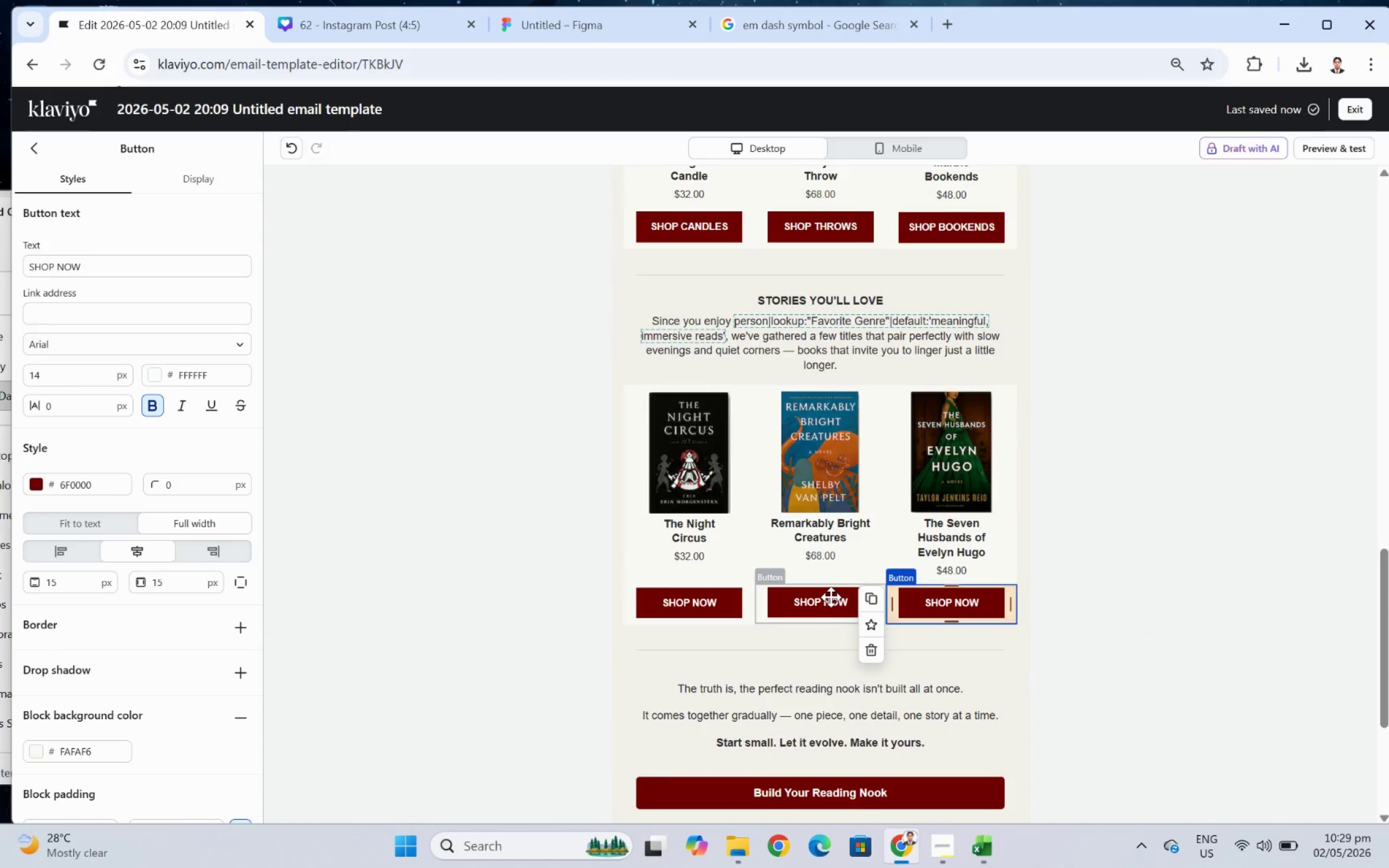 
left_click([831, 597])
 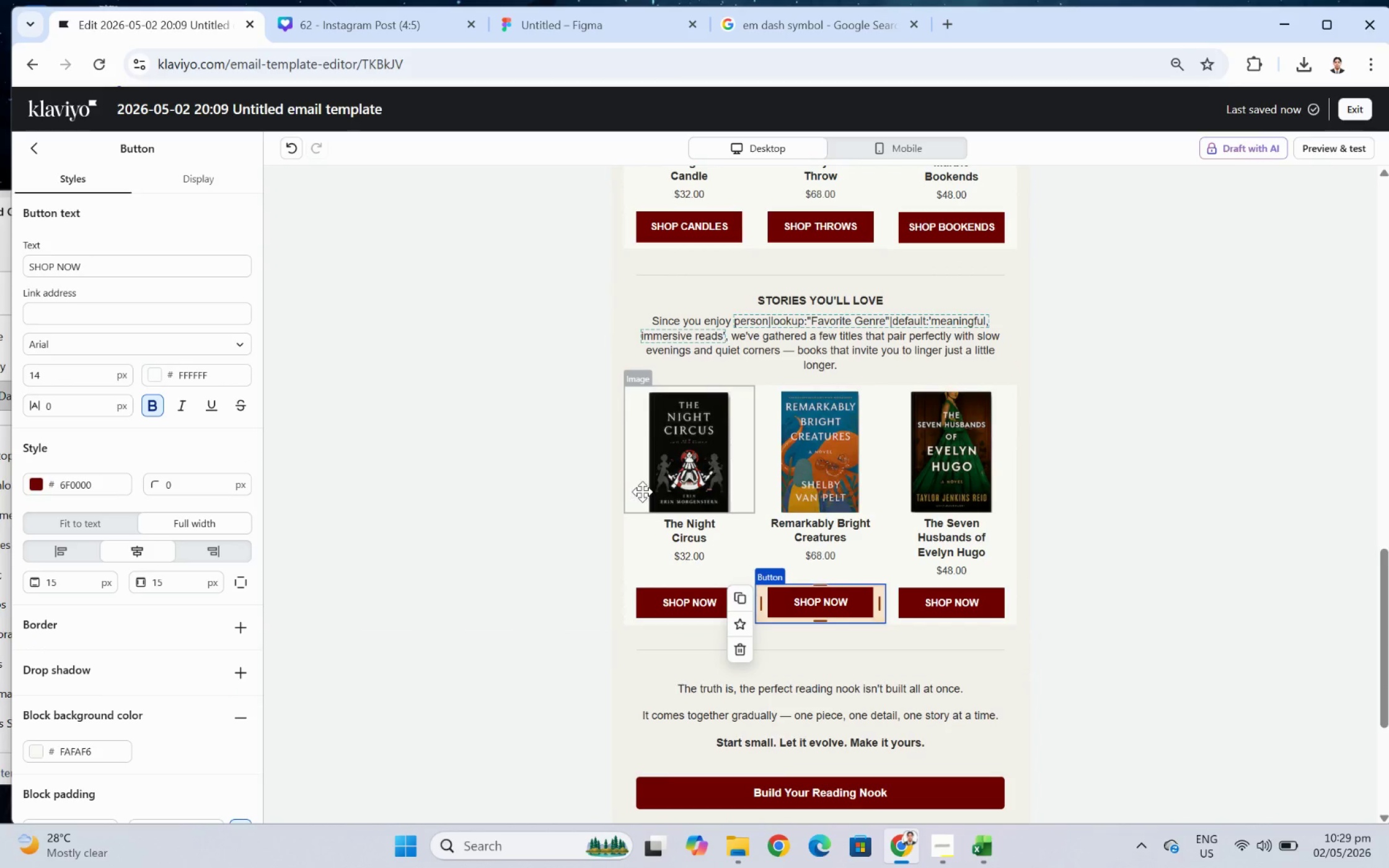 
left_click([645, 485])
 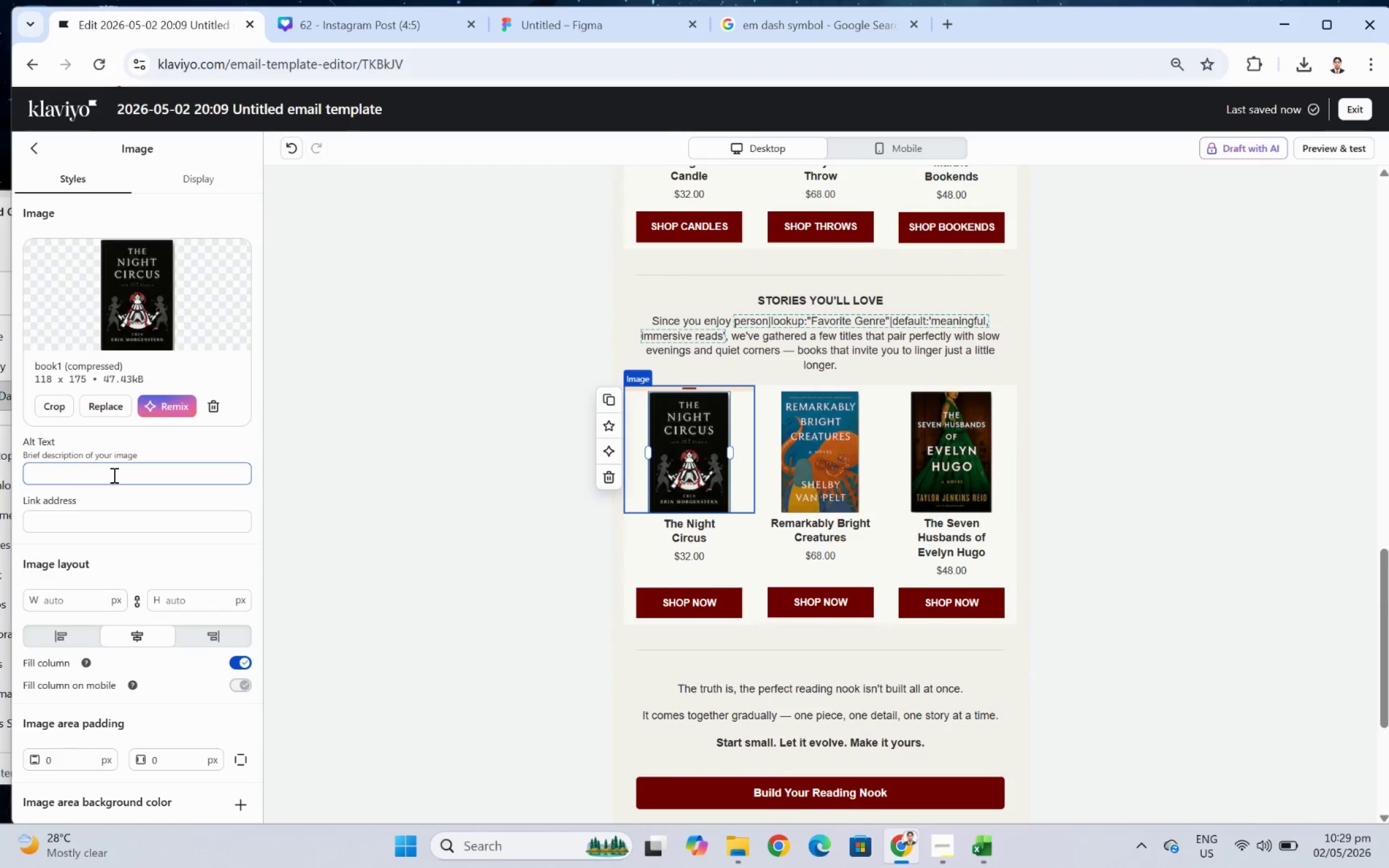 
left_click([114, 477])
 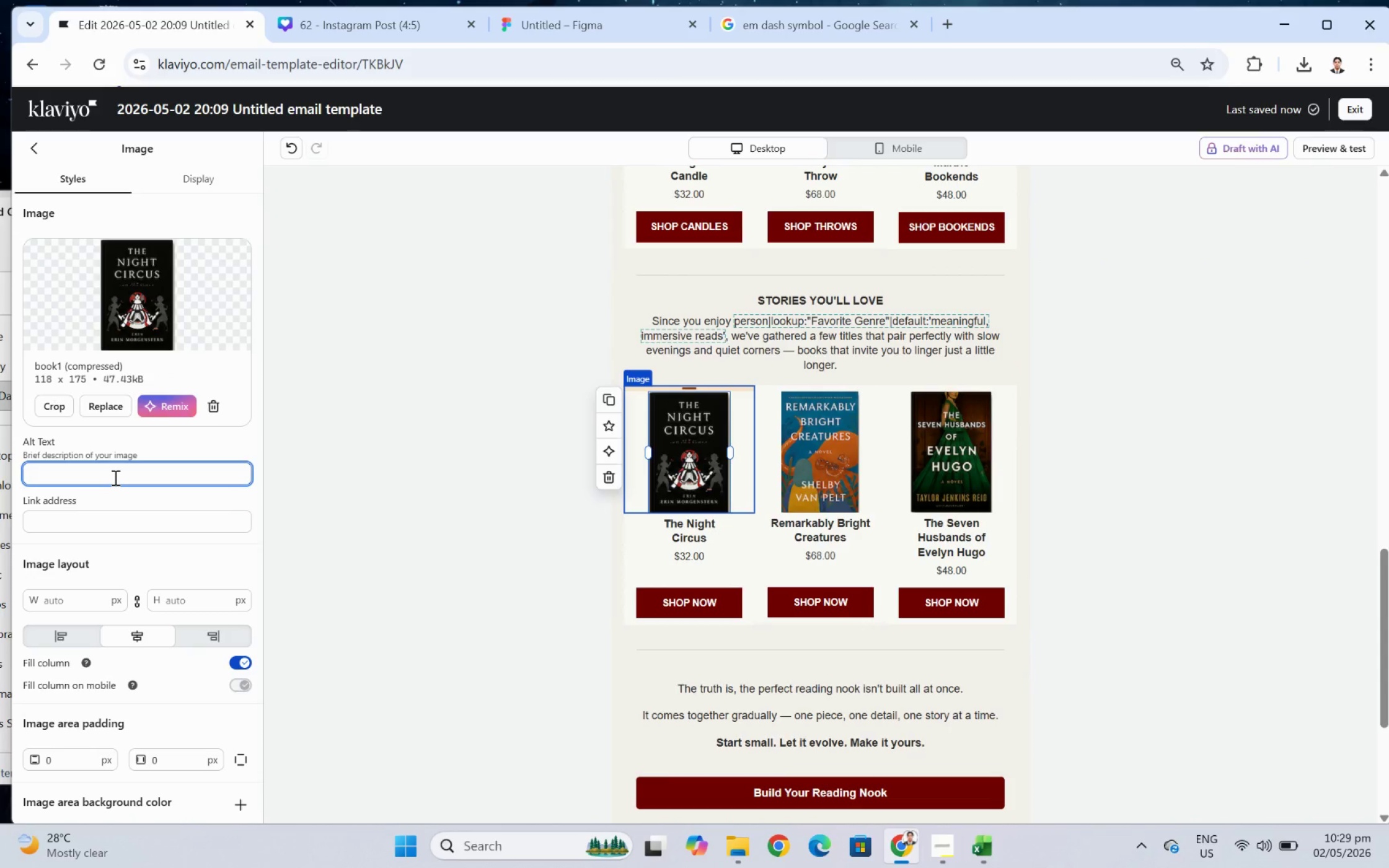 
type(BOOK book 1)
 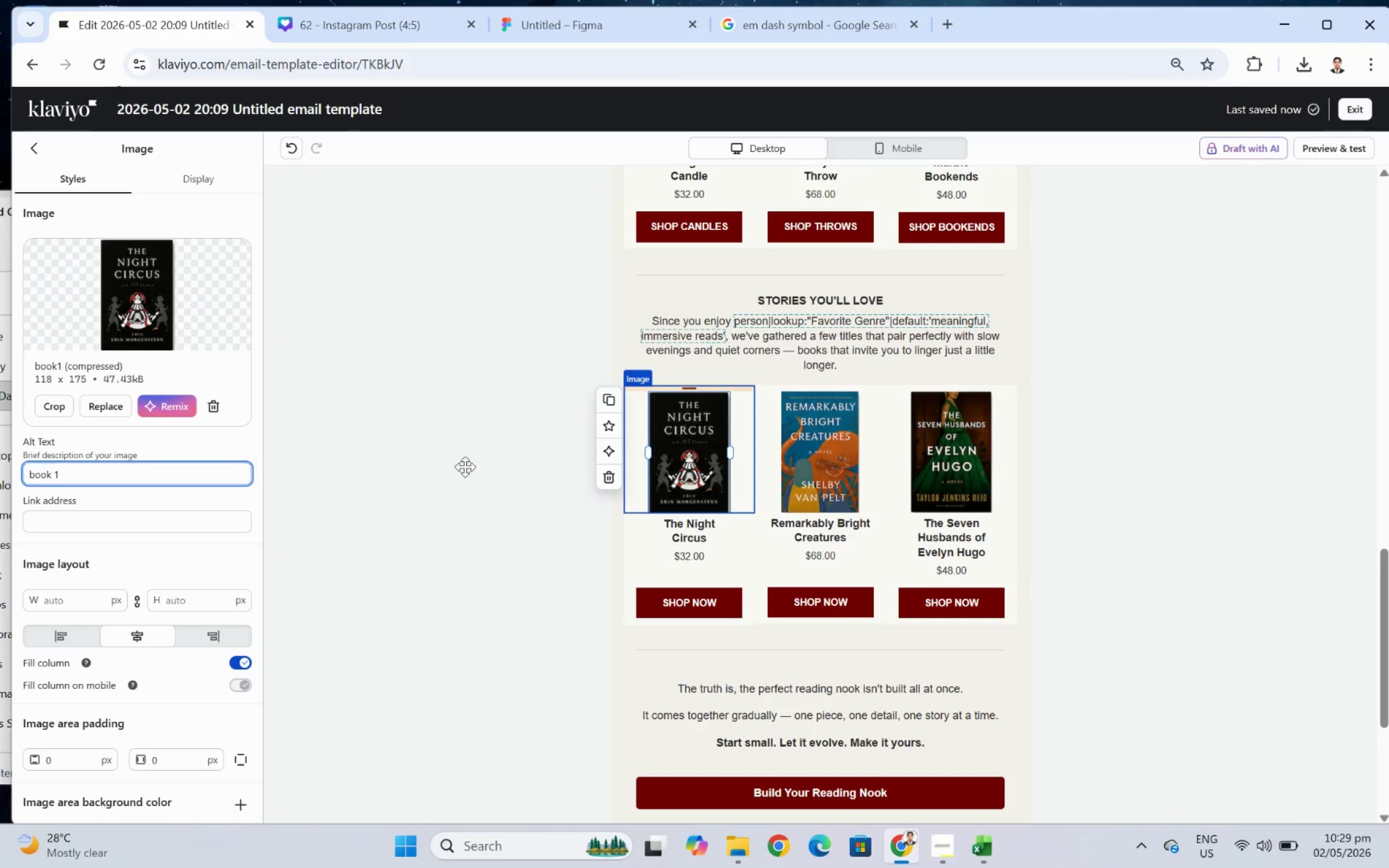 
hold_key(key=Backspace, duration=0.85)
 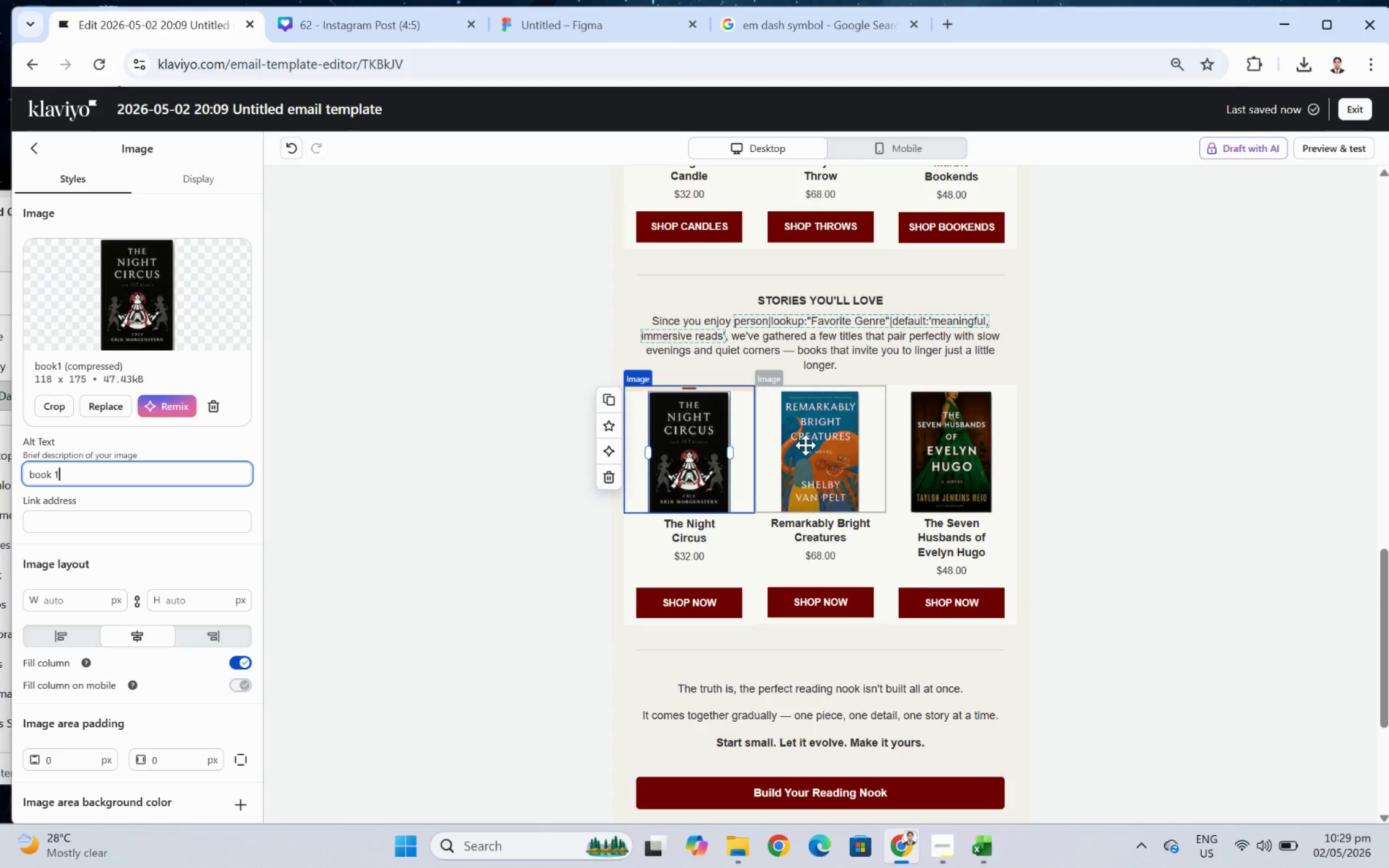 
key(Backspace)
 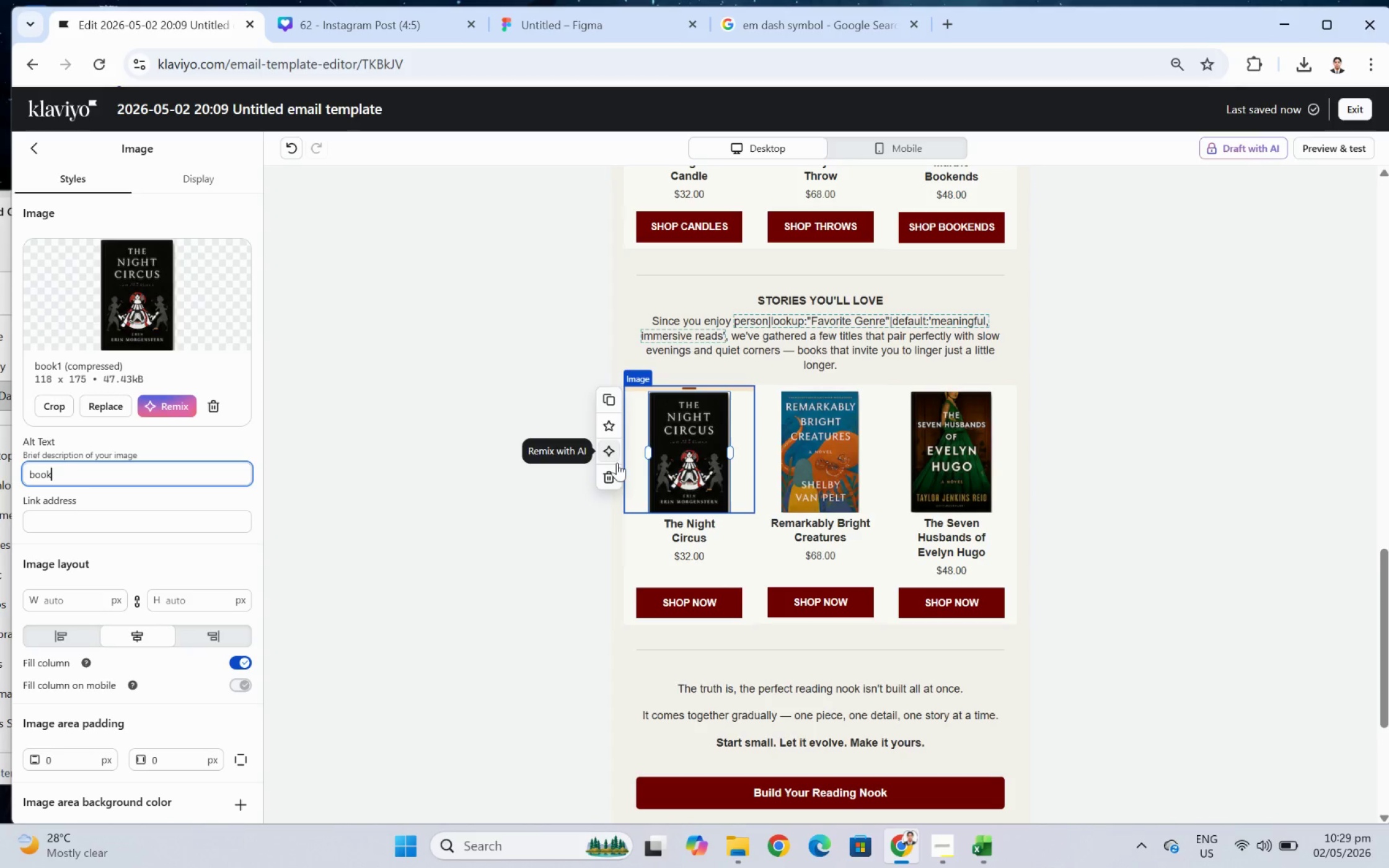 
key(Backspace)
 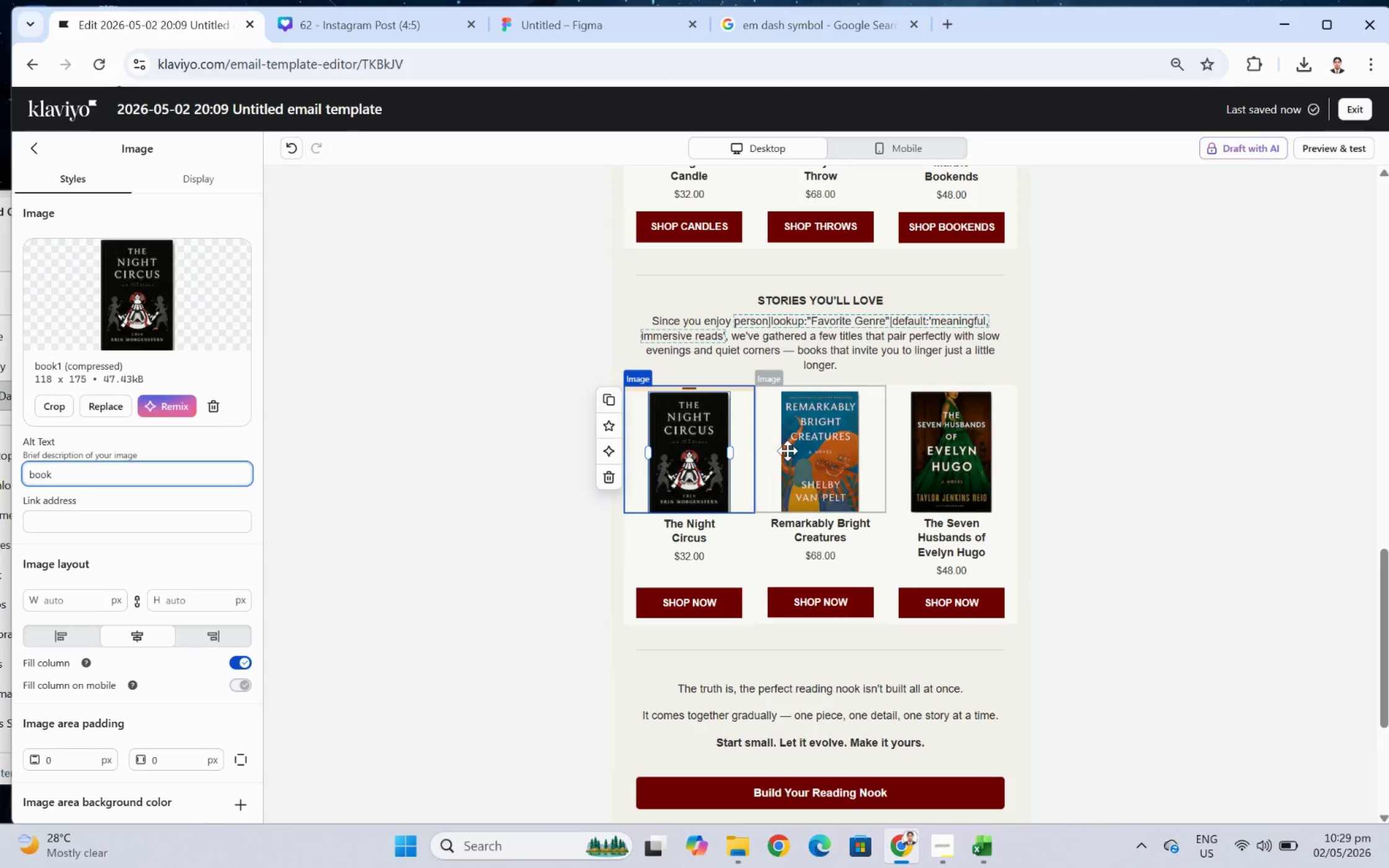 
key(1)
 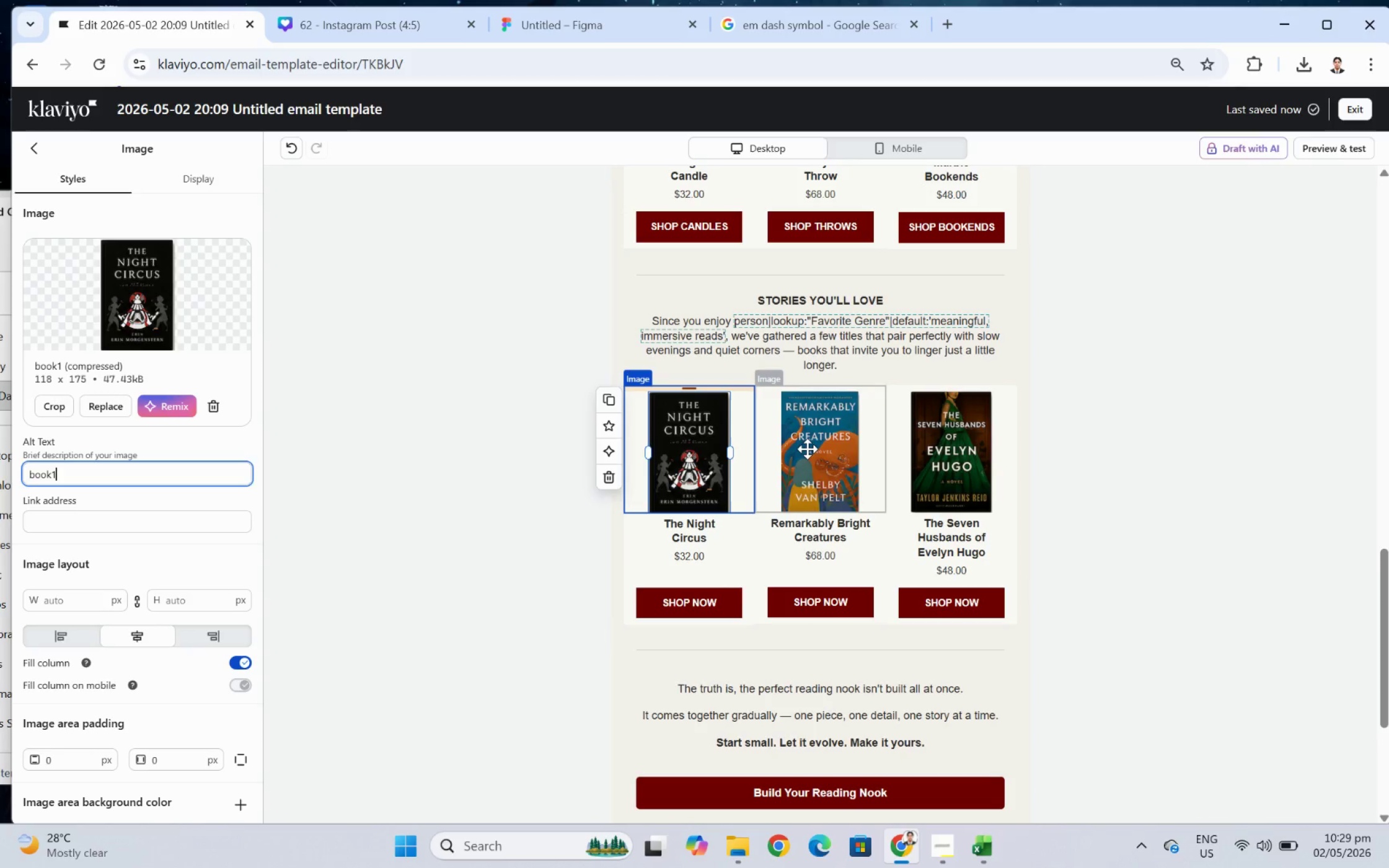 
left_click([807, 449])
 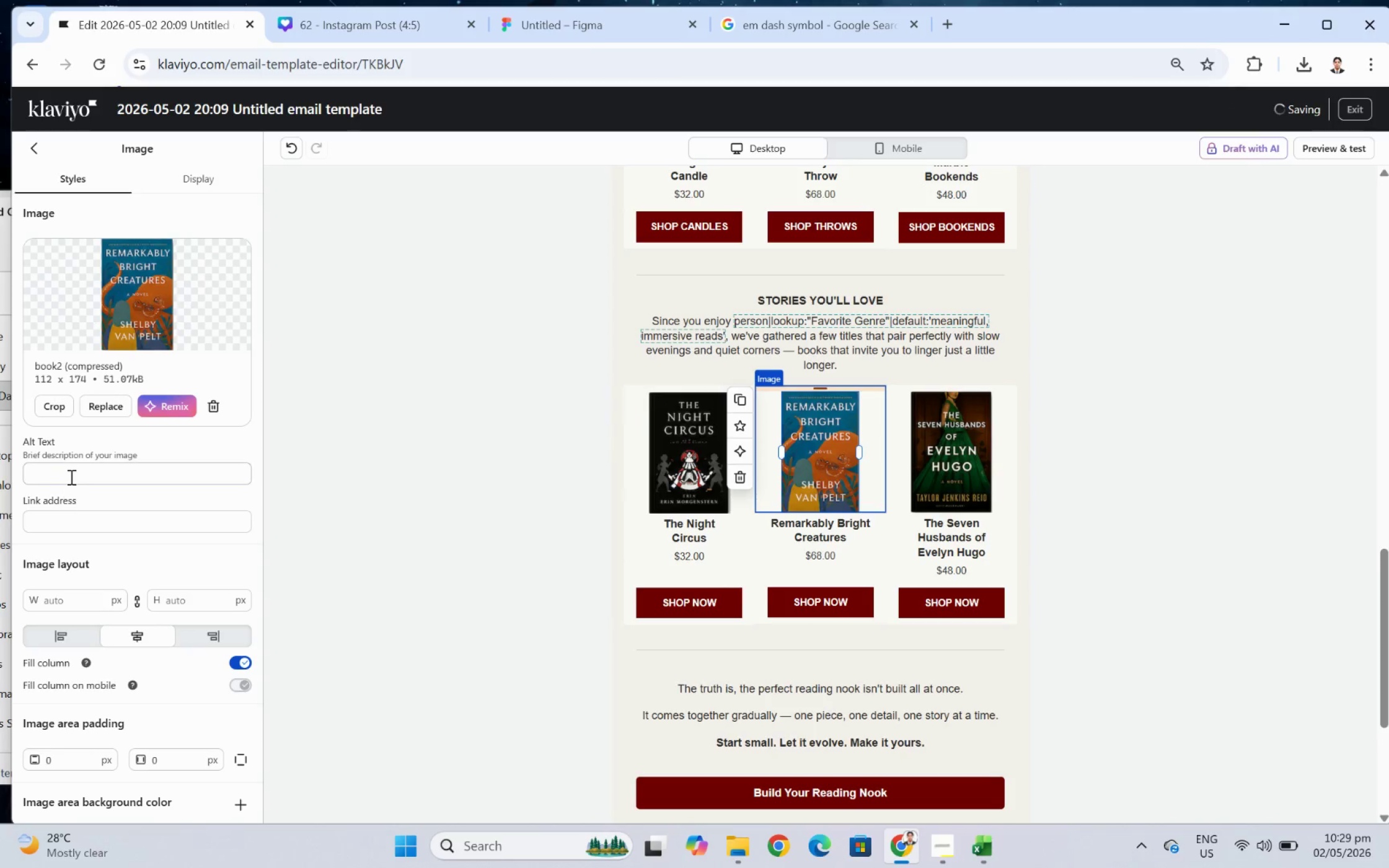 
left_click([73, 473])
 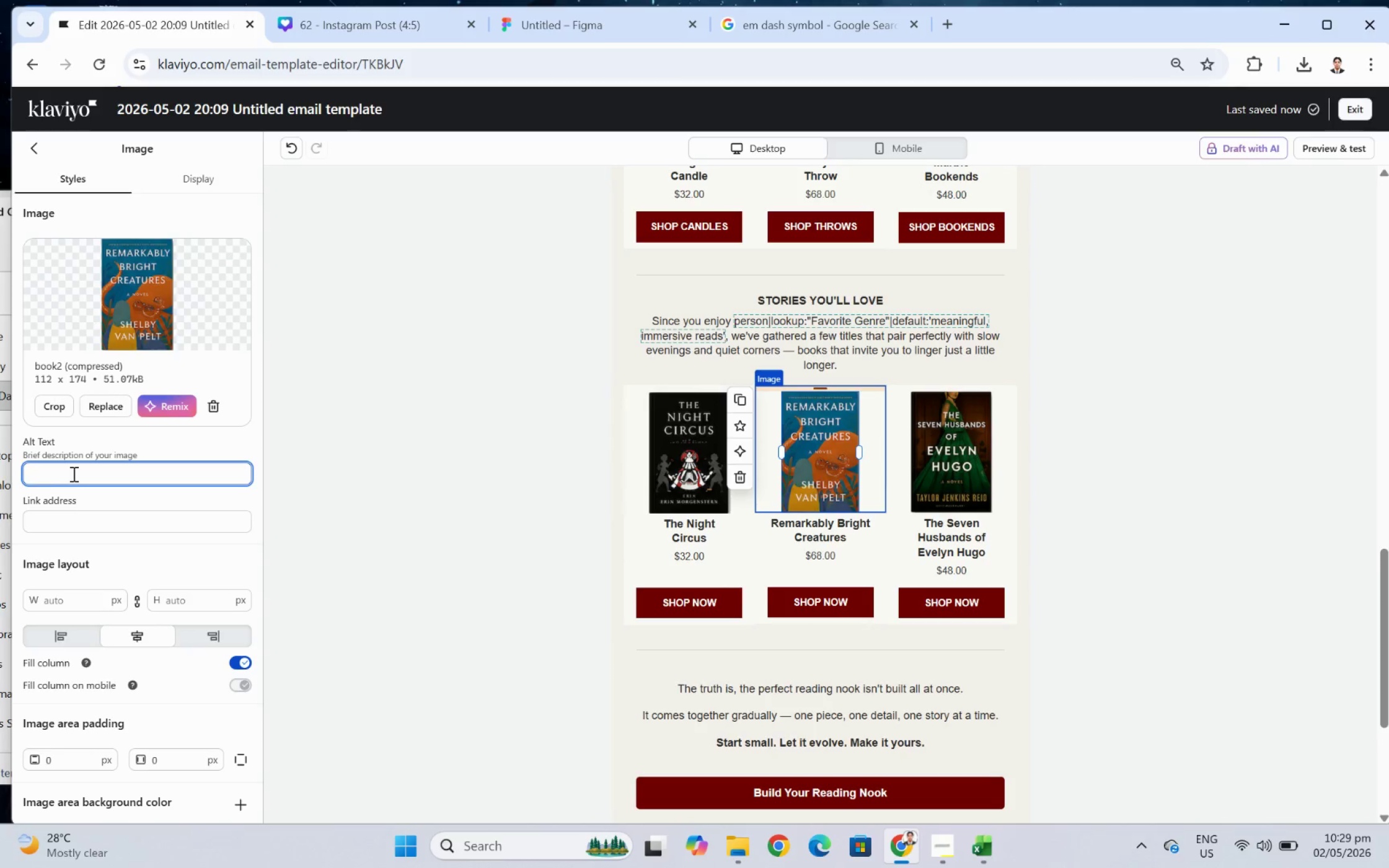 
type(book2)
 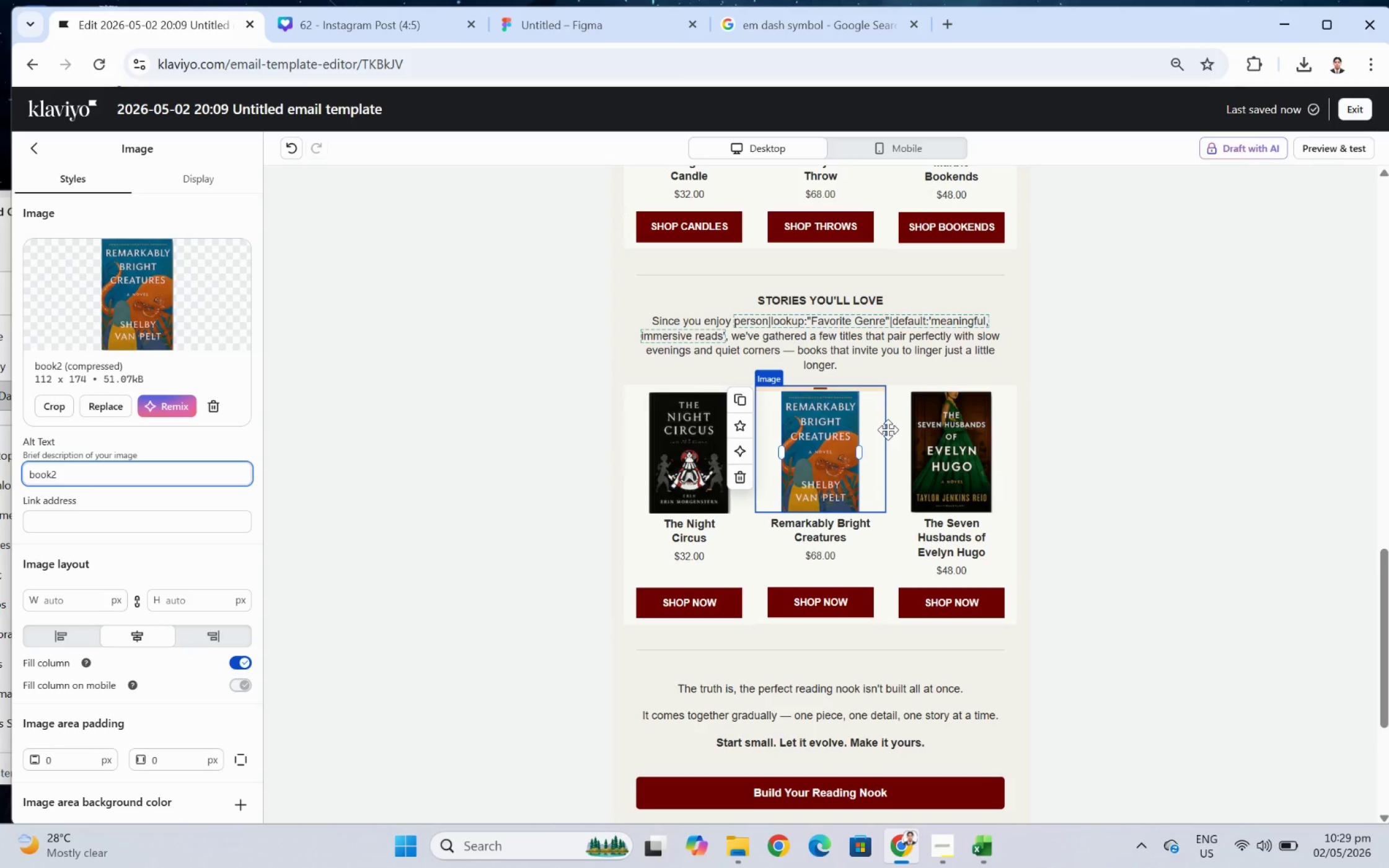 
left_click([940, 438])
 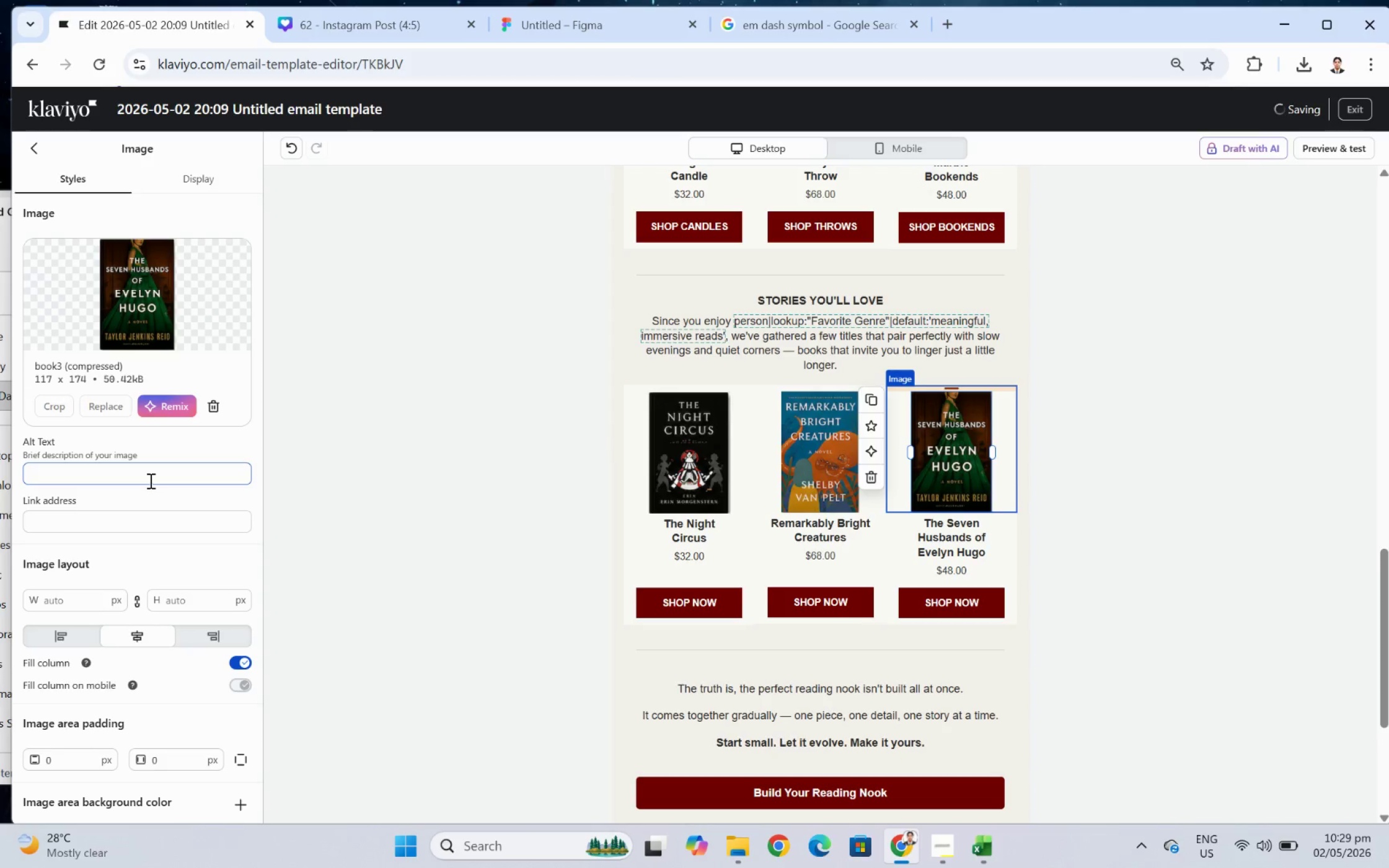 
left_click([149, 480])
 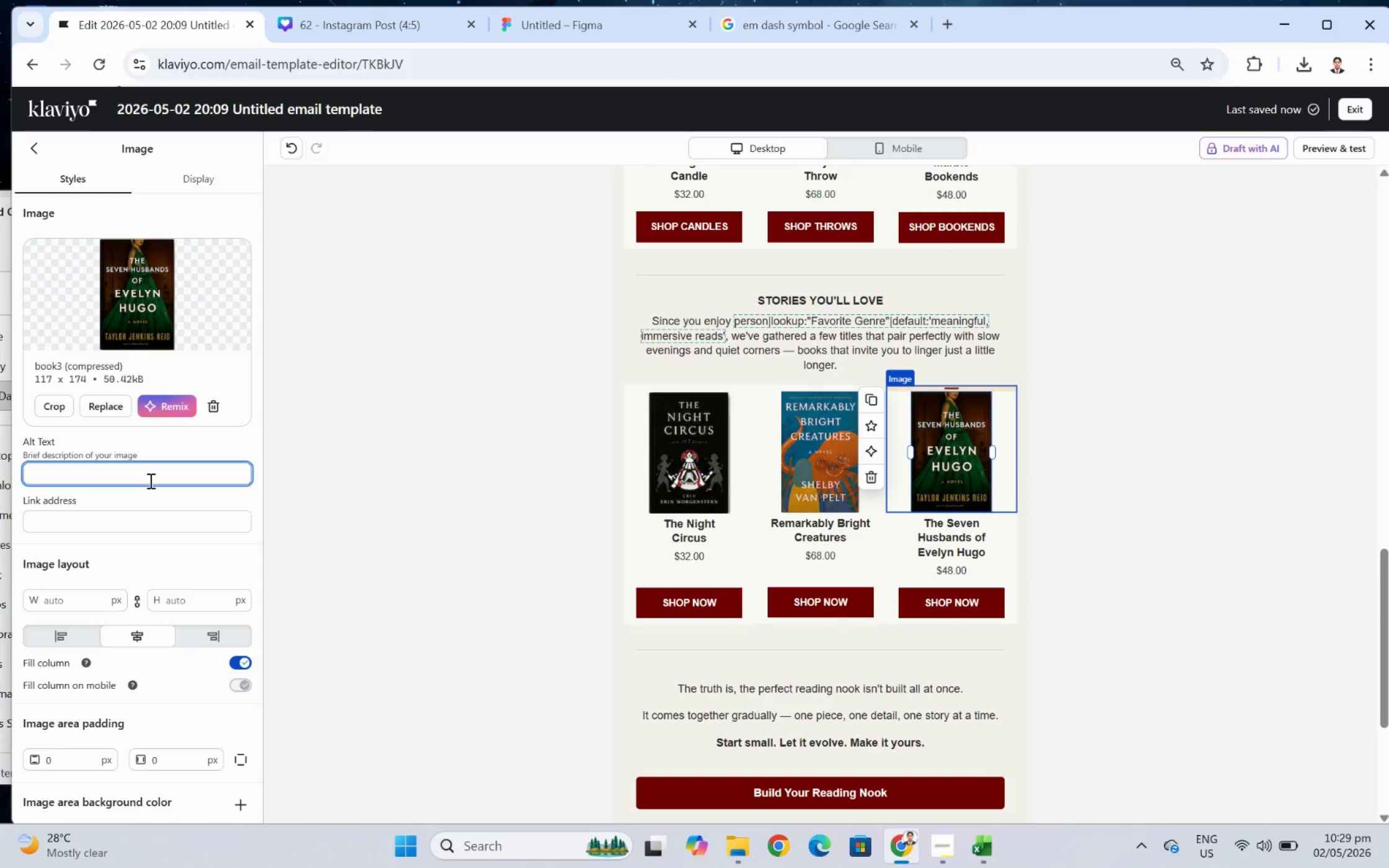 
type(book3)
 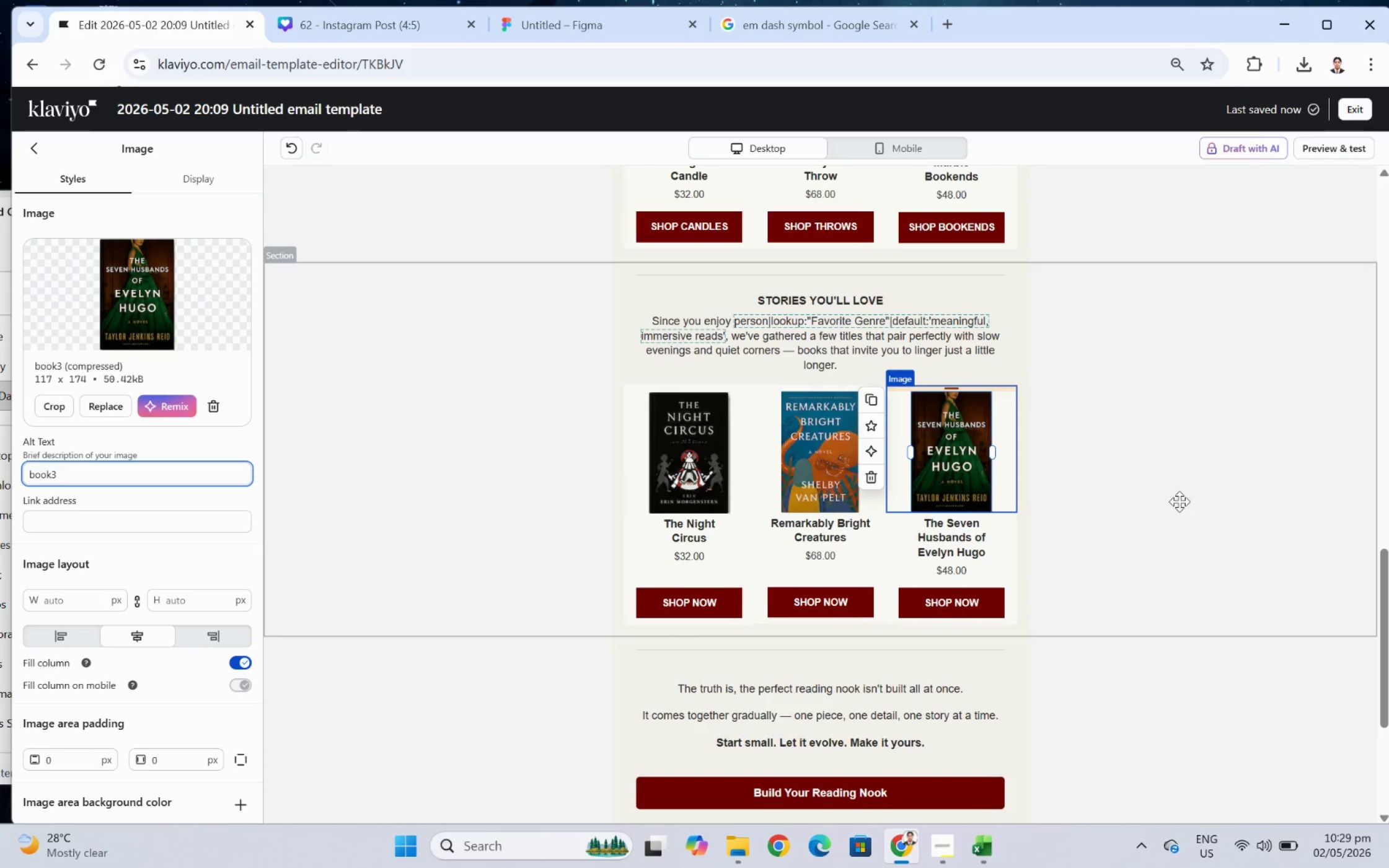 
left_click([1192, 501])
 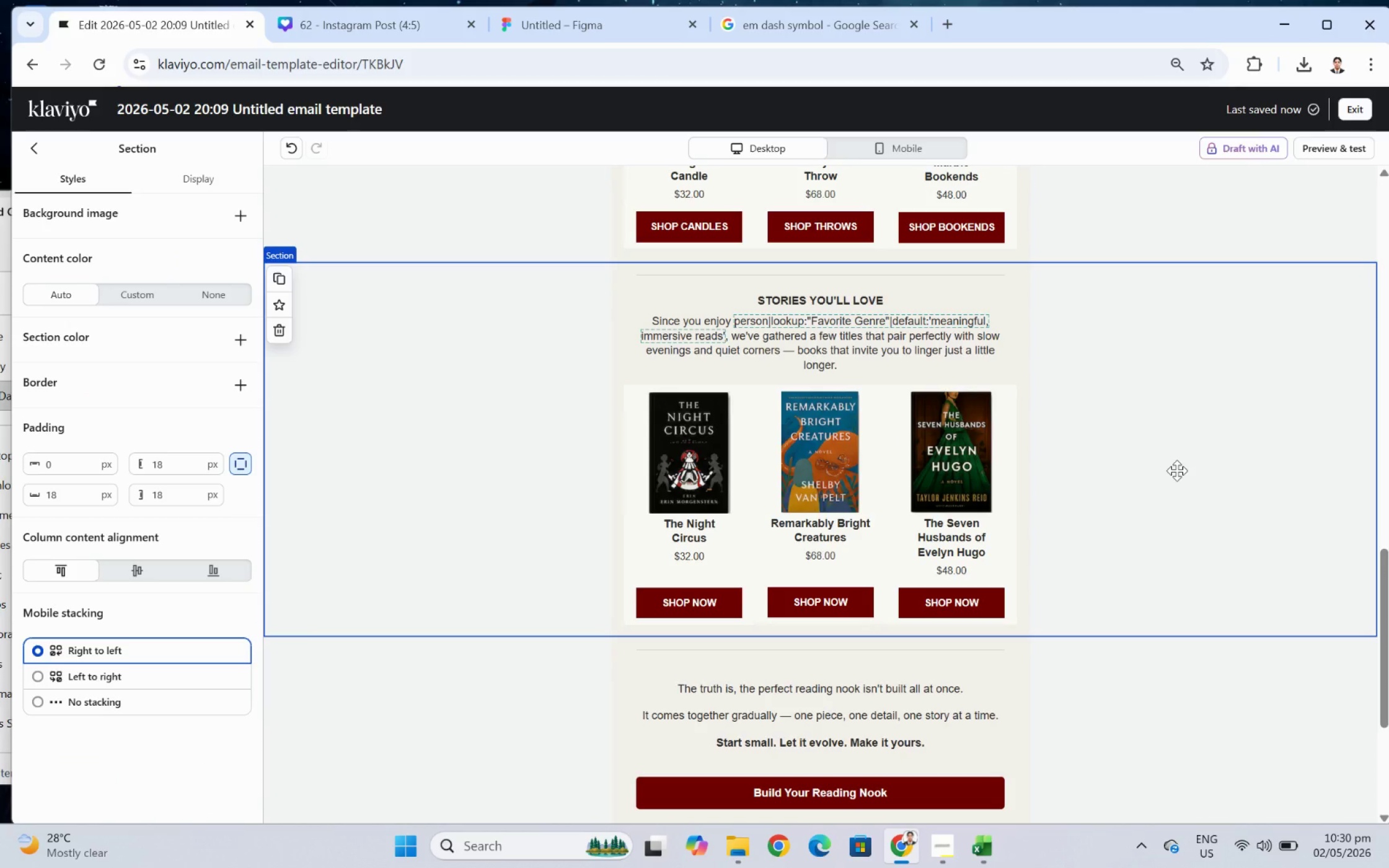 
wait(8.83)
 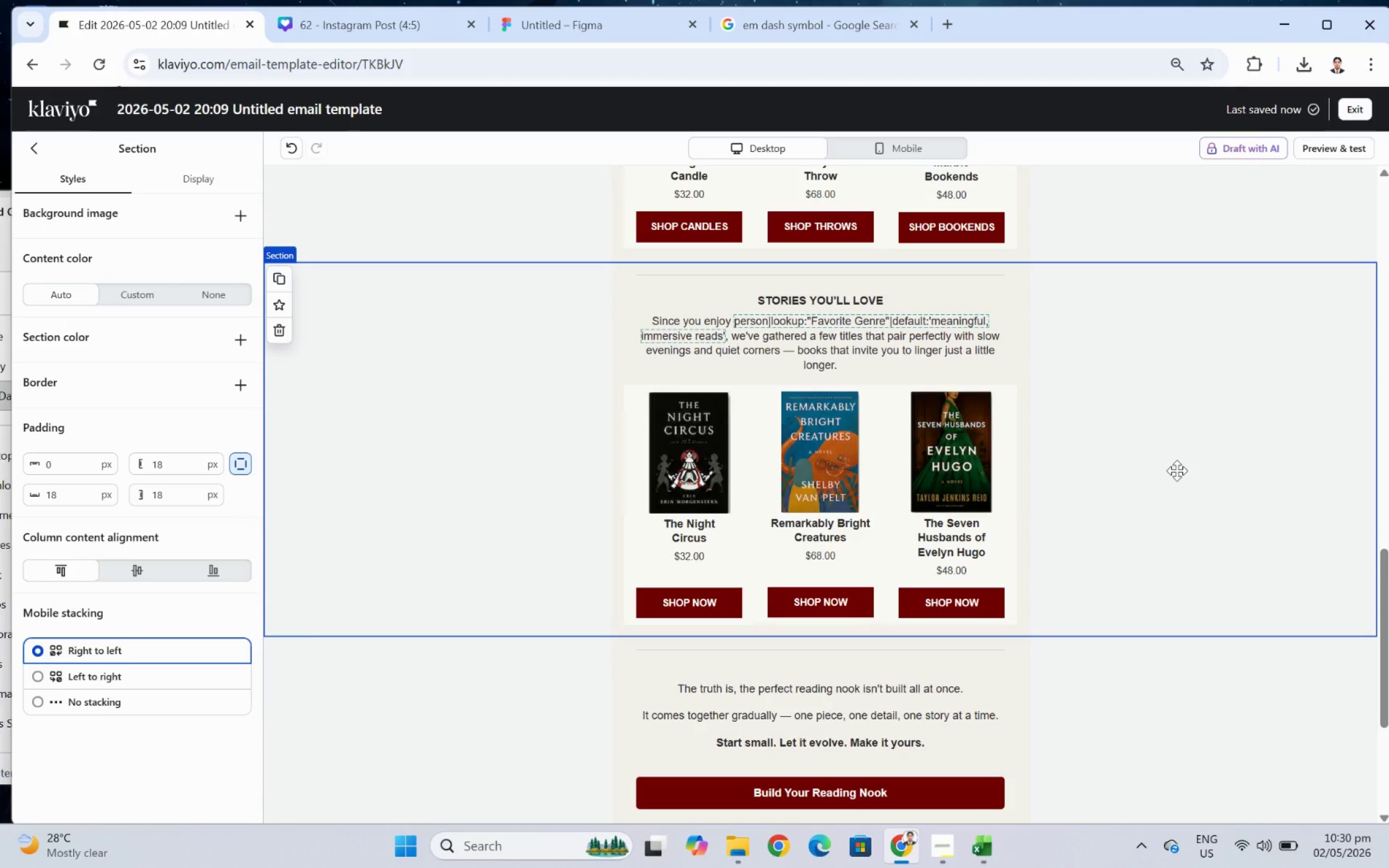 
scroll: coordinate [1255, 457], scroll_direction: up, amount: 1.0
 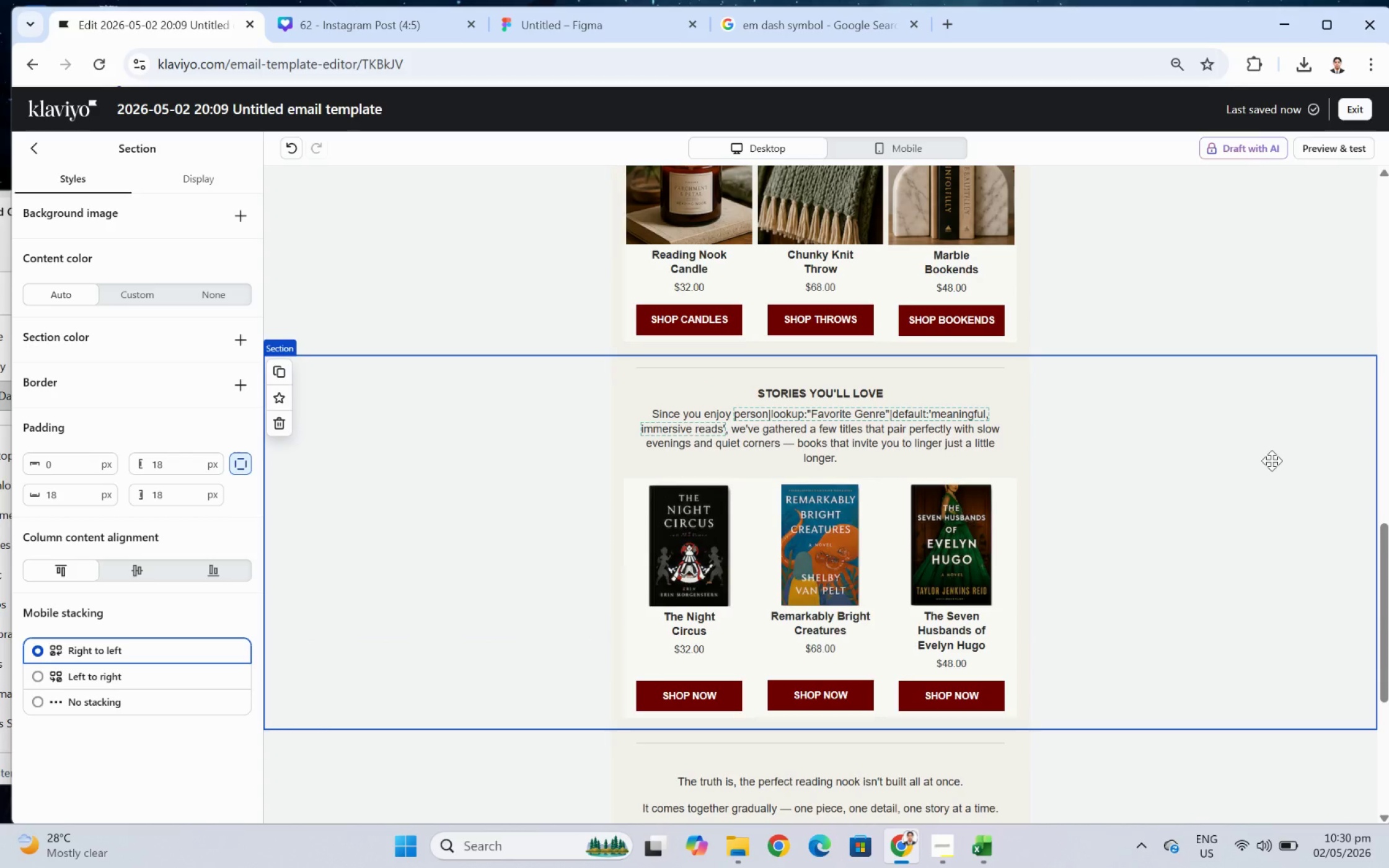 
wait(5.63)
 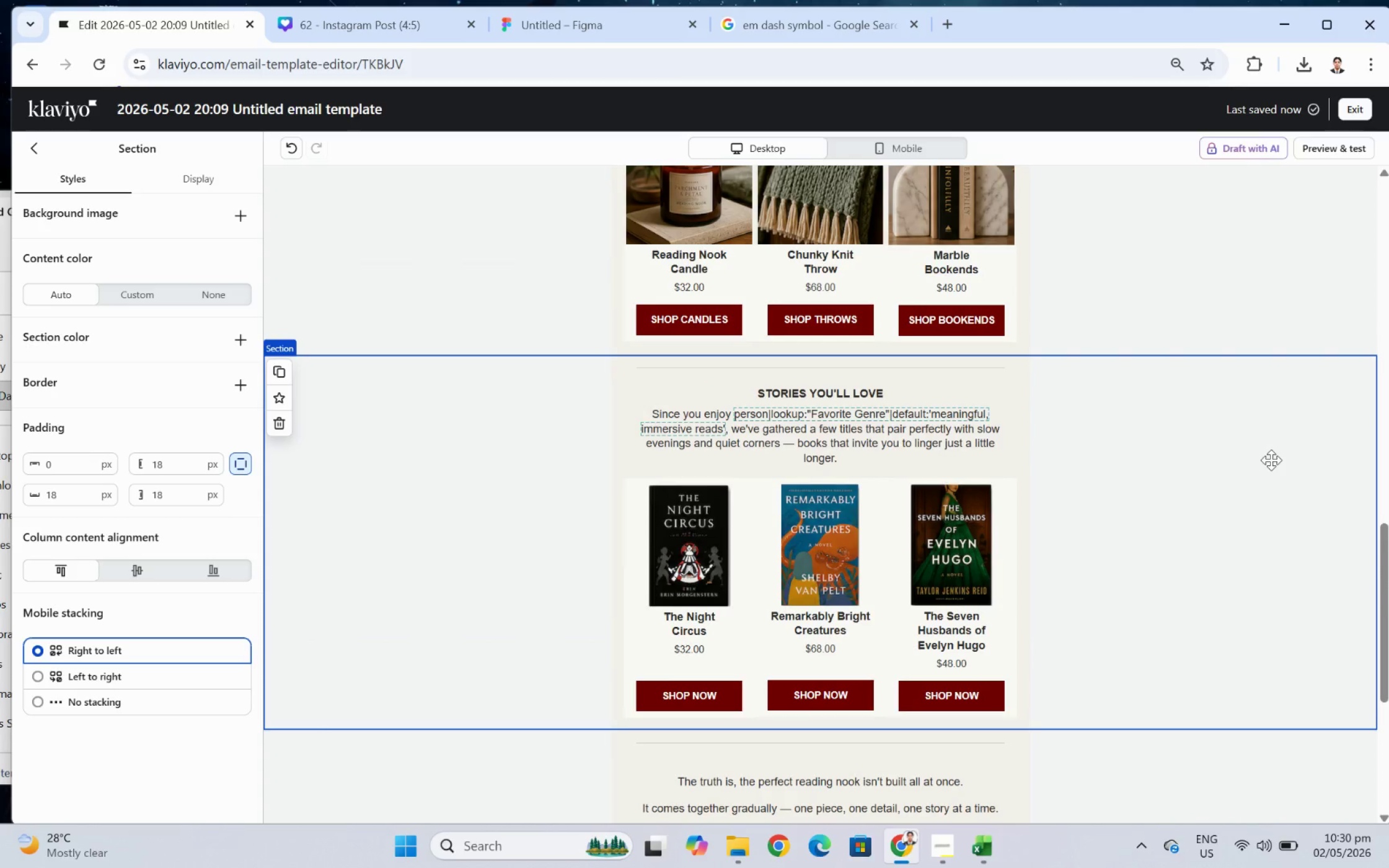 
scroll: coordinate [1174, 568], scroll_direction: up, amount: 1.0
 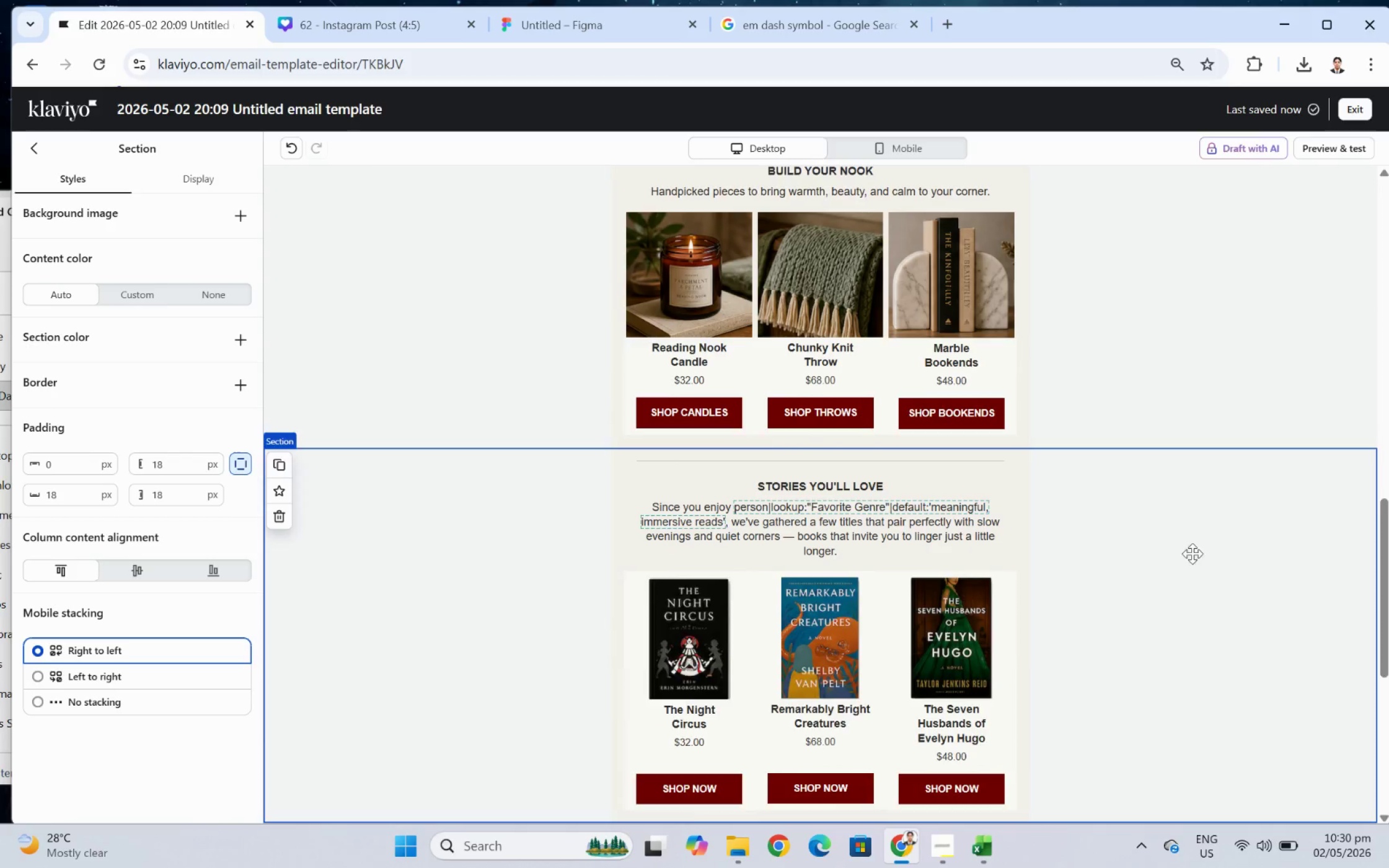 
scroll: coordinate [1203, 552], scroll_direction: down, amount: 2.0
 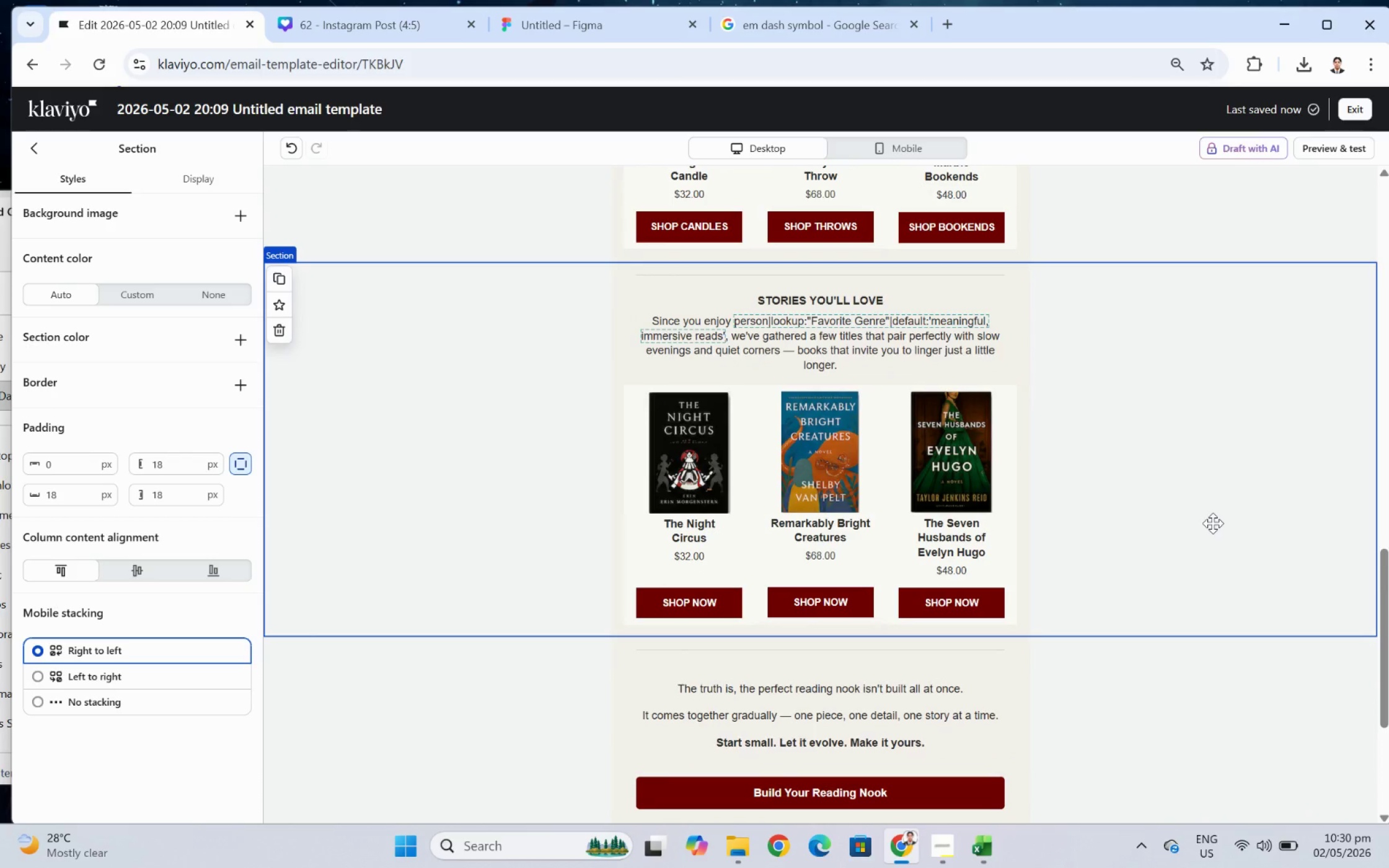 
left_click([1212, 523])
 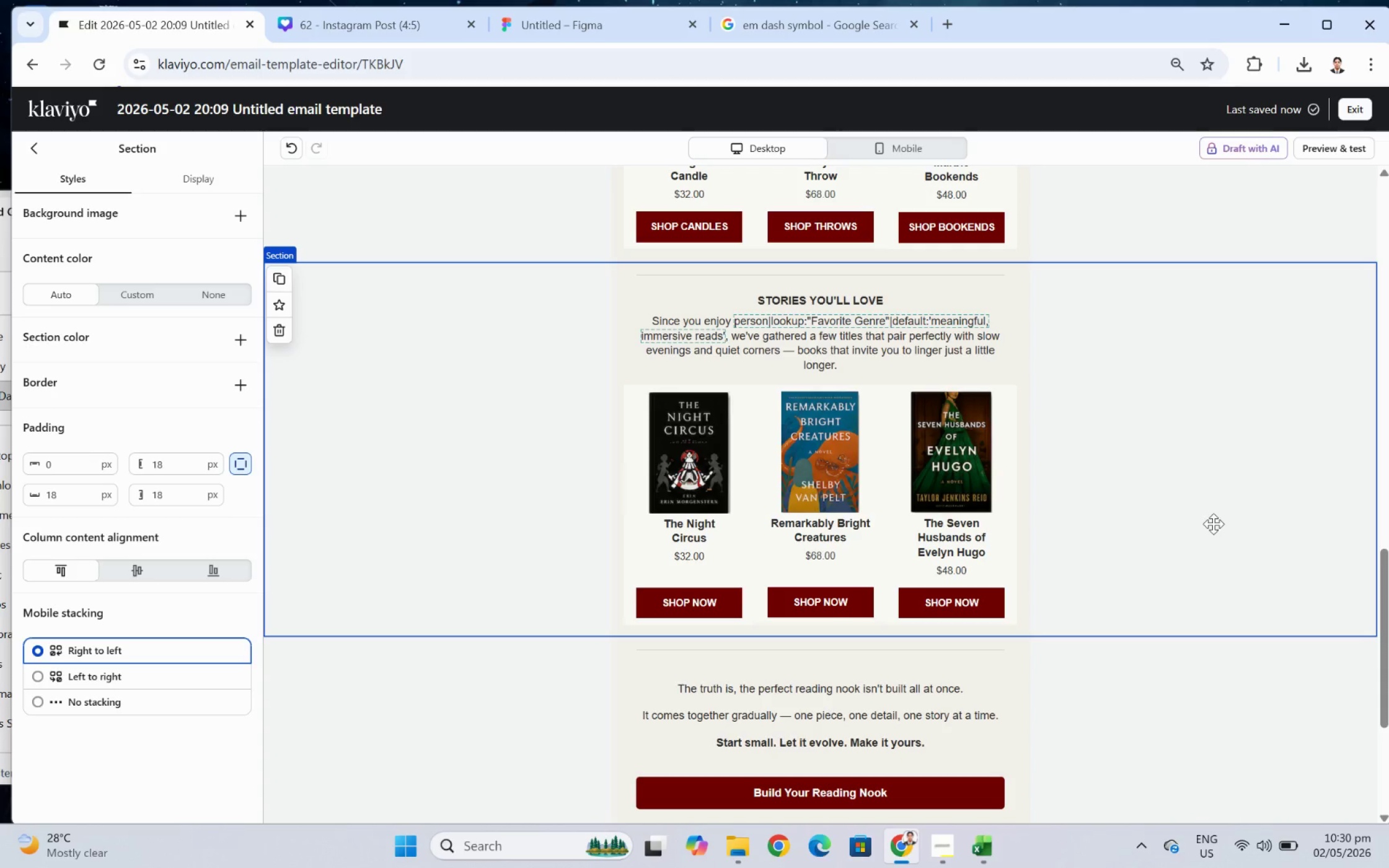 
scroll: coordinate [1213, 522], scroll_direction: up, amount: 2.0
 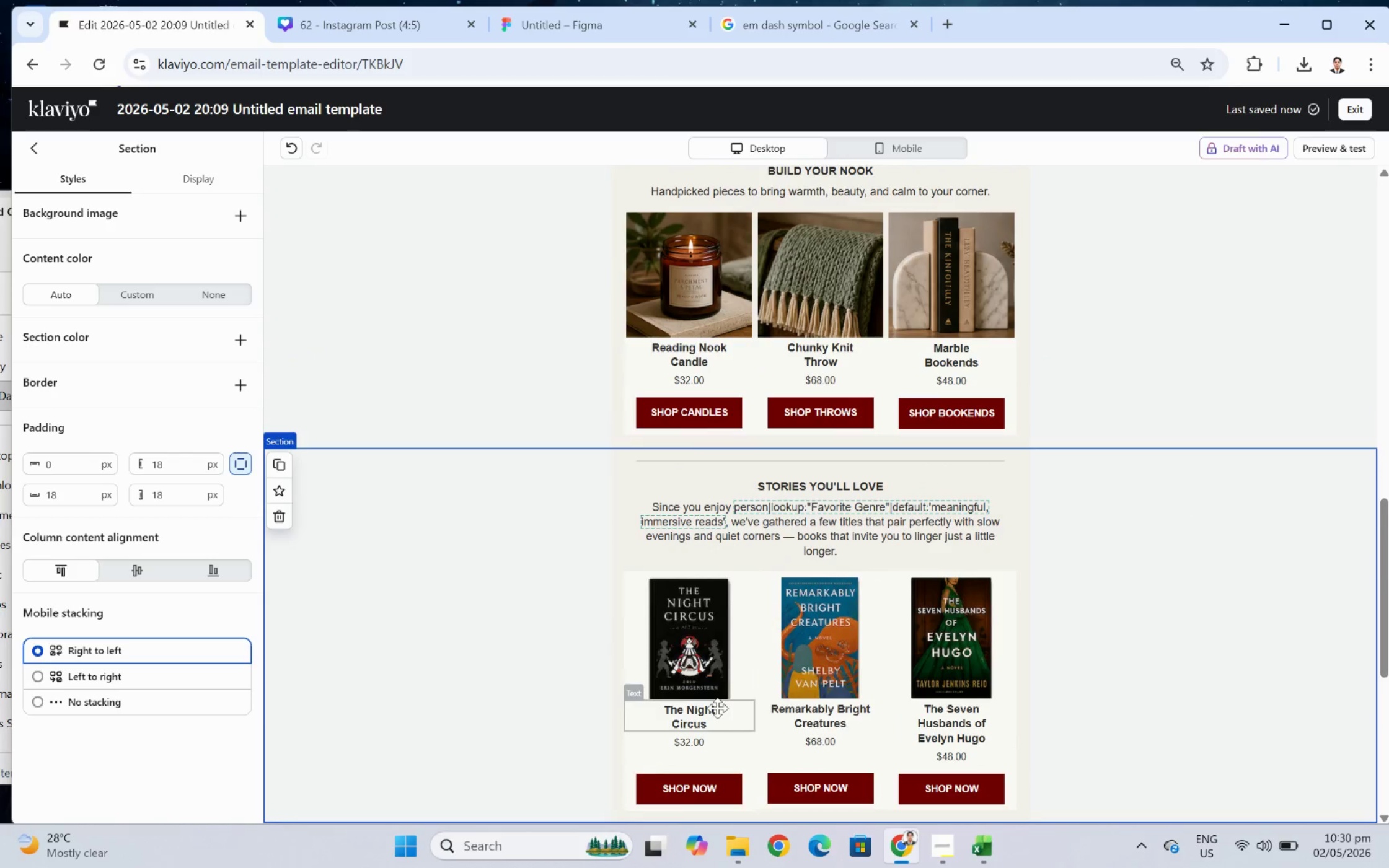 
left_click([715, 709])
 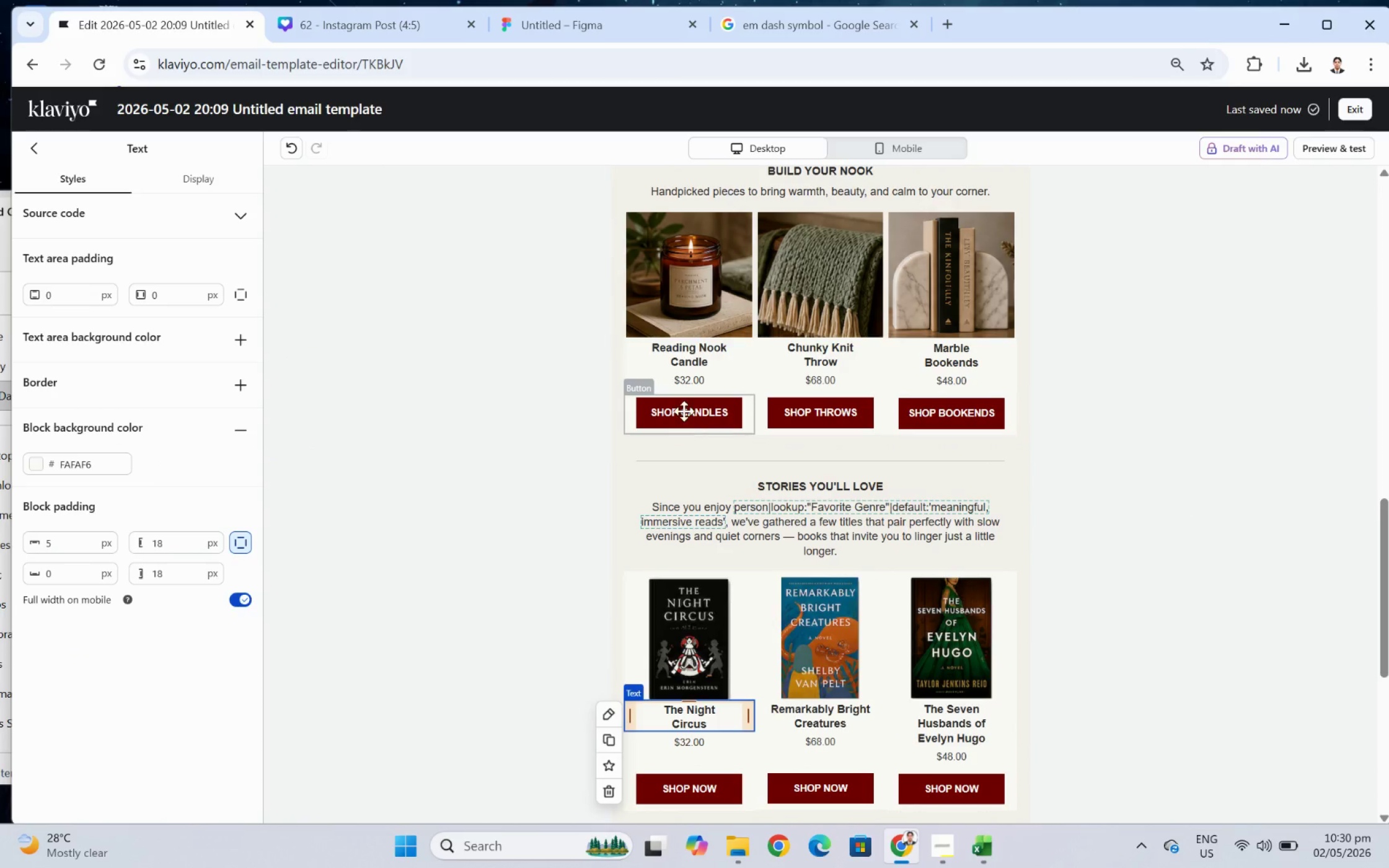 
left_click([726, 804])
 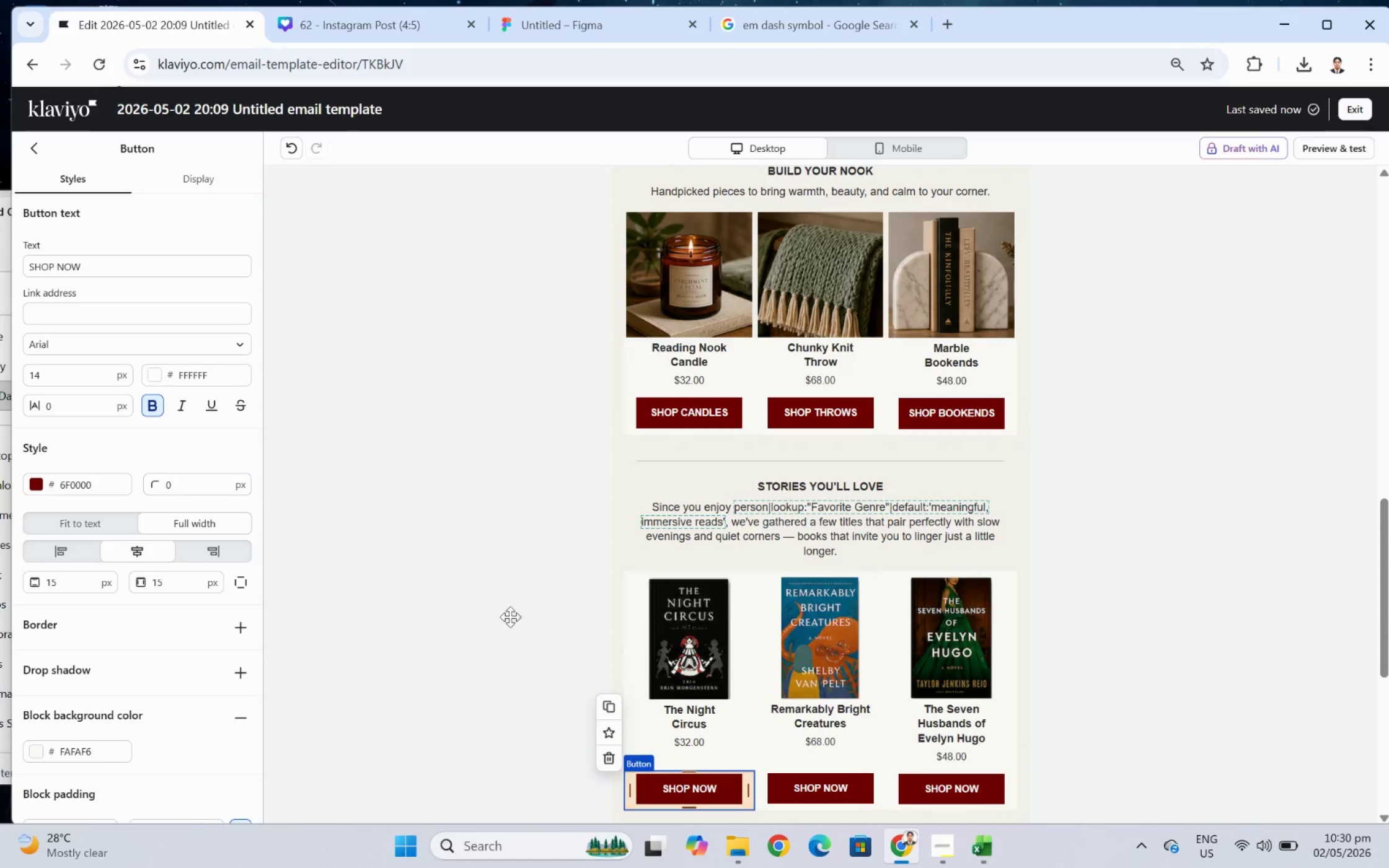 
scroll: coordinate [816, 677], scroll_direction: down, amount: 2.0
 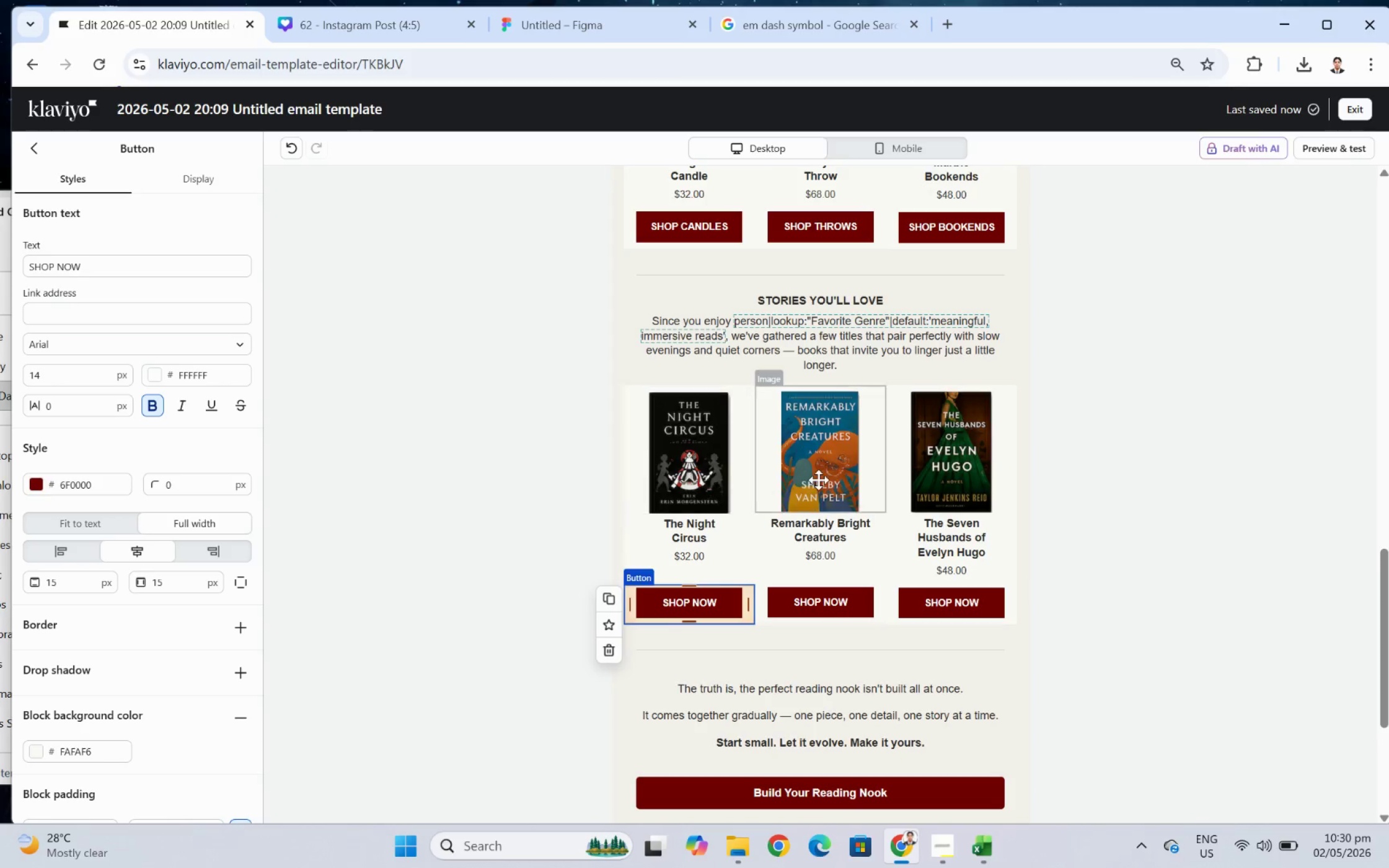 
scroll: coordinate [743, 429], scroll_direction: up, amount: 2.0
 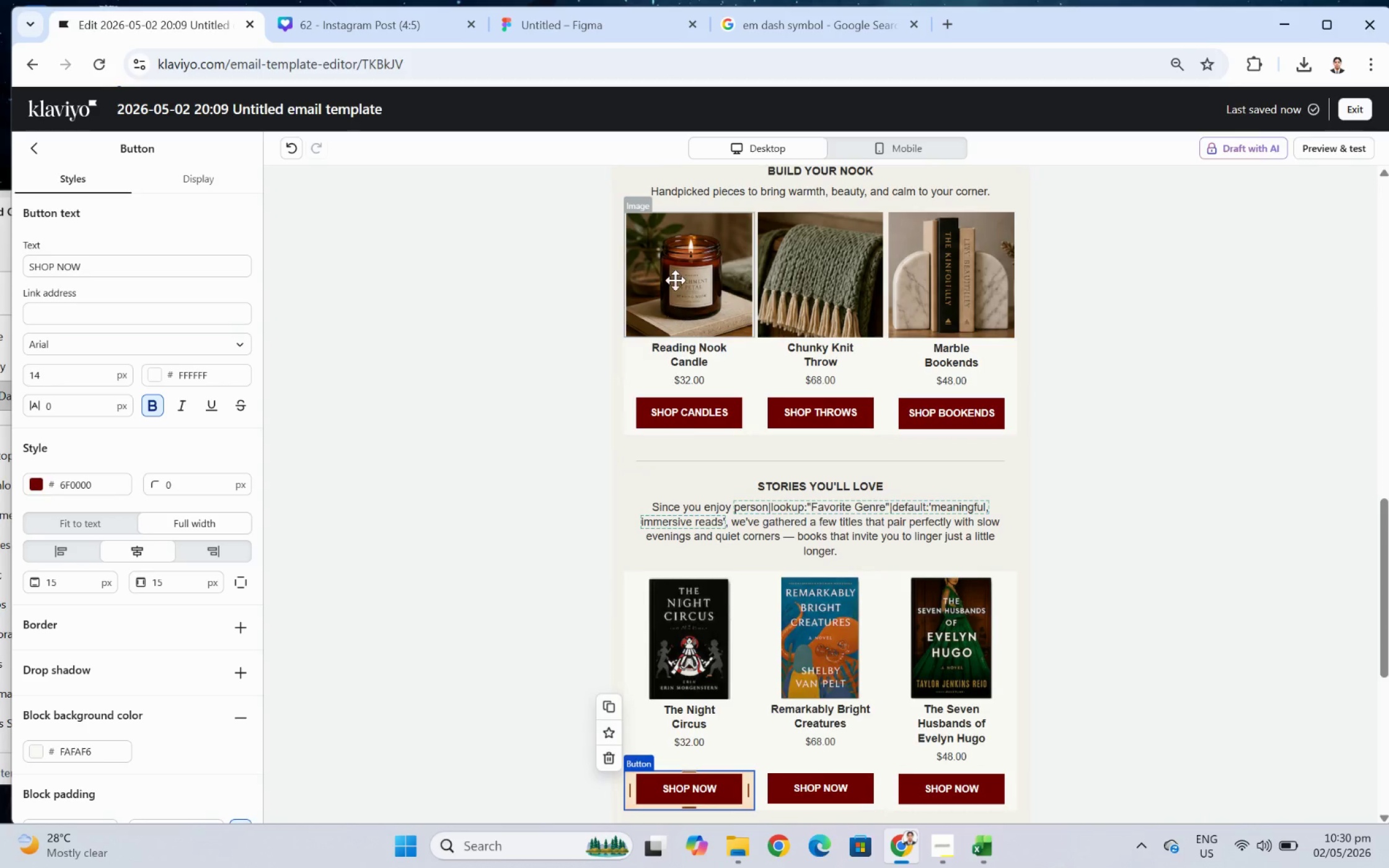 
left_click([675, 280])
 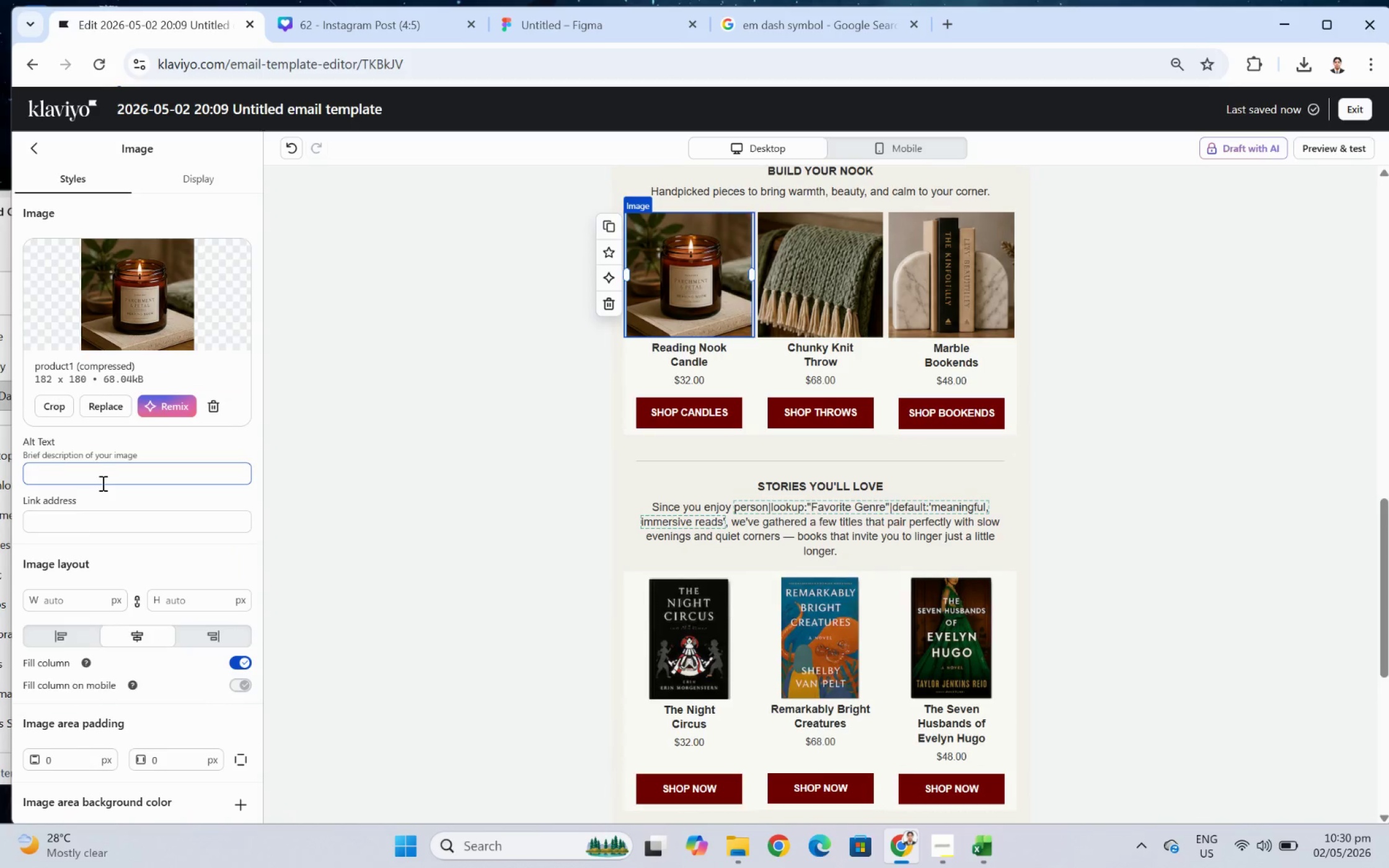 
left_click([102, 467])
 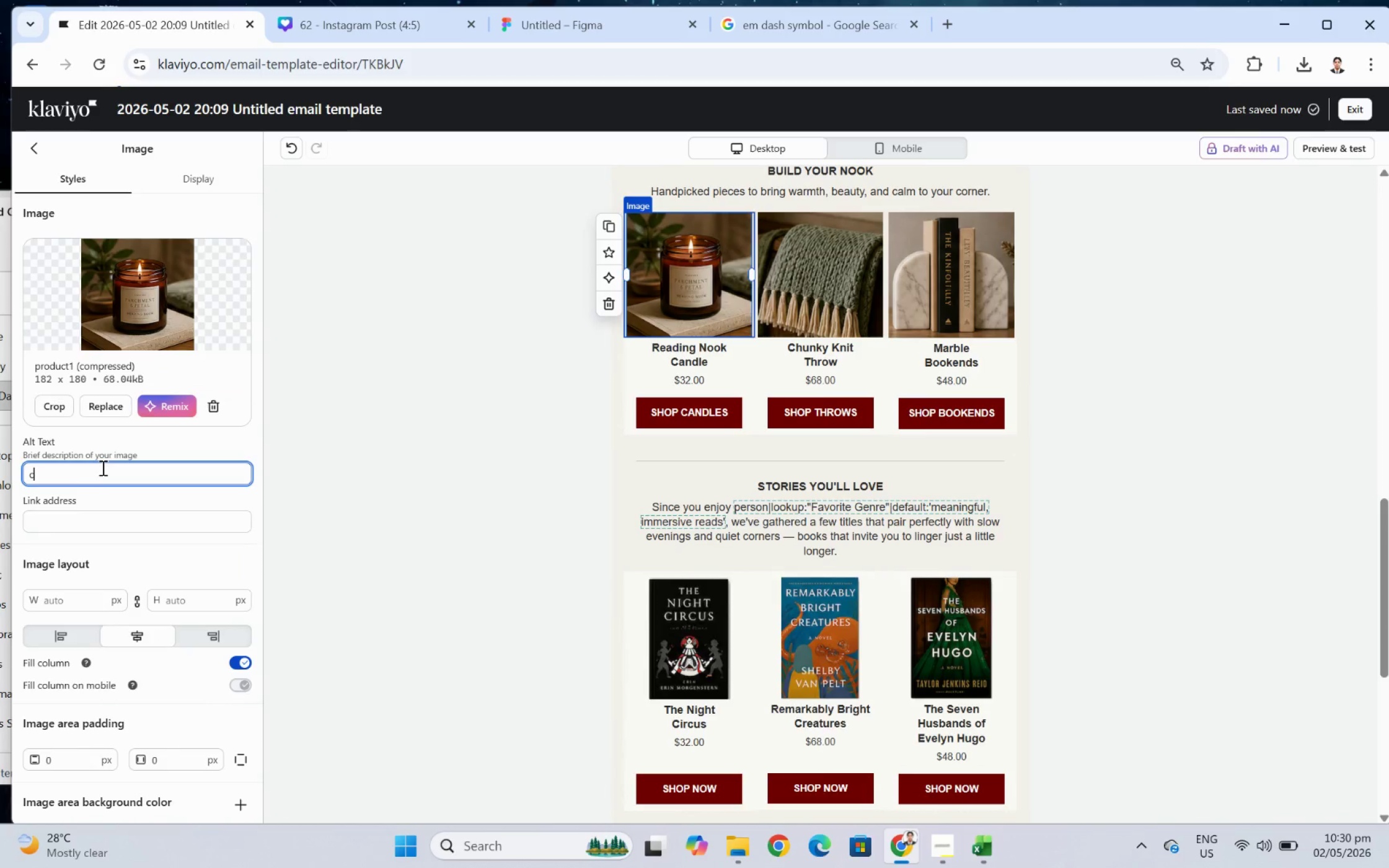 
type(candle)
 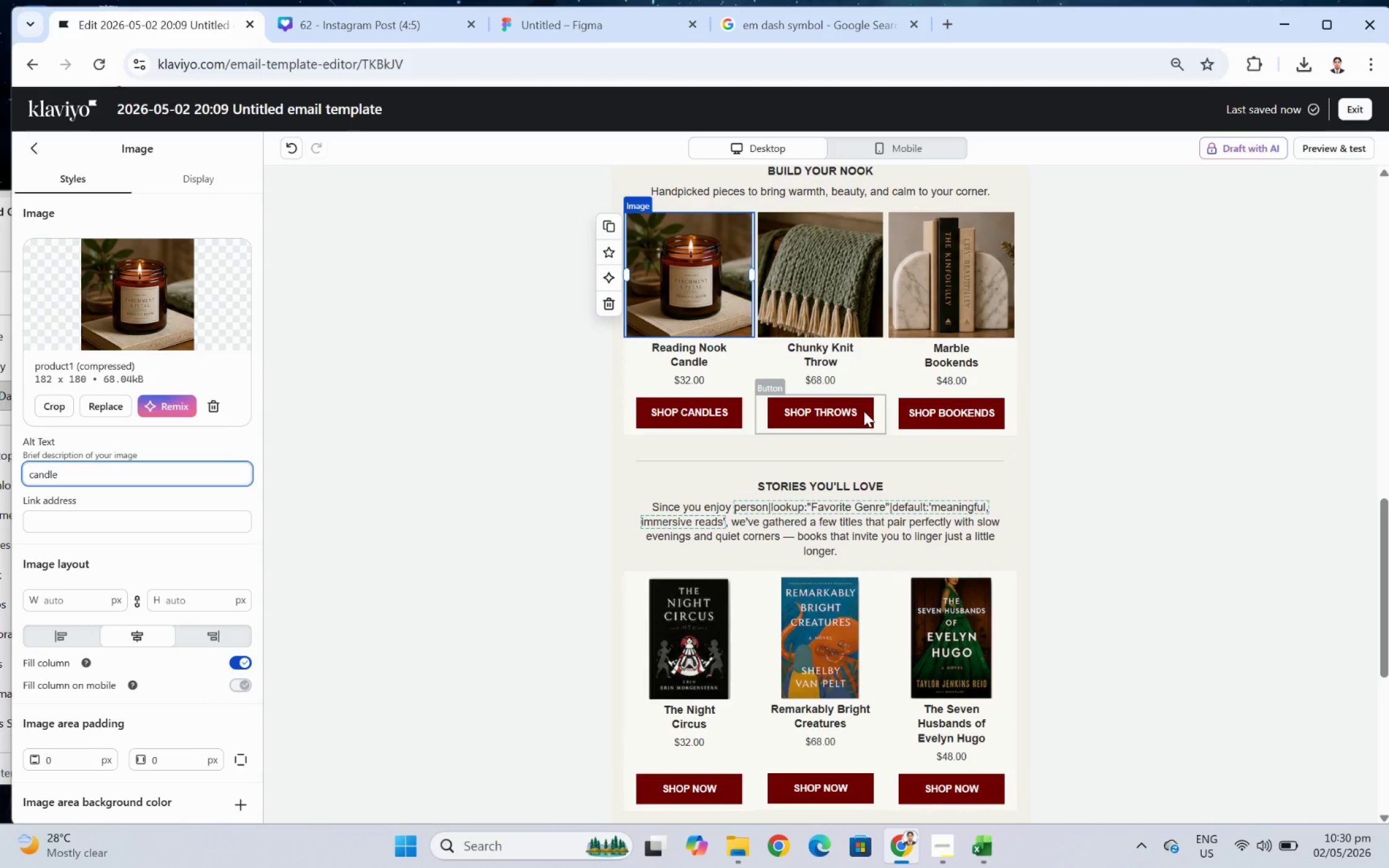 
left_click([863, 411])
 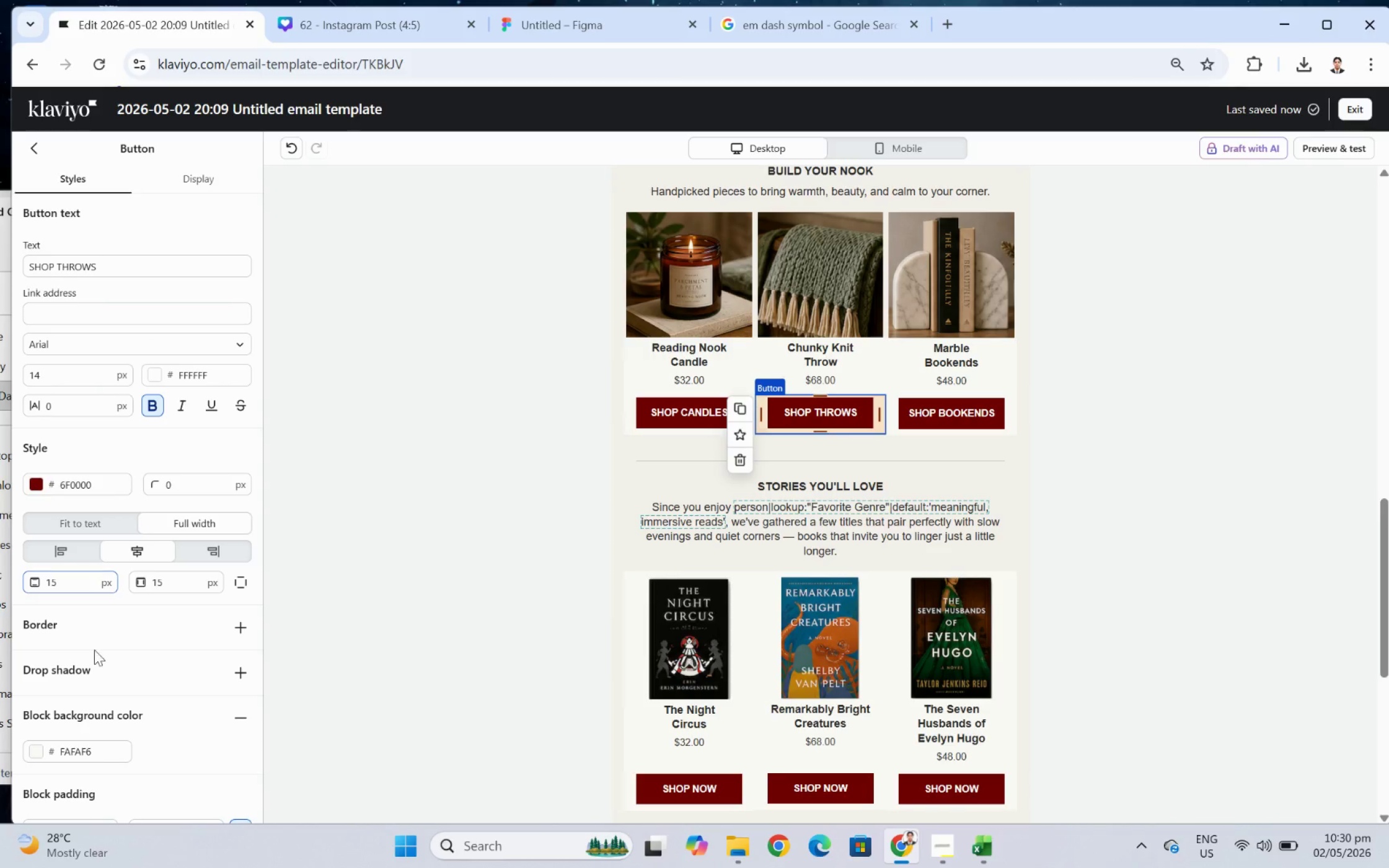 
scroll: coordinate [115, 630], scroll_direction: down, amount: 2.0
 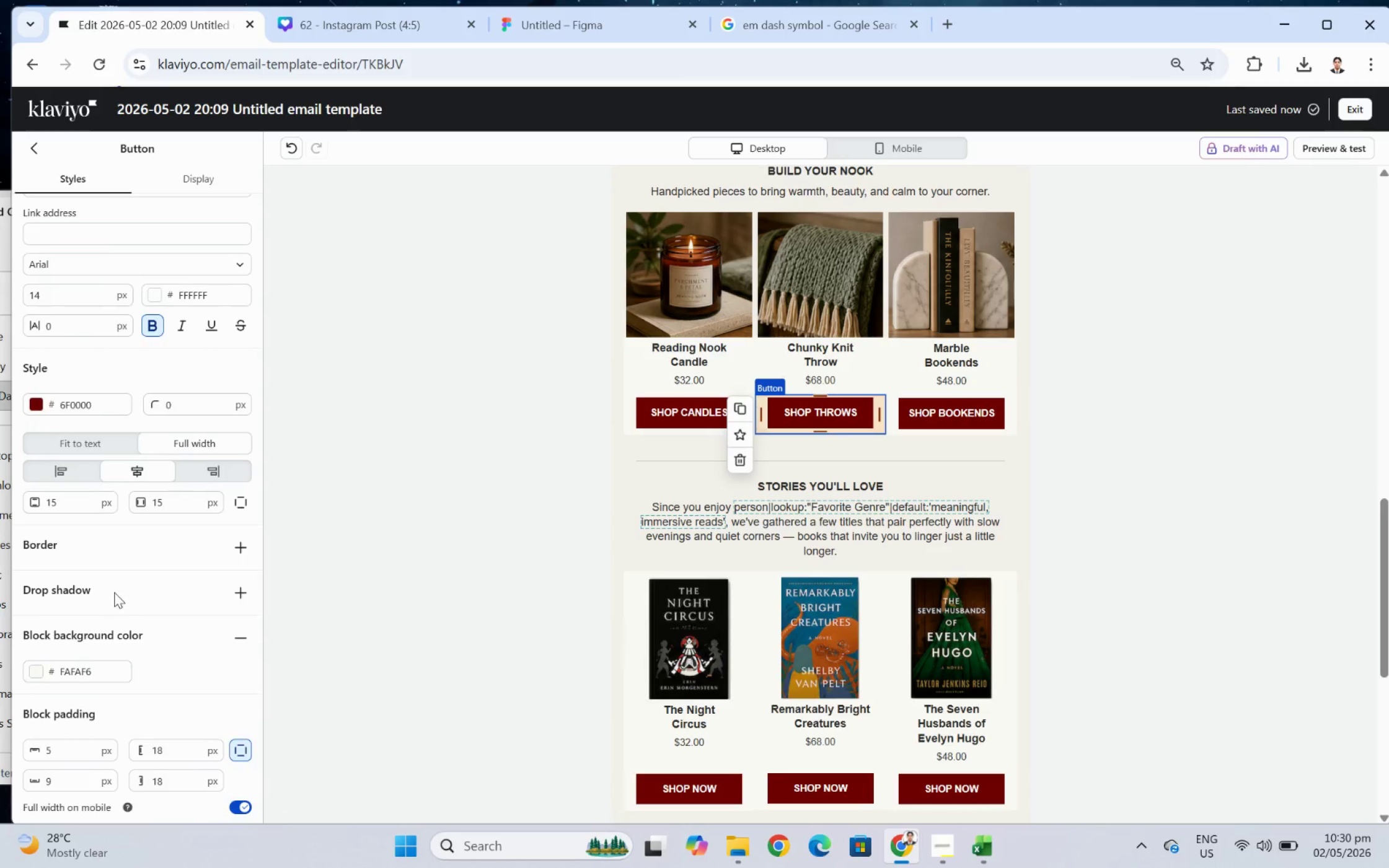 
scroll: coordinate [114, 592], scroll_direction: up, amount: 3.0
 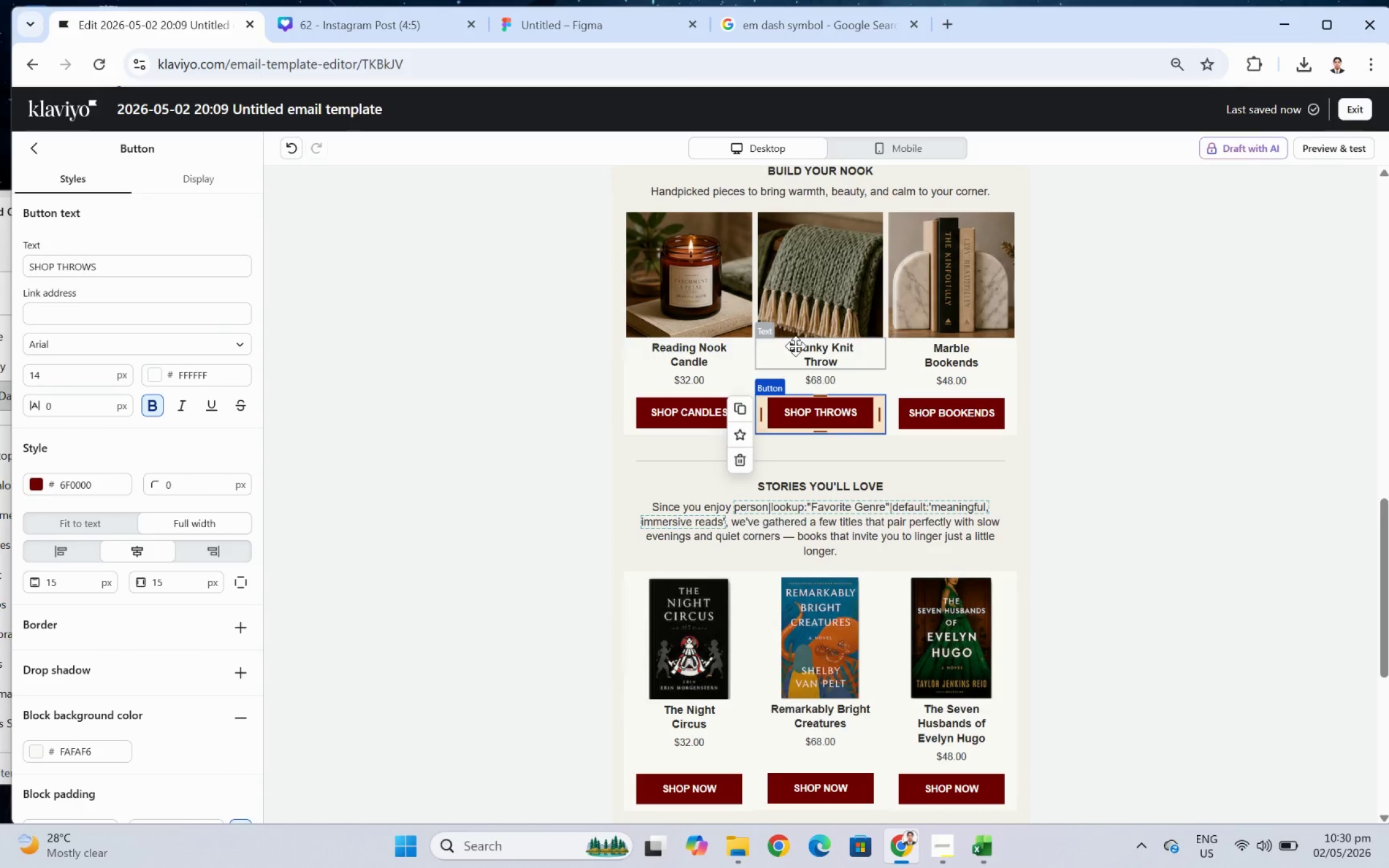 
left_click([831, 299])
 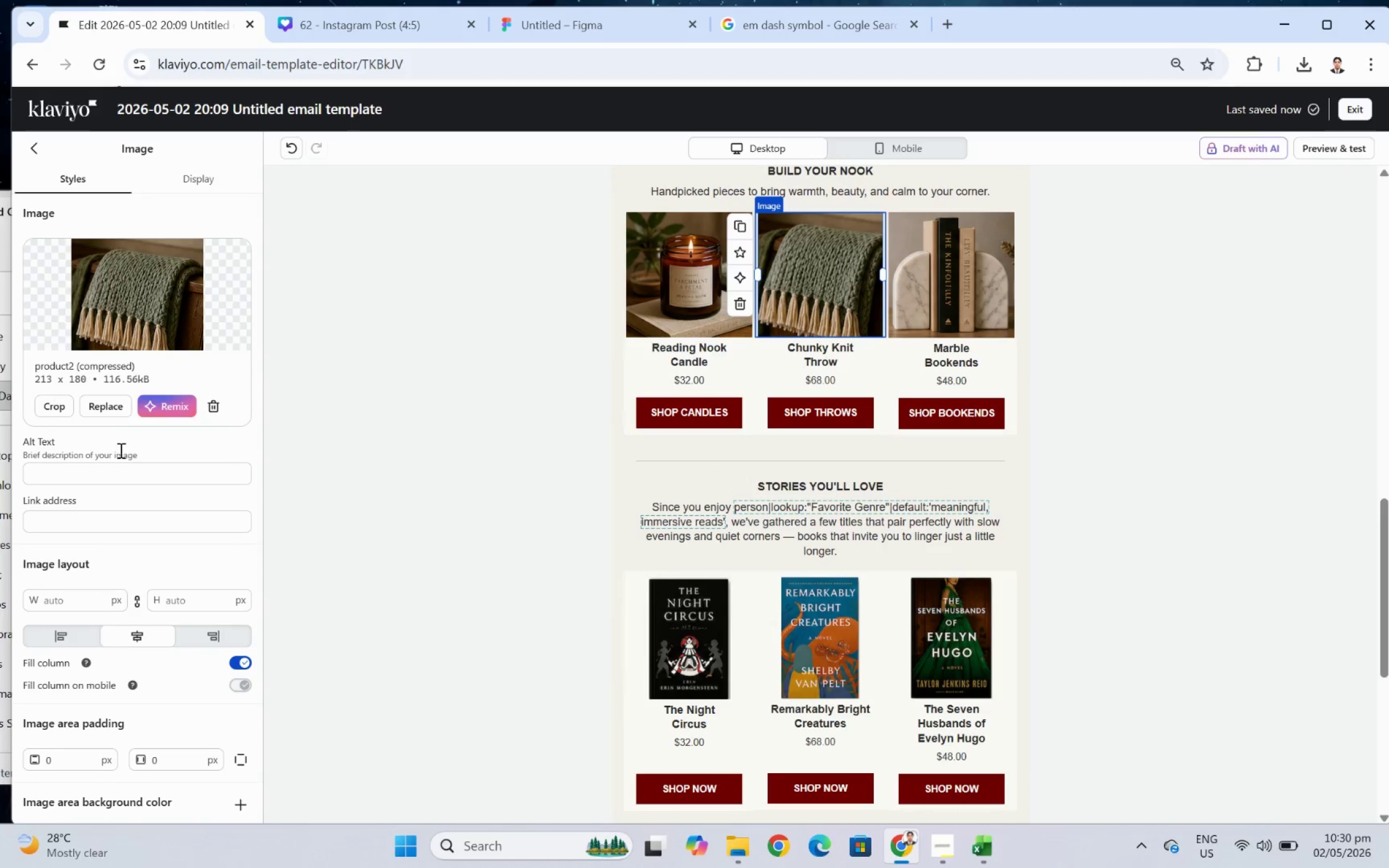 
left_click([121, 470])
 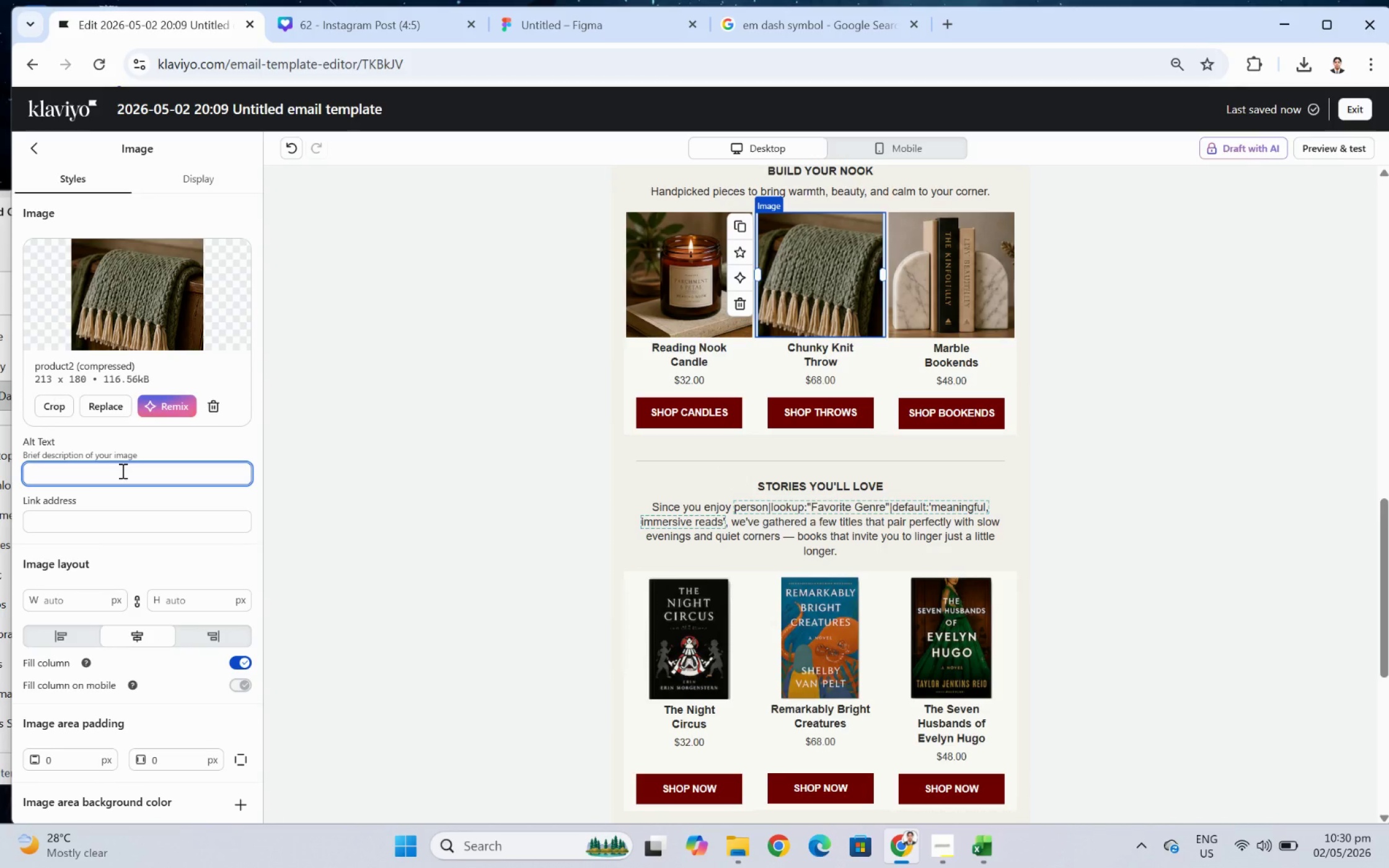 
type(knit)
 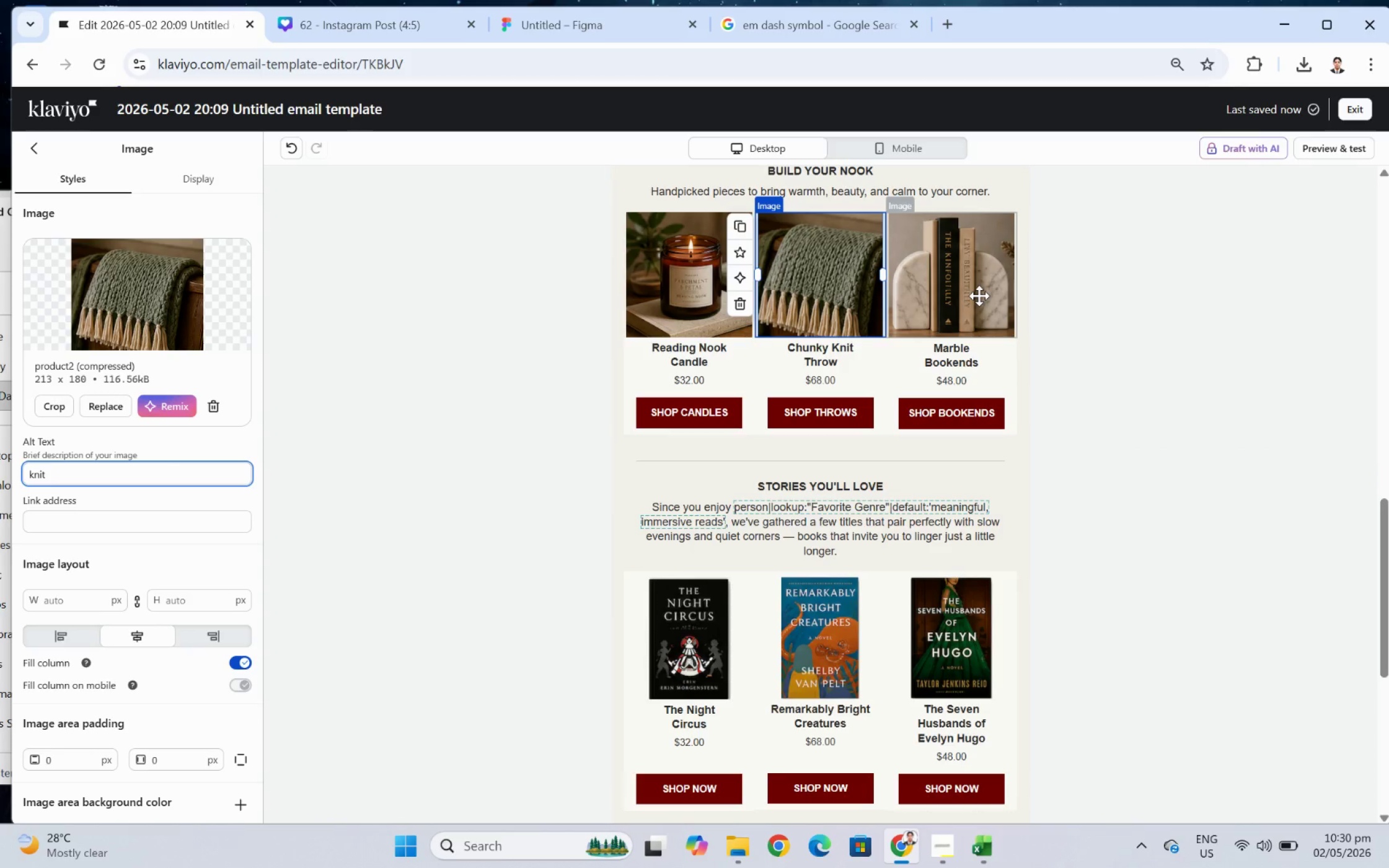 
left_click([979, 296])
 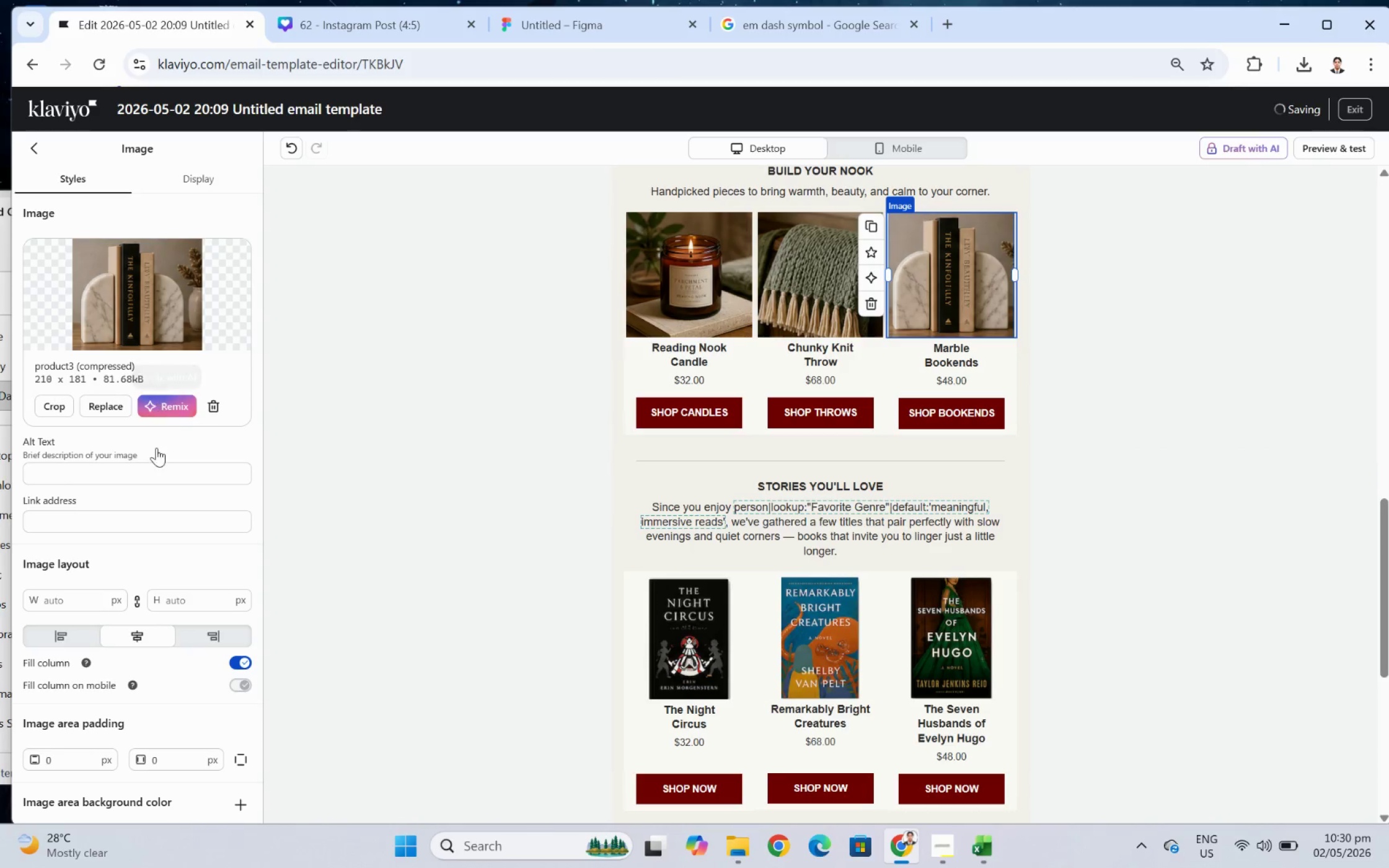 
left_click([156, 462])
 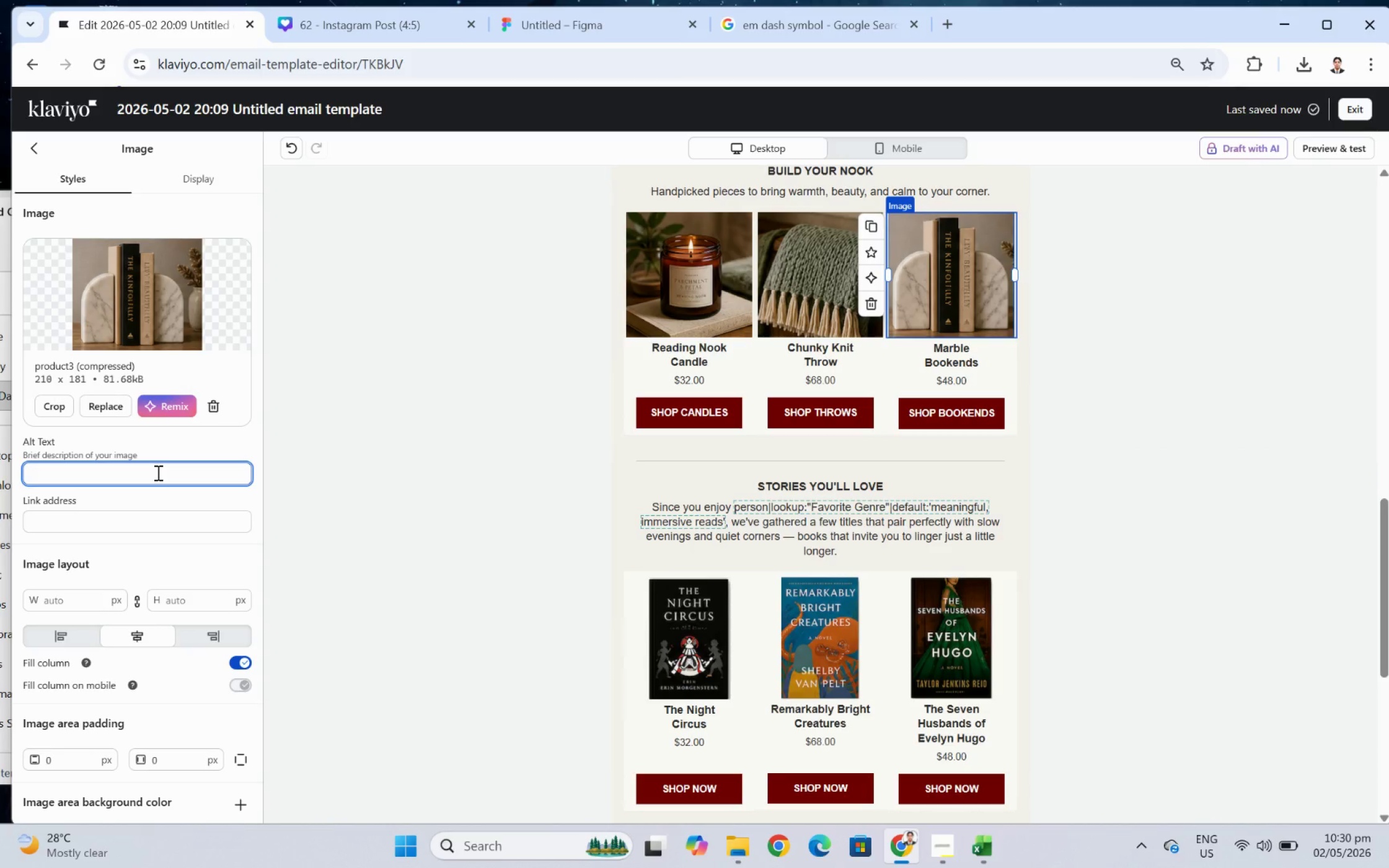 
type(bookend)
 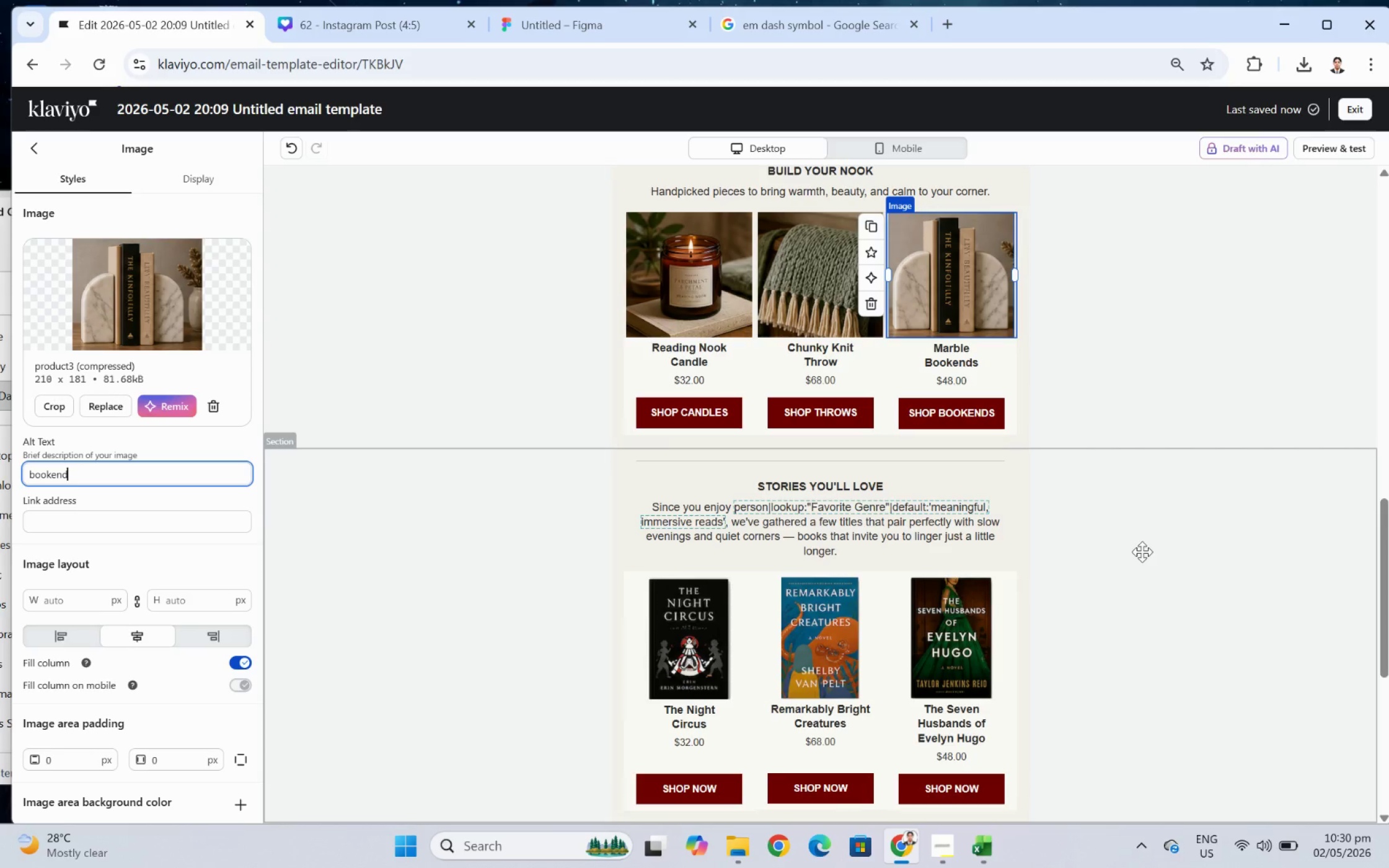 
left_click([1142, 551])
 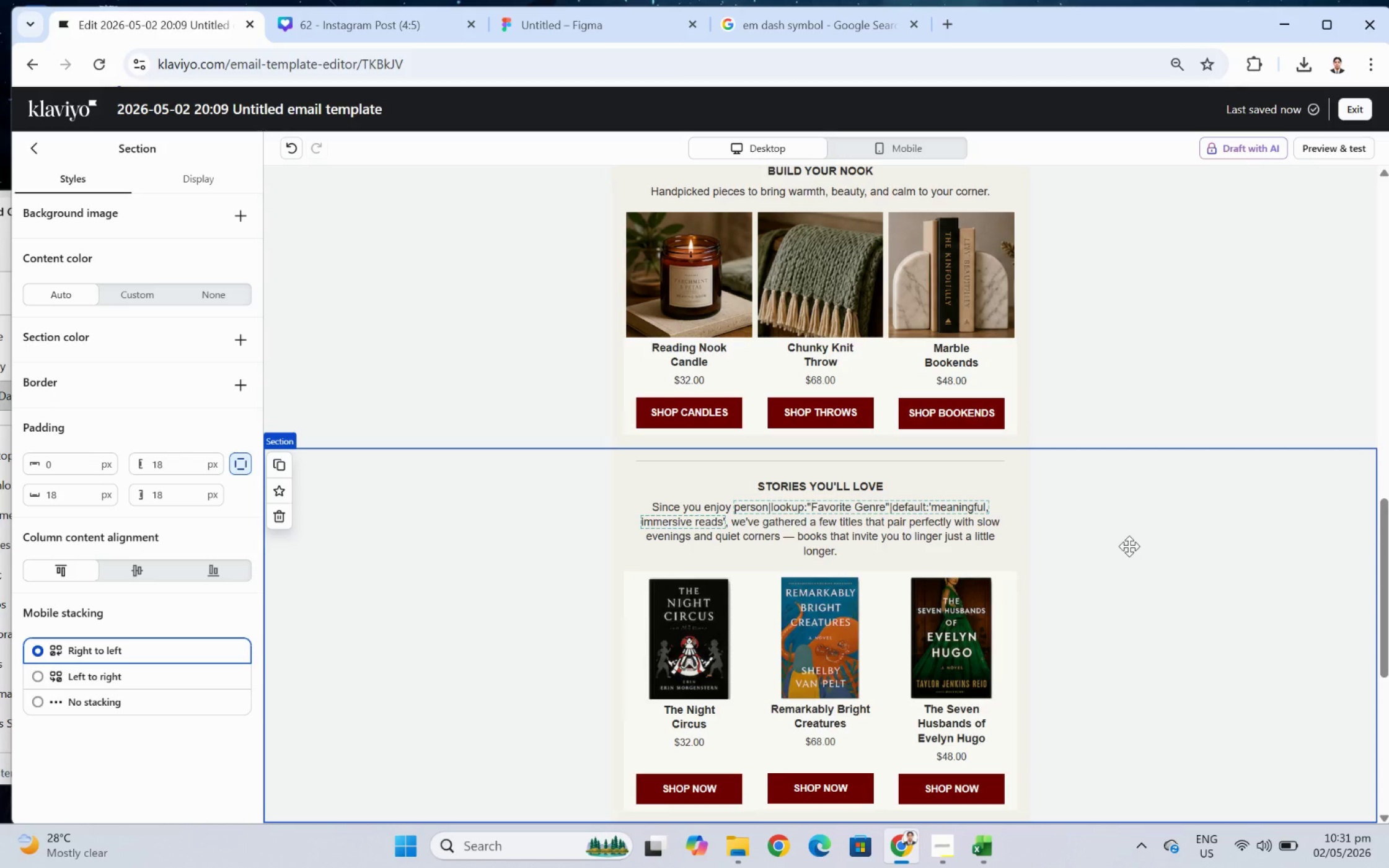 
wait(19.87)
 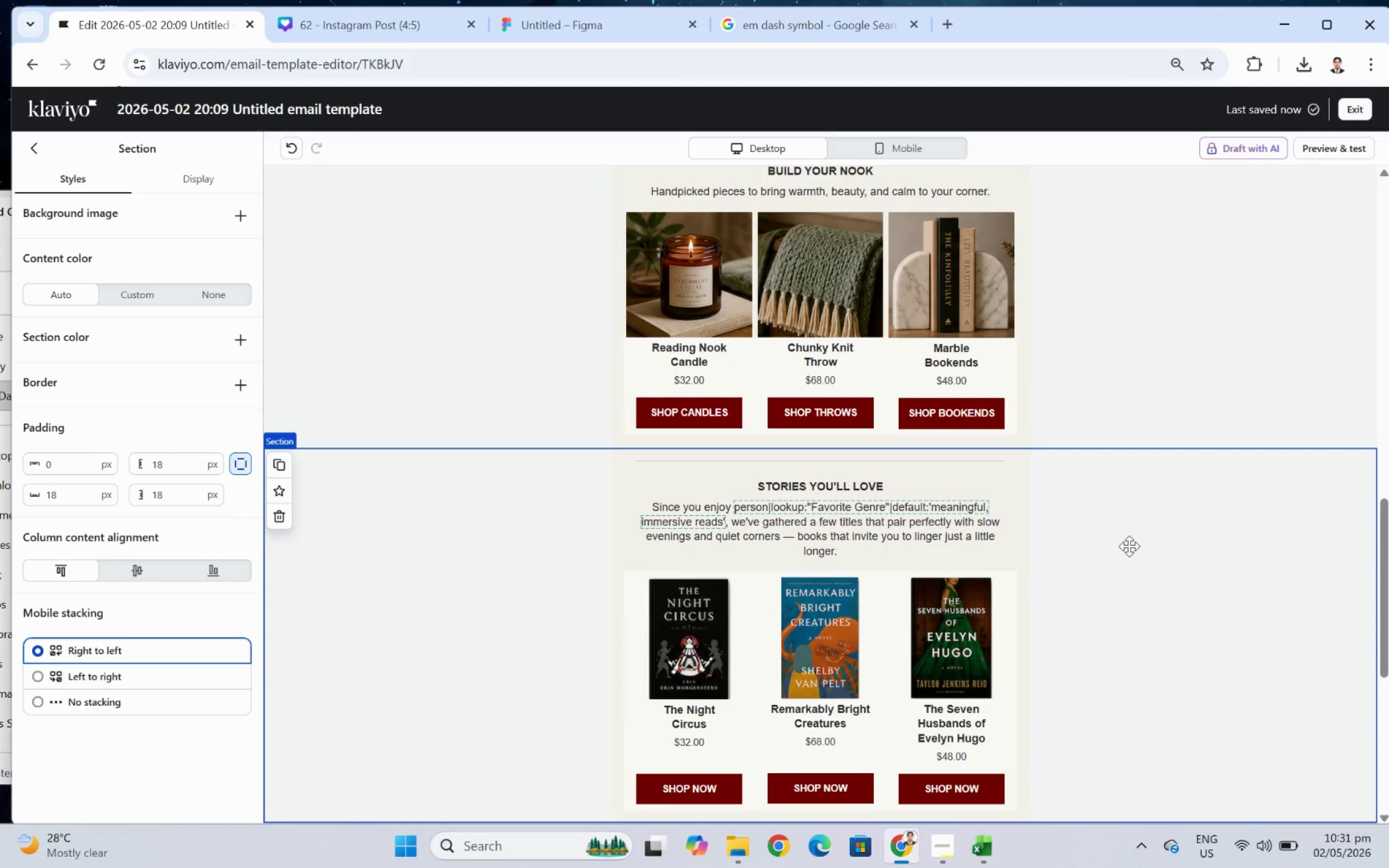 
left_click([1234, 470])
 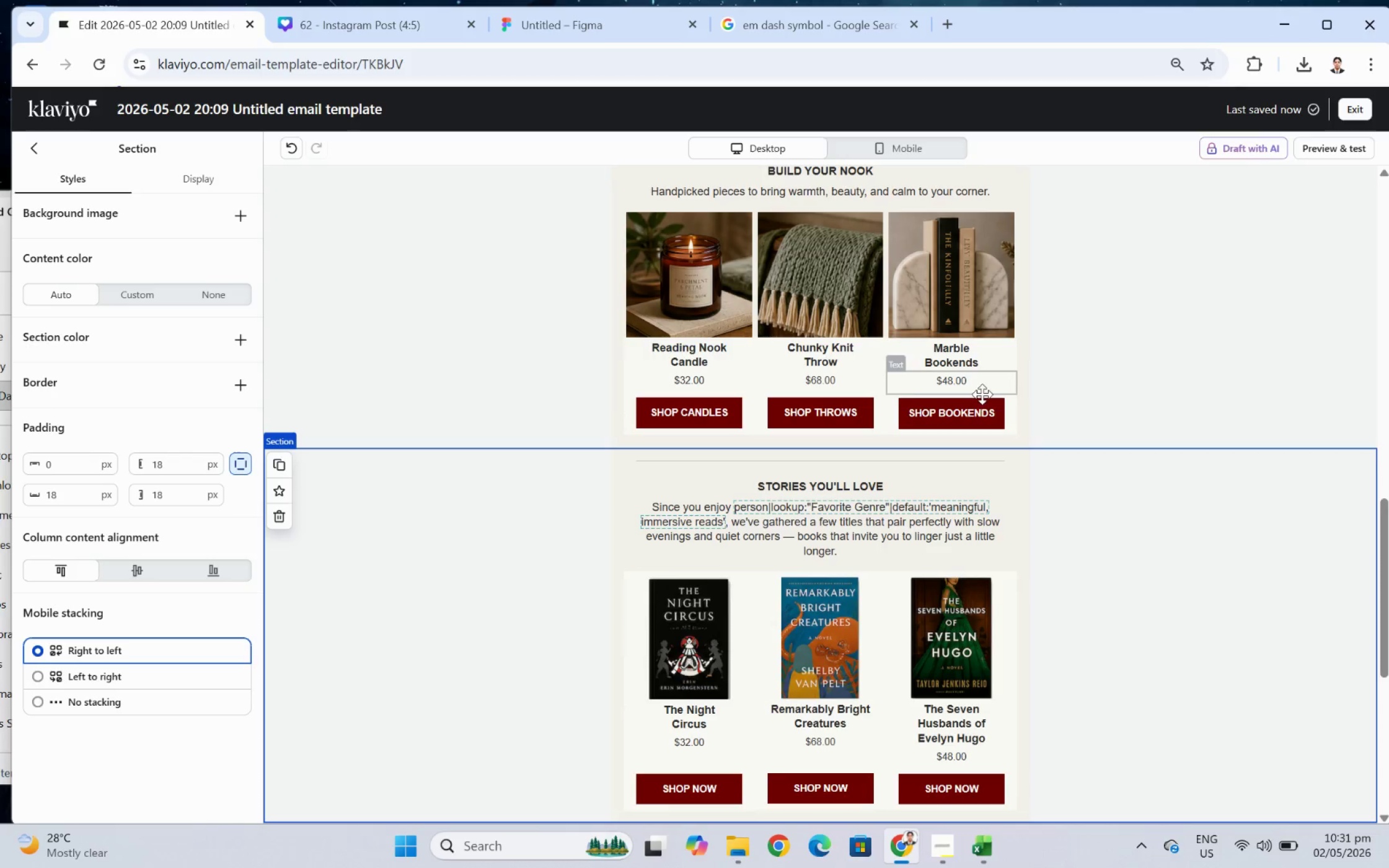 
left_click([988, 406])
 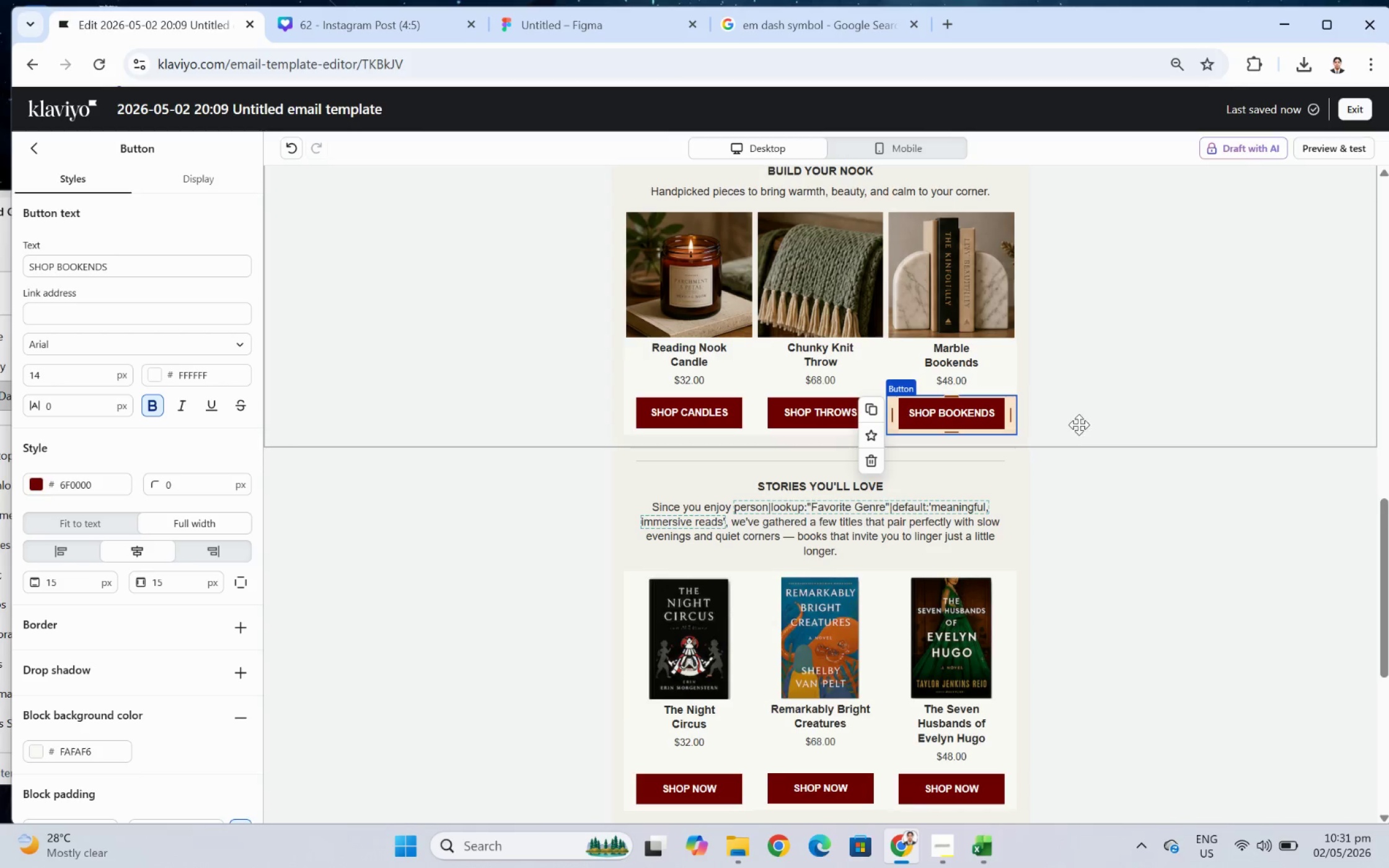 
wait(14.99)
 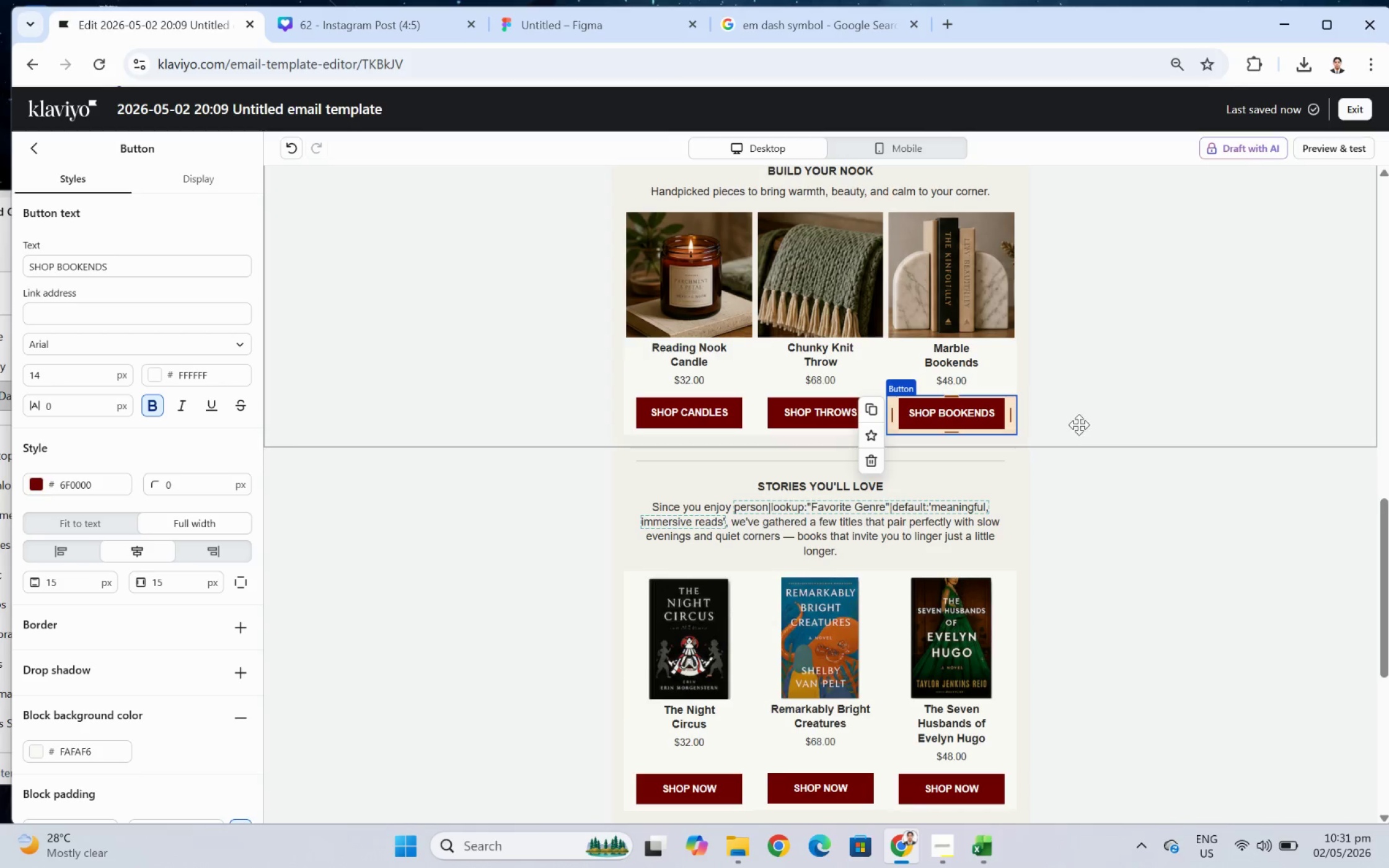 
left_click([1173, 426])
 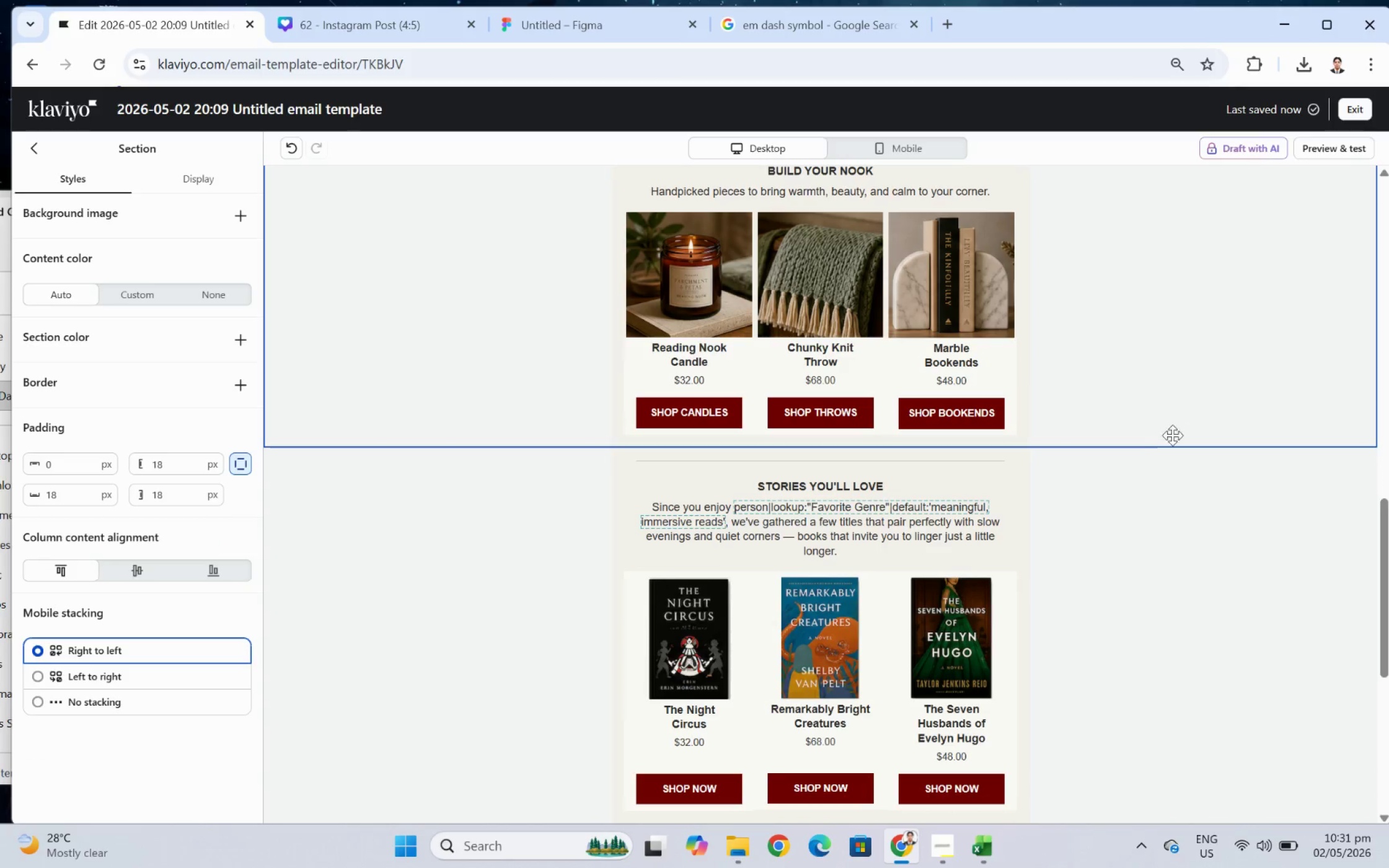 
scroll: coordinate [1172, 451], scroll_direction: up, amount: 2.0
 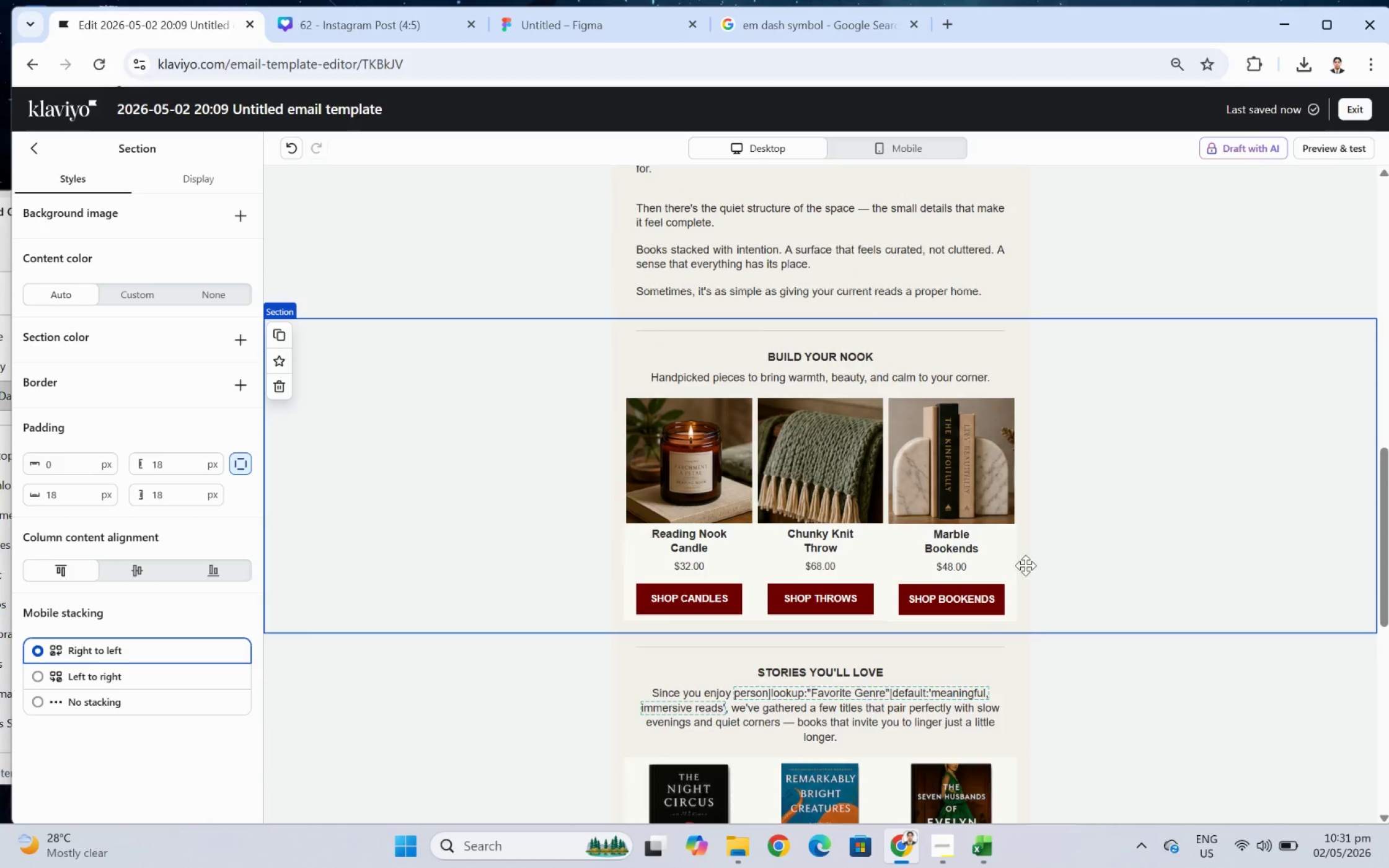 
scroll: coordinate [1082, 576], scroll_direction: down, amount: 6.0
 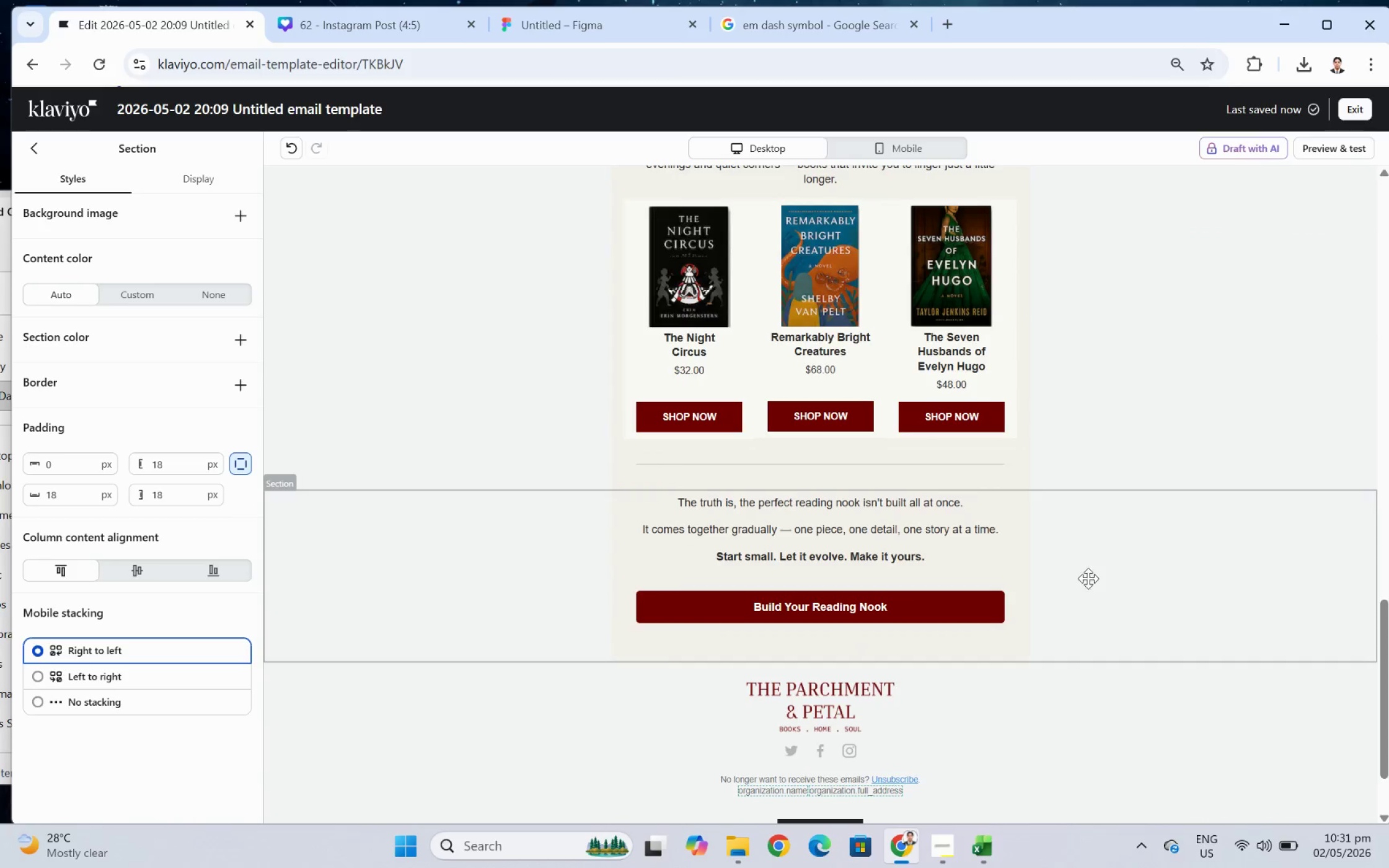 
scroll: coordinate [1100, 579], scroll_direction: up, amount: 5.0
 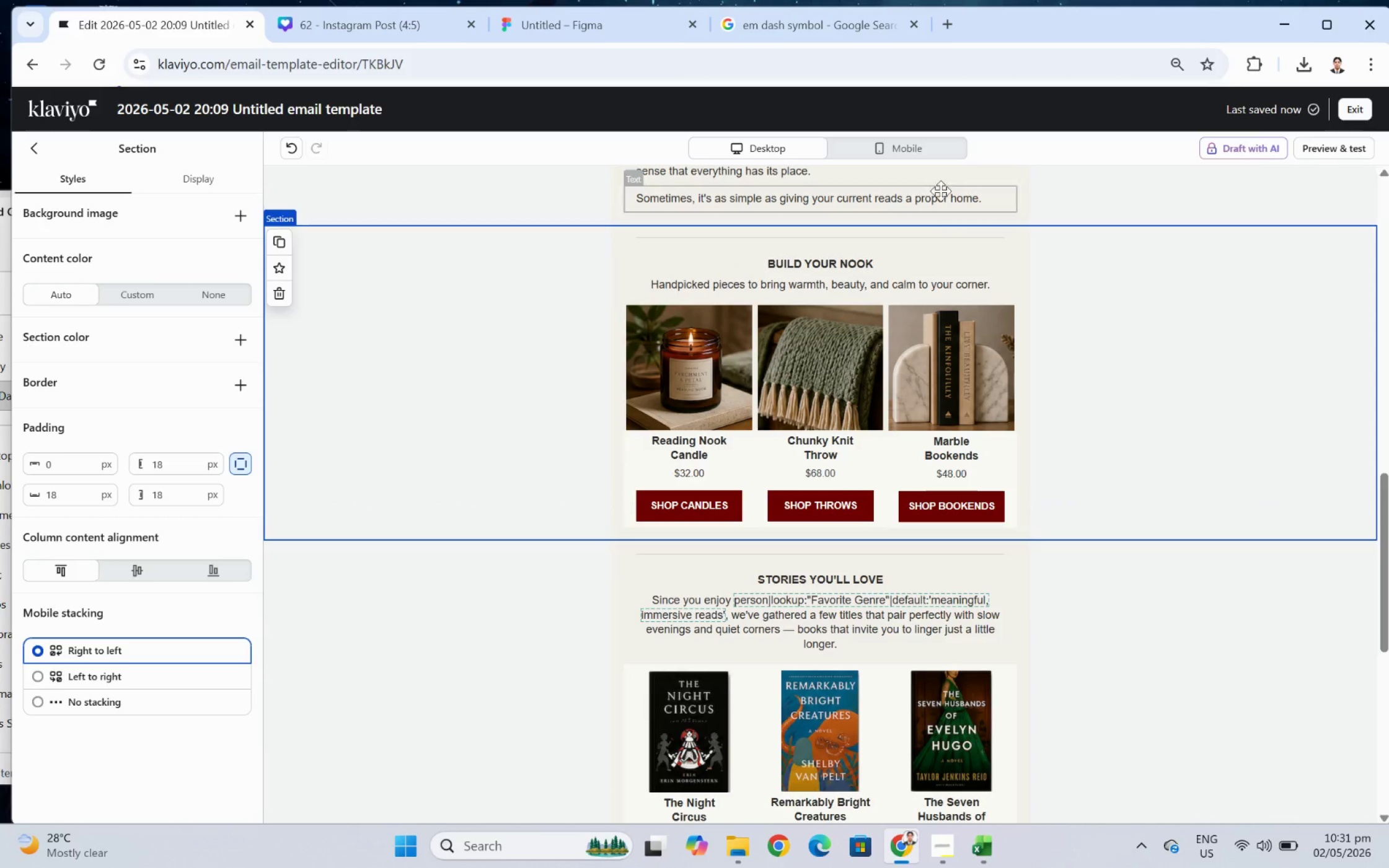 
left_click([941, 143])
 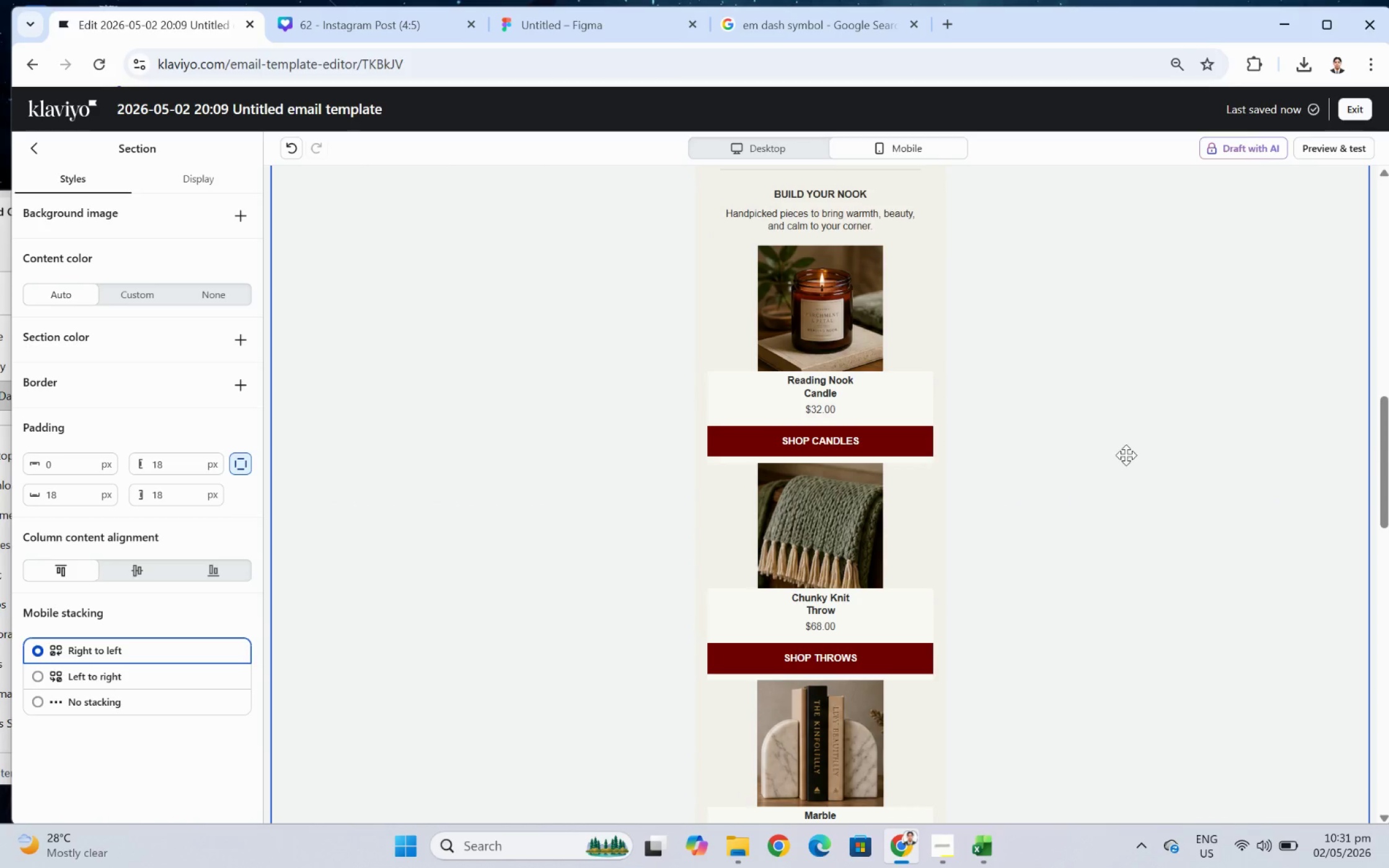 
scroll: coordinate [1127, 450], scroll_direction: up, amount: 5.0
 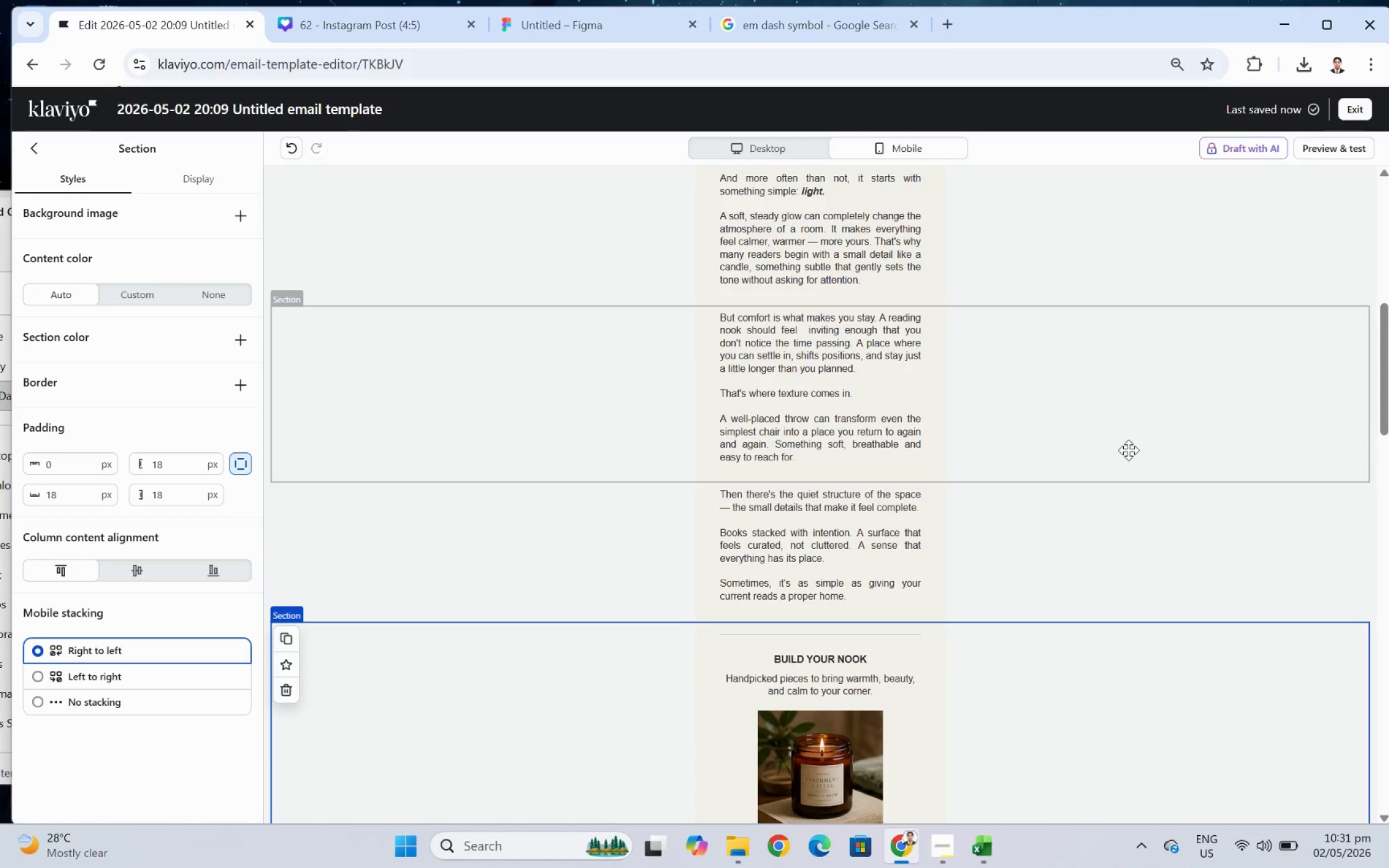 
scroll: coordinate [1129, 450], scroll_direction: down, amount: 5.0
 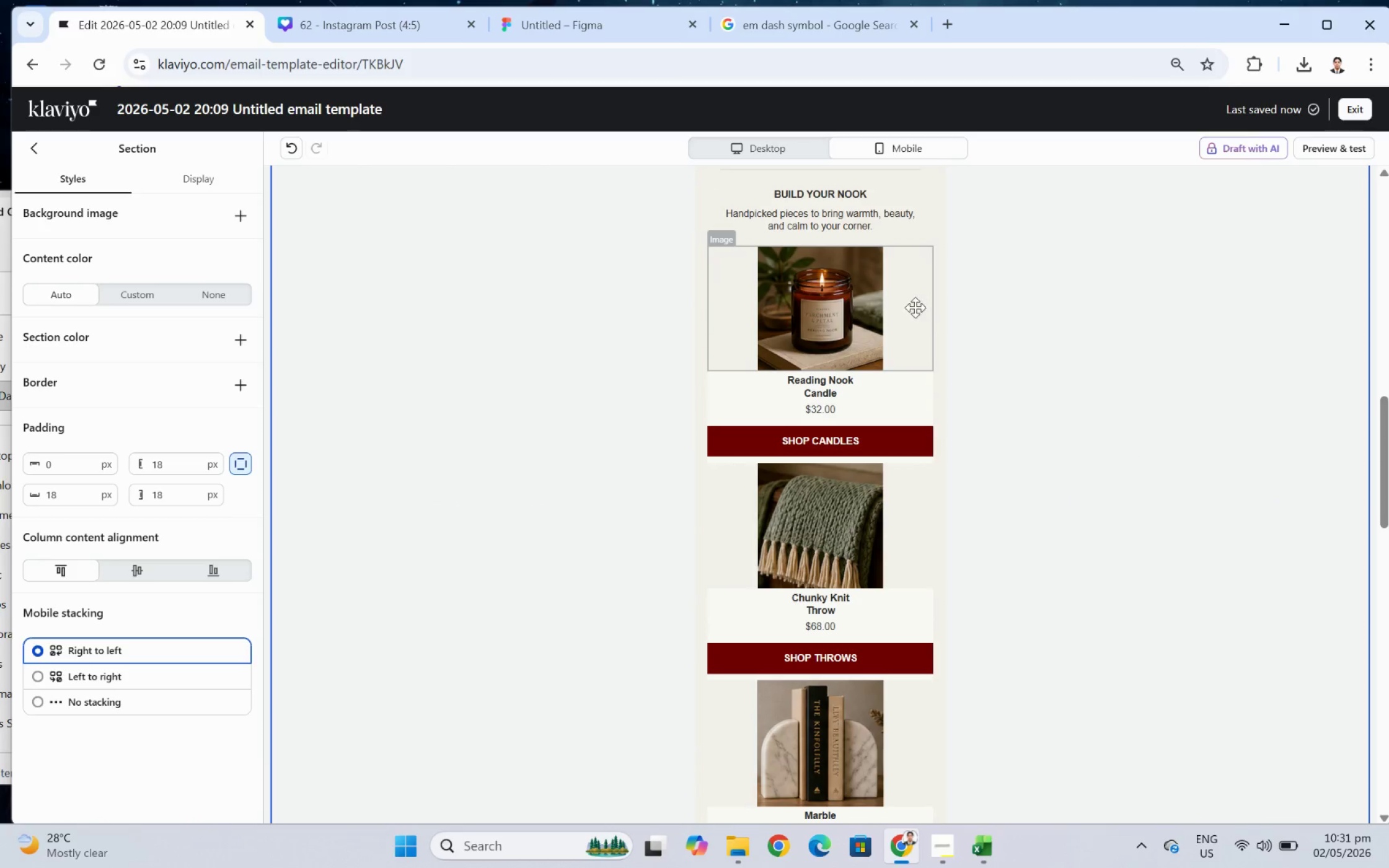 
left_click([906, 304])
 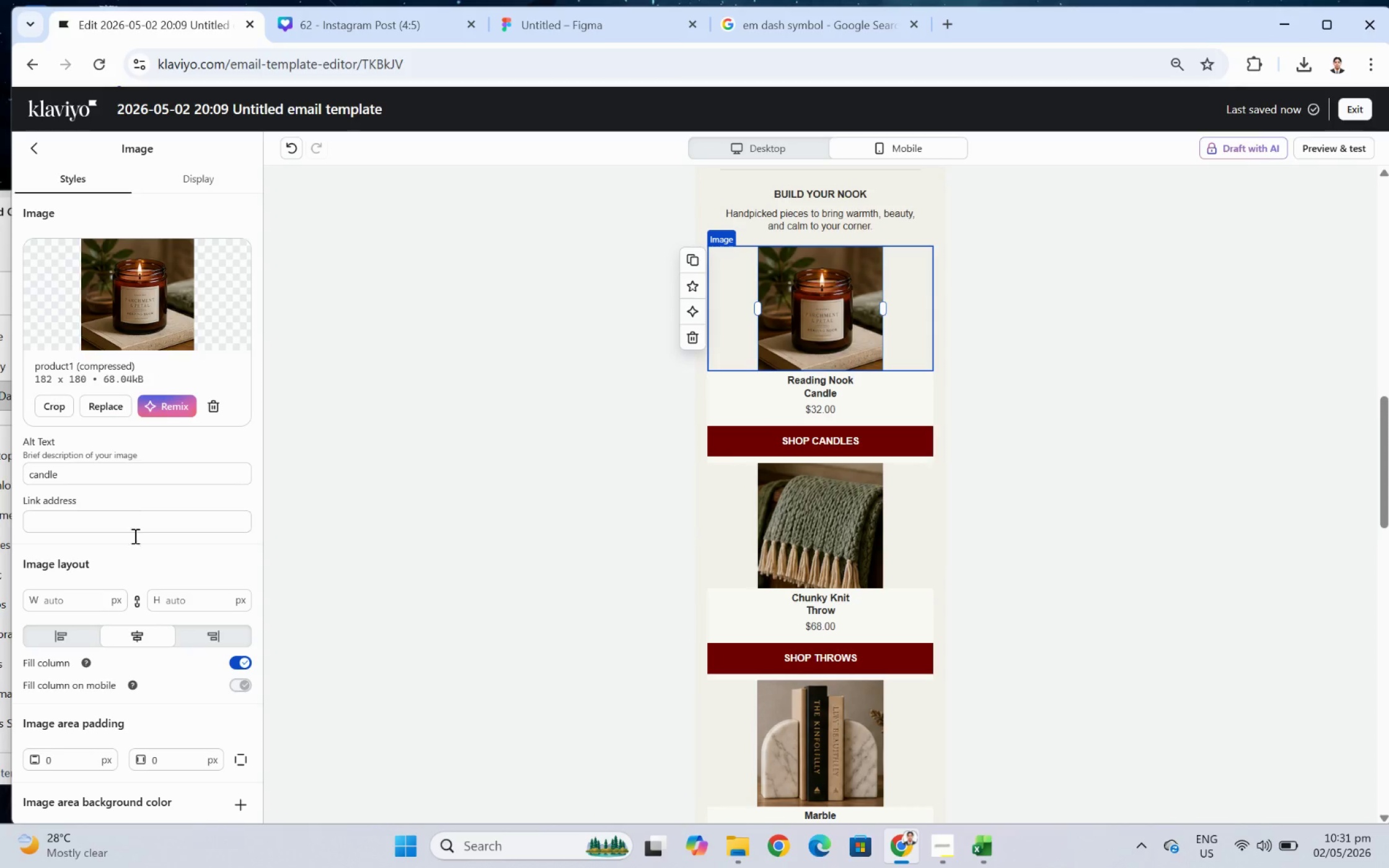 
left_click([739, 392])
 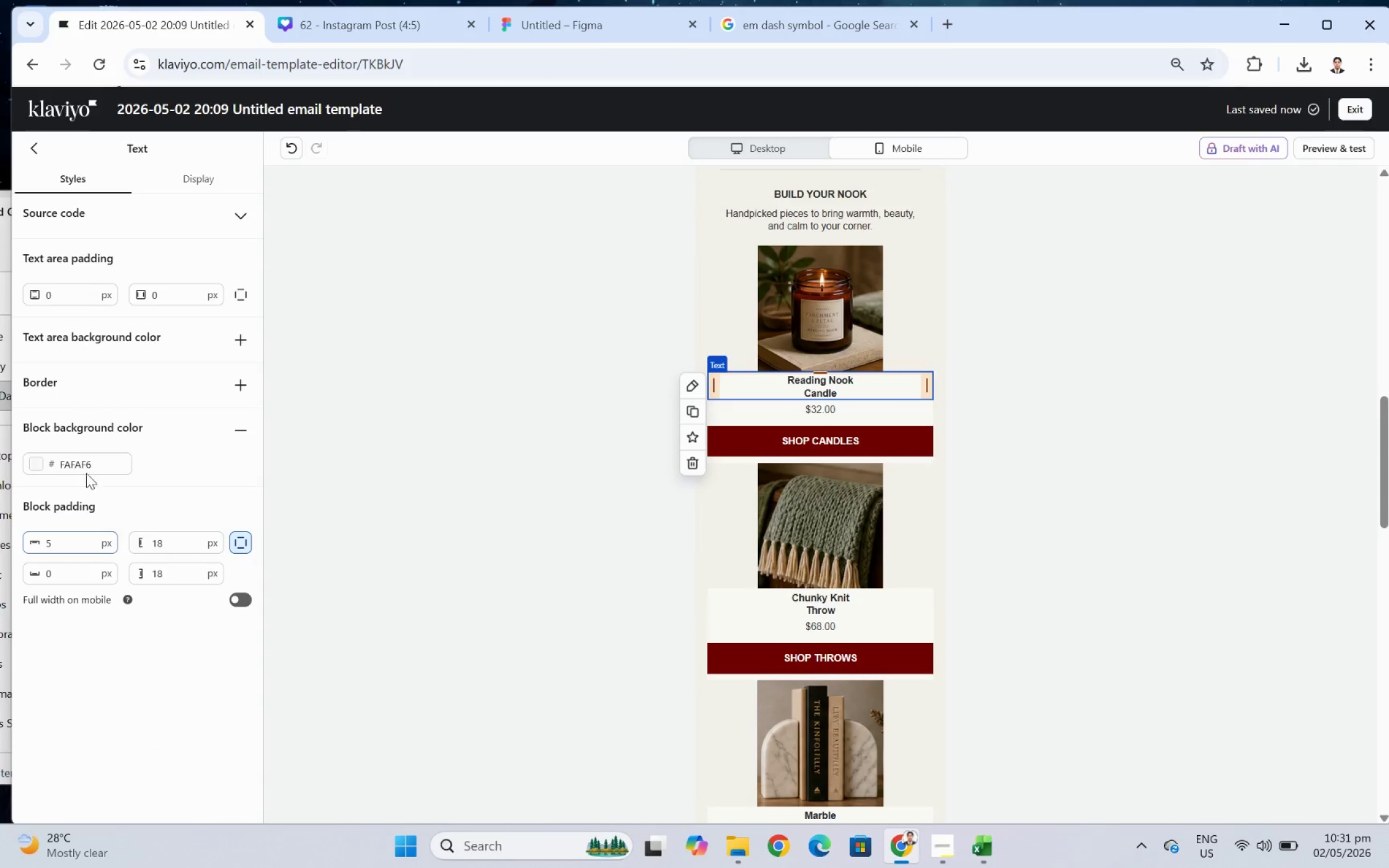 
double_click([82, 465])
 